 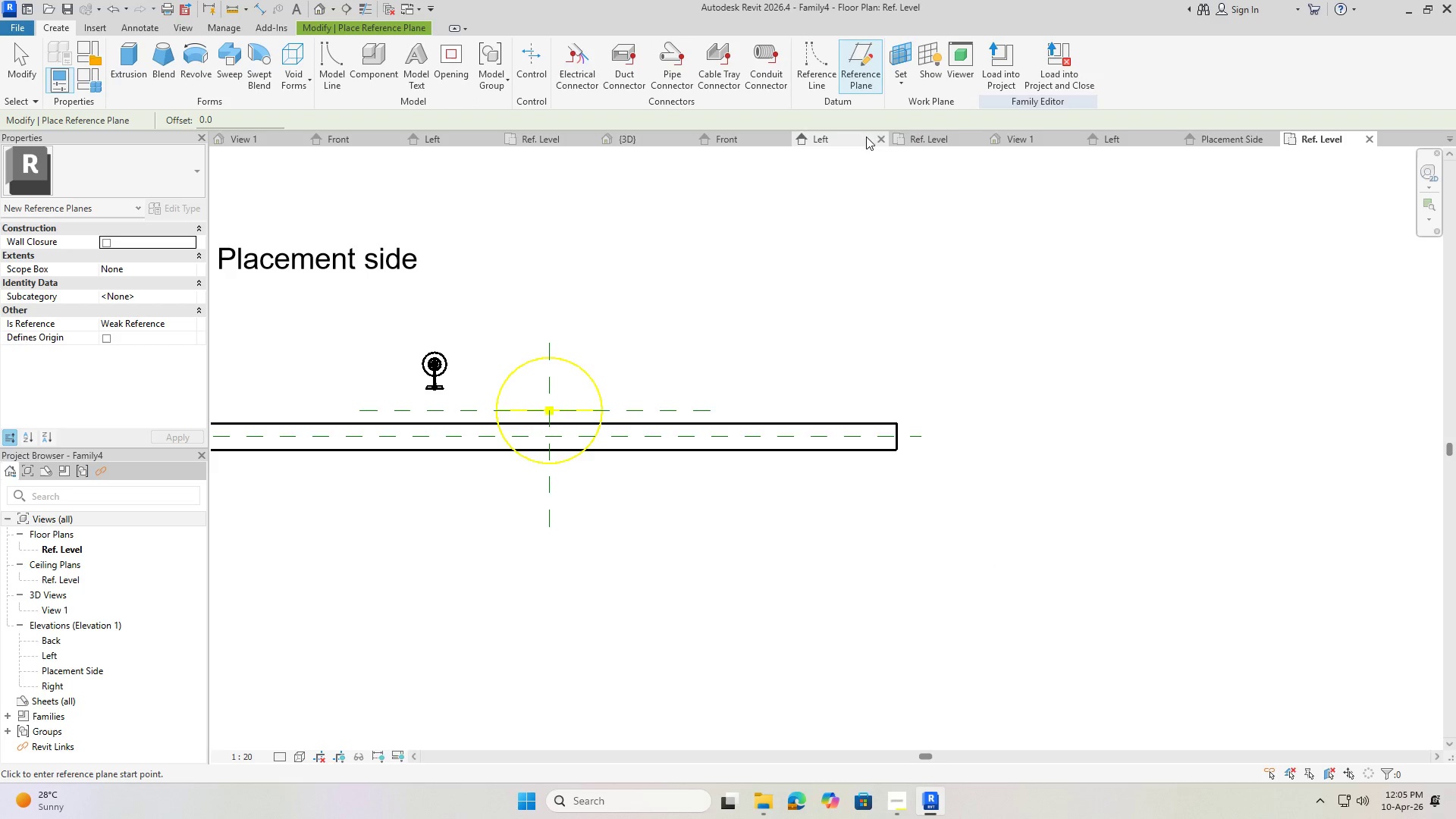 
scroll: coordinate [667, 435], scroll_direction: up, amount: 3.0
 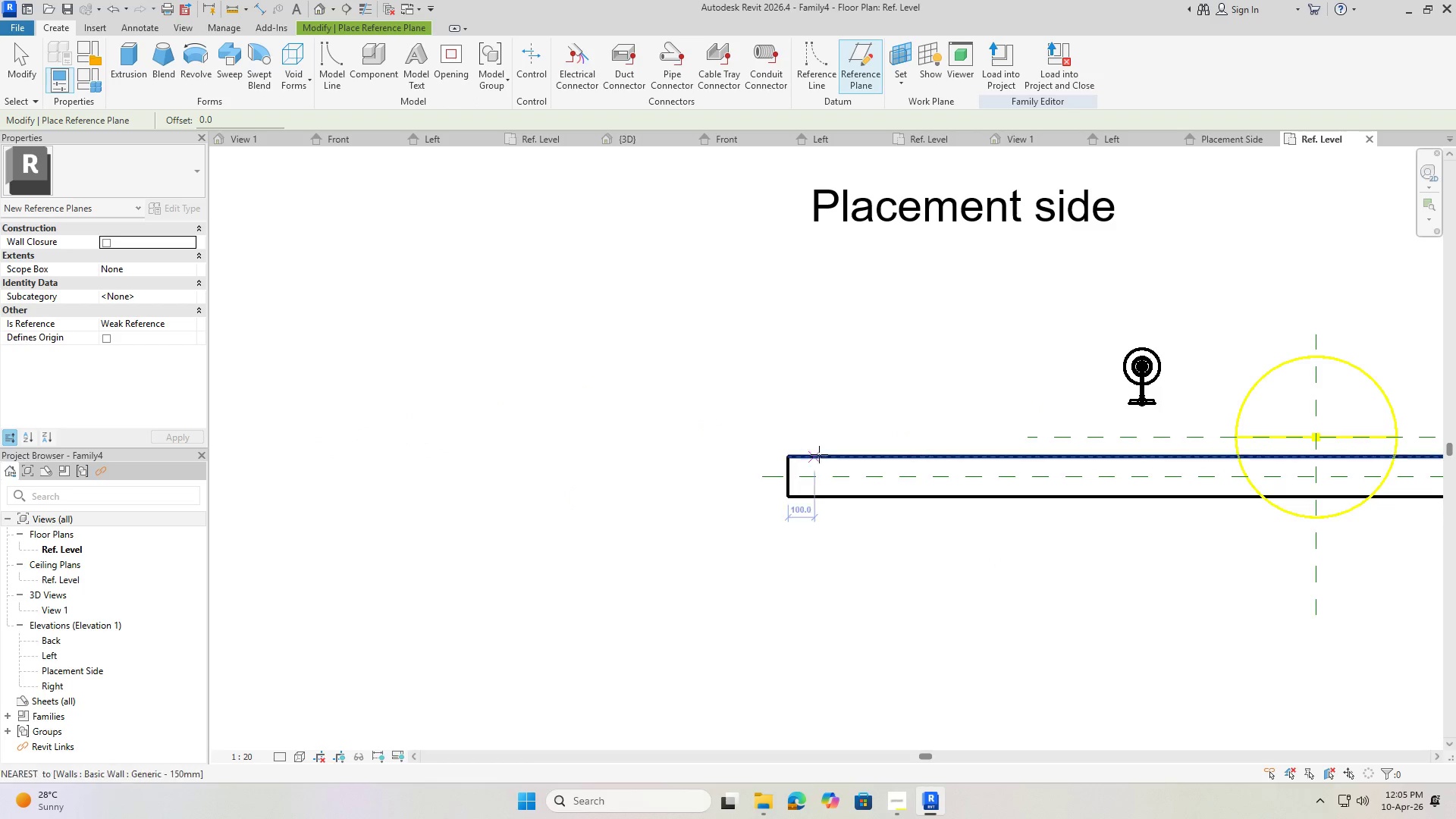 
left_click([787, 454])
 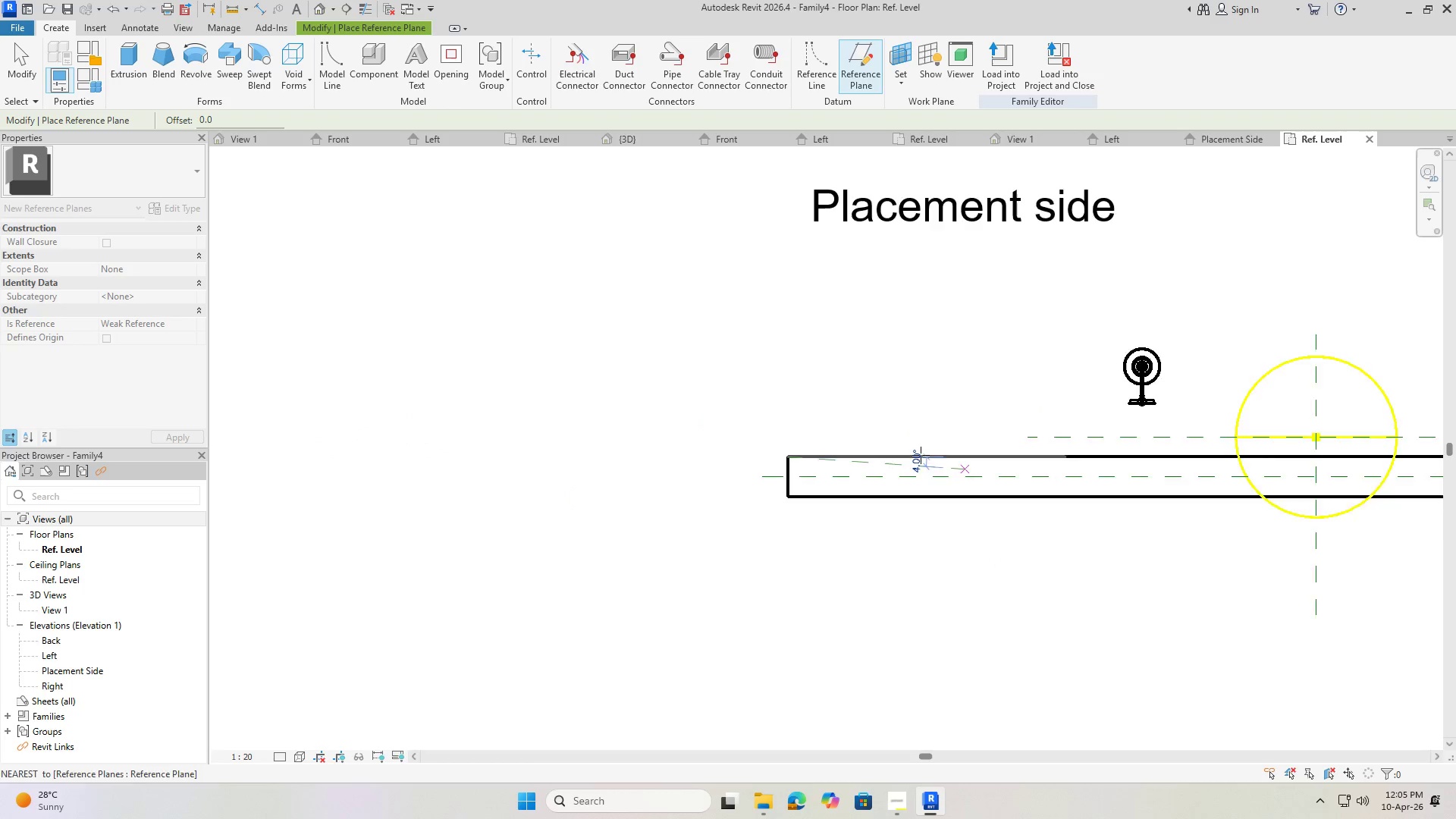 
scroll: coordinate [660, 400], scroll_direction: down, amount: 4.0
 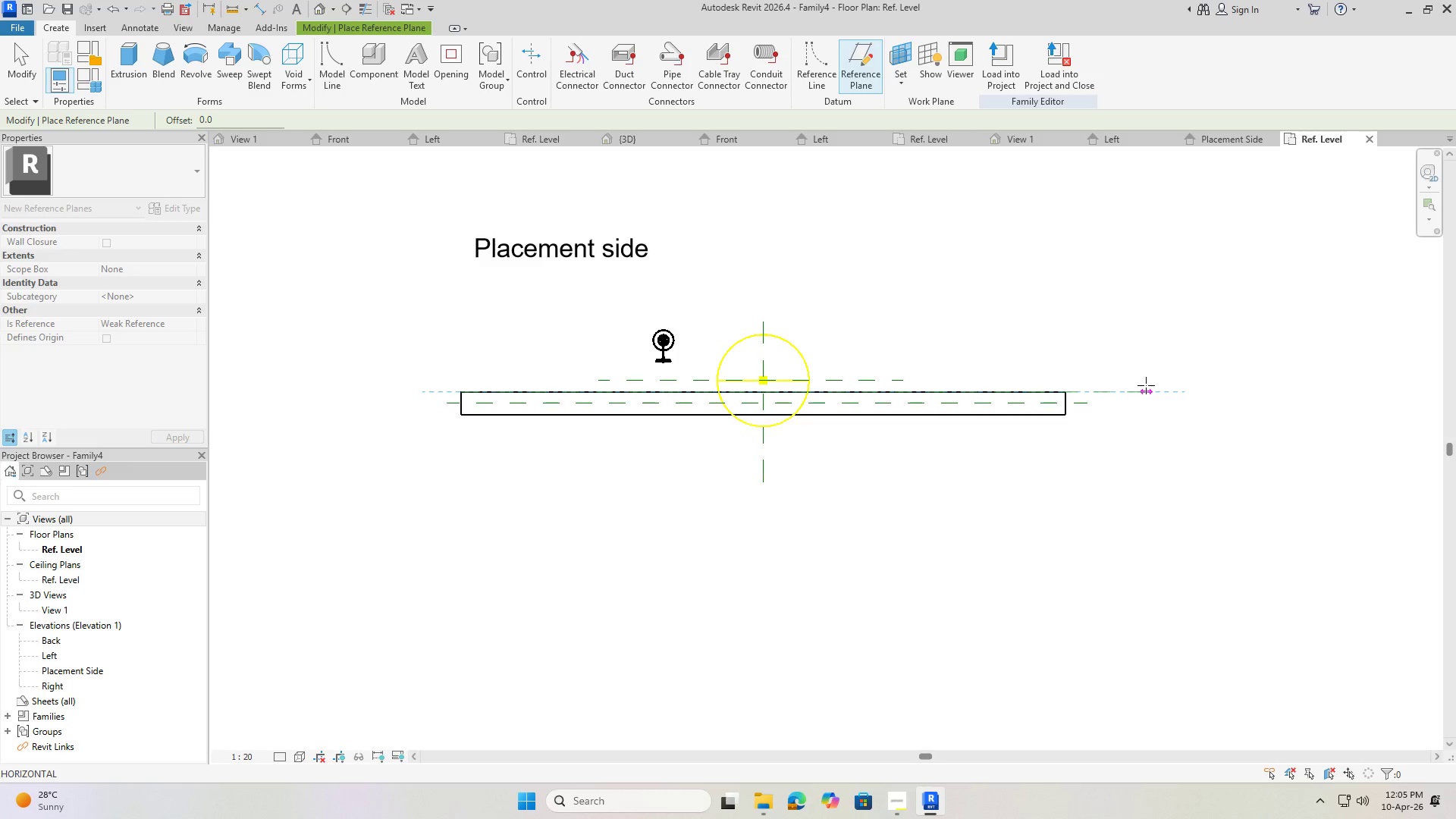 
left_click([1146, 385])
 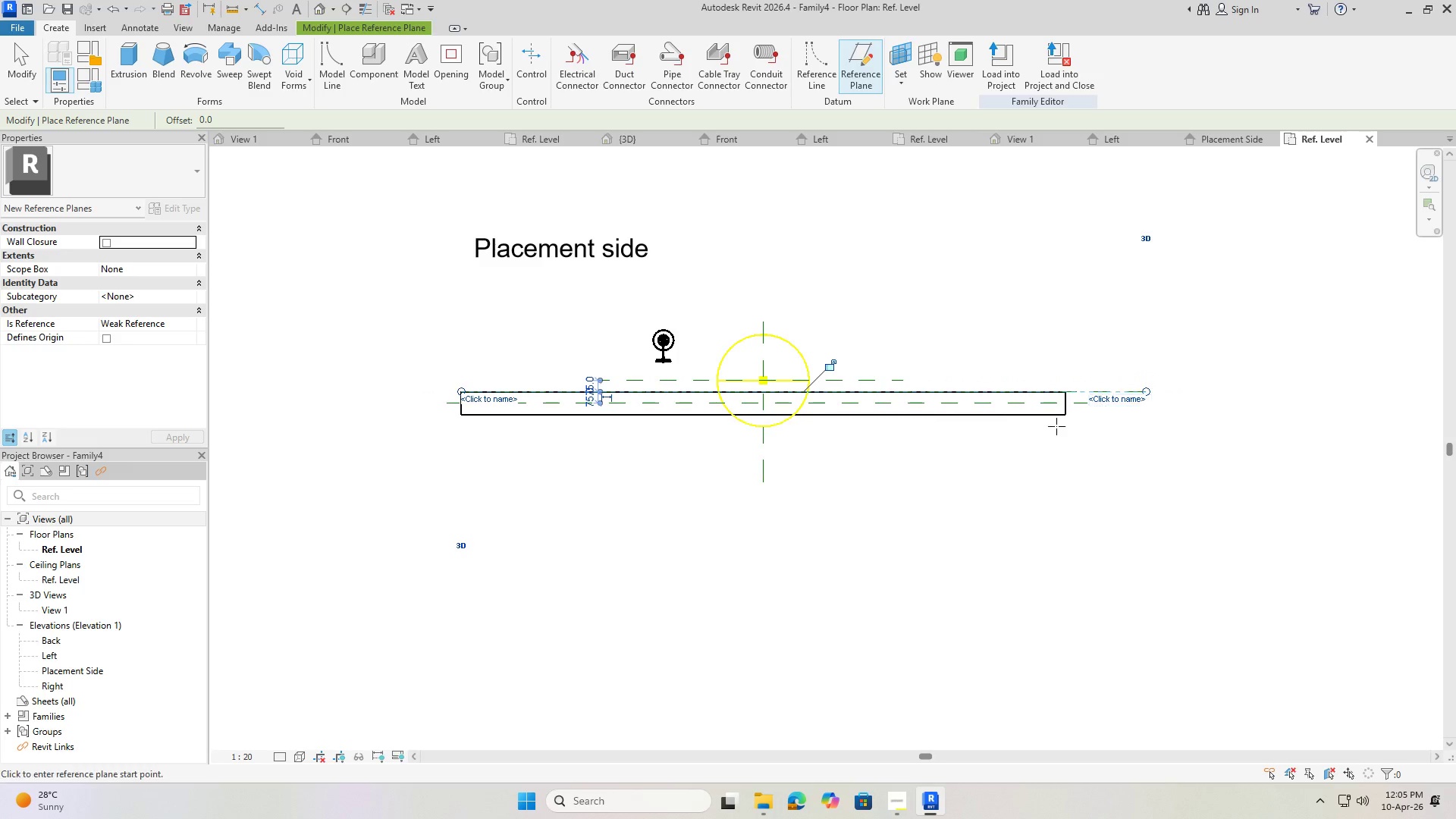 
key(Escape)
 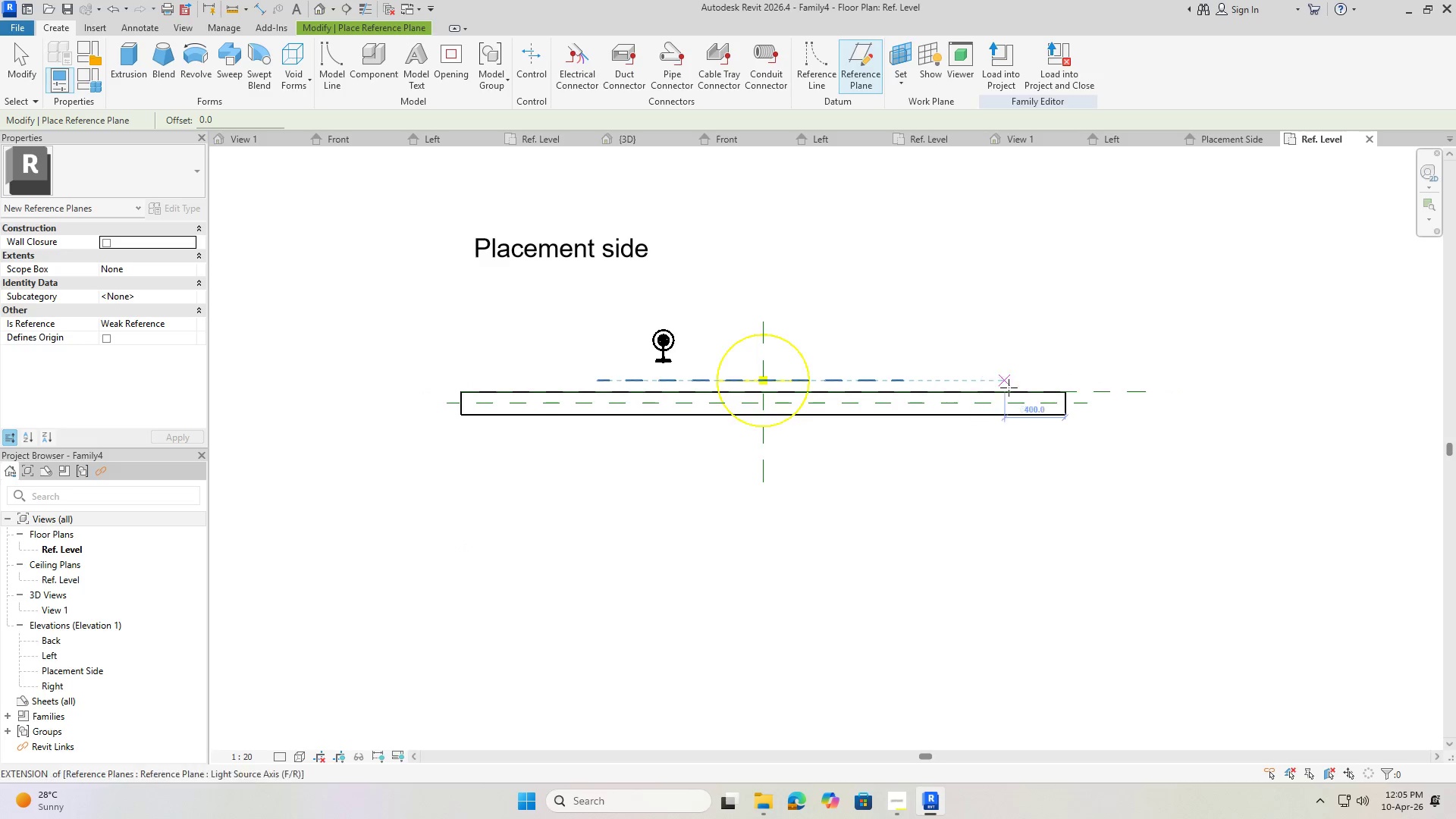 
key(Escape)
 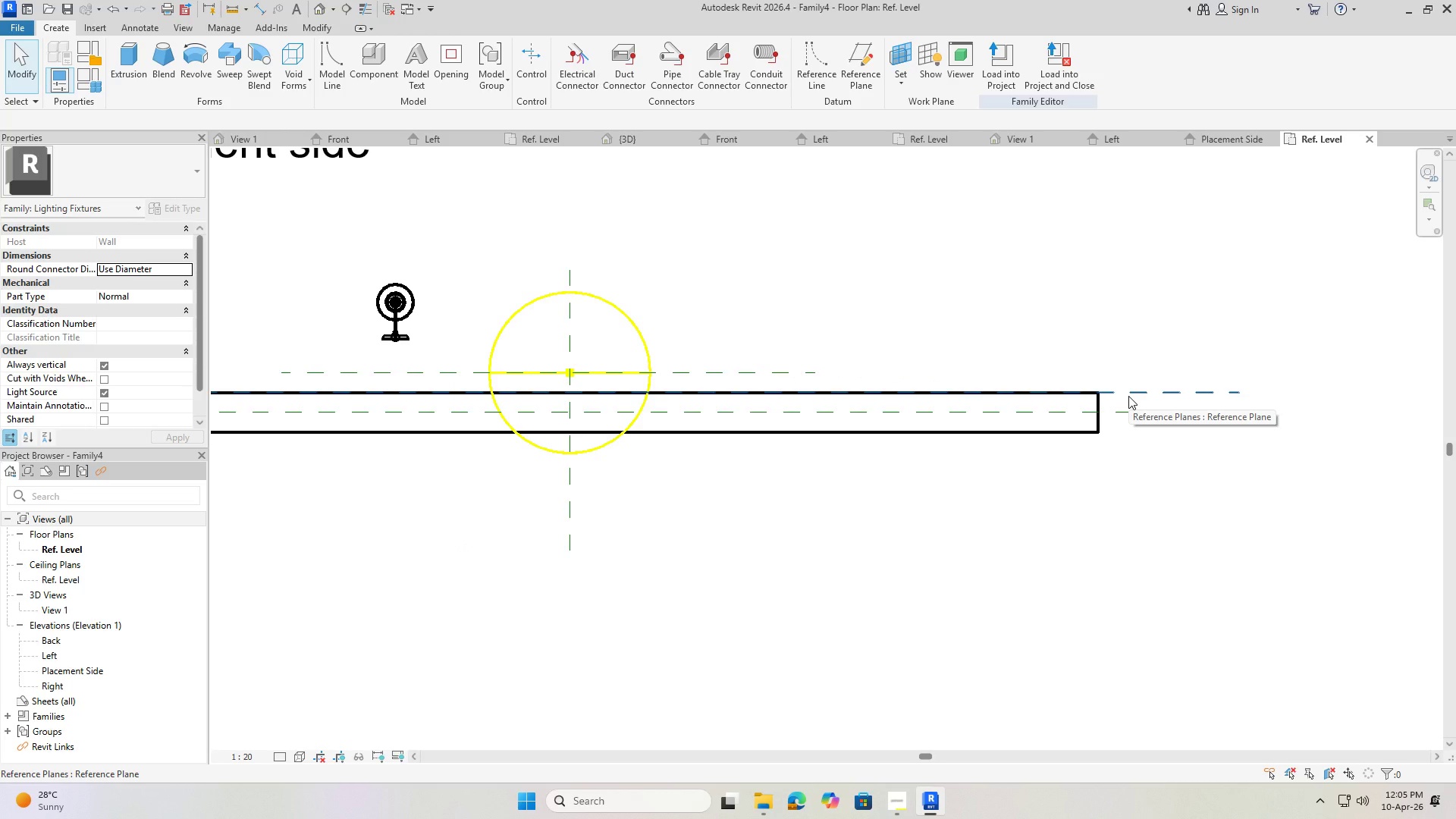 
scroll: coordinate [1029, 394], scroll_direction: up, amount: 4.0
 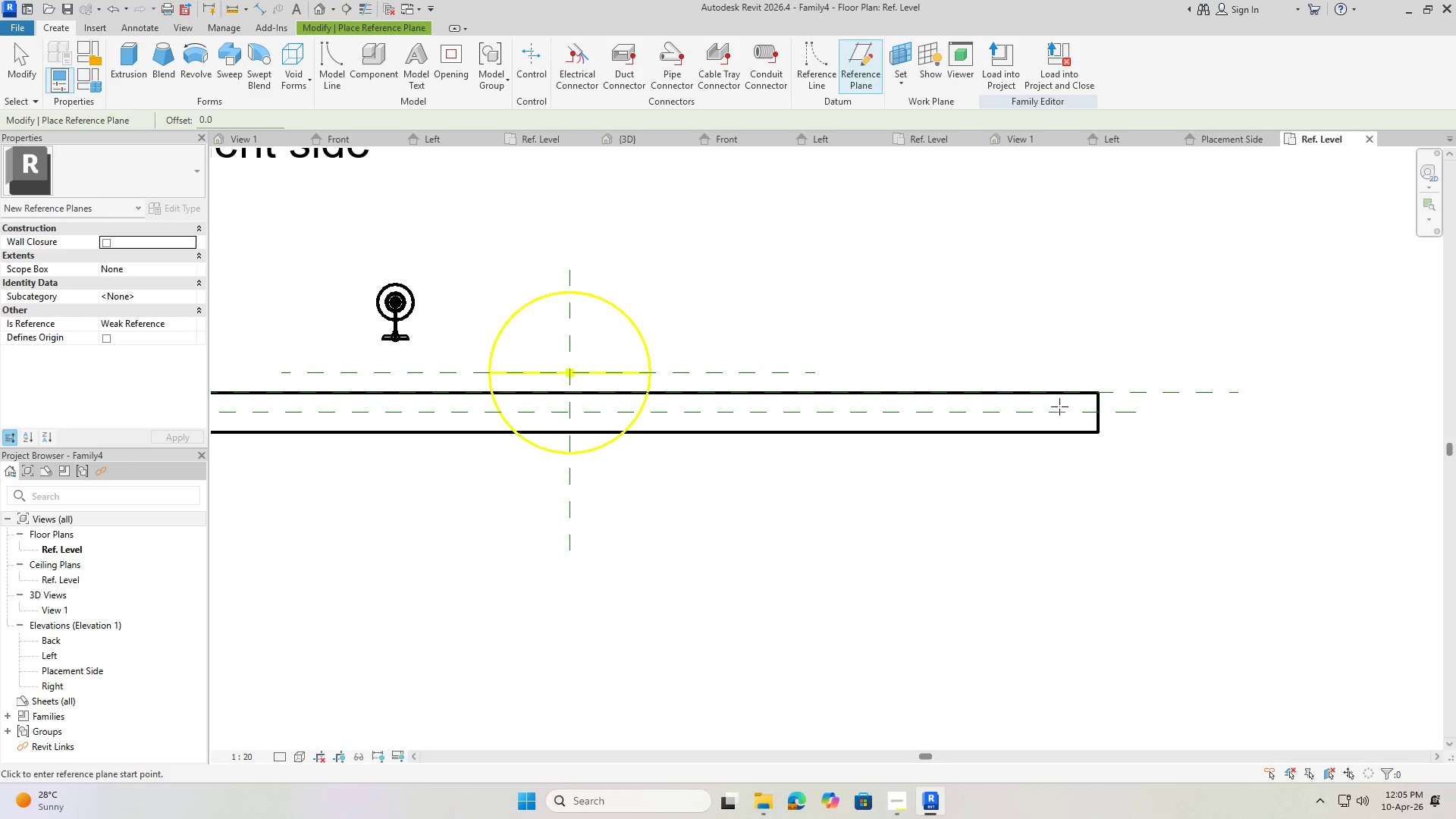 
left_click([1128, 396])
 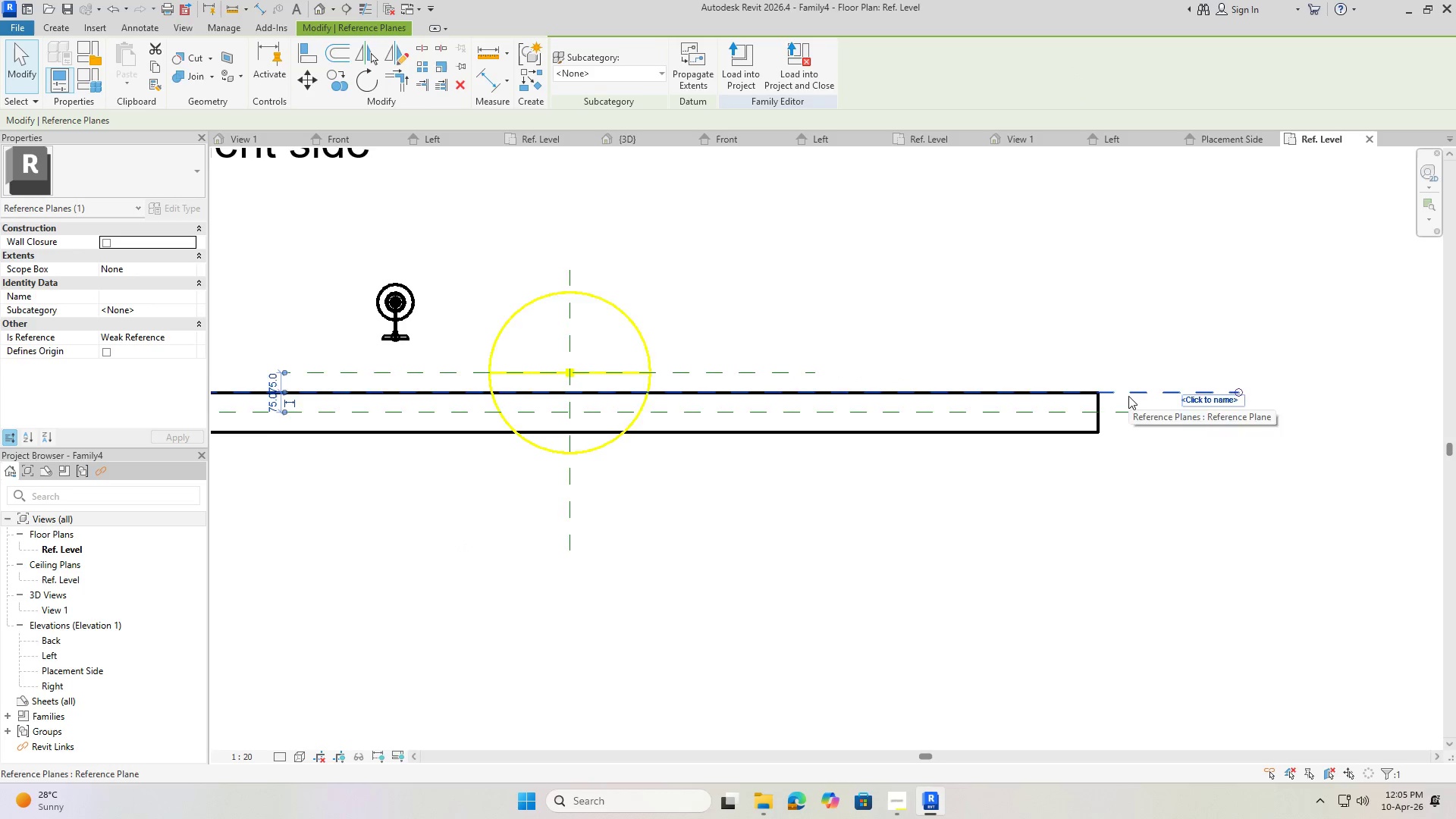 
mouse_move([956, 386])
 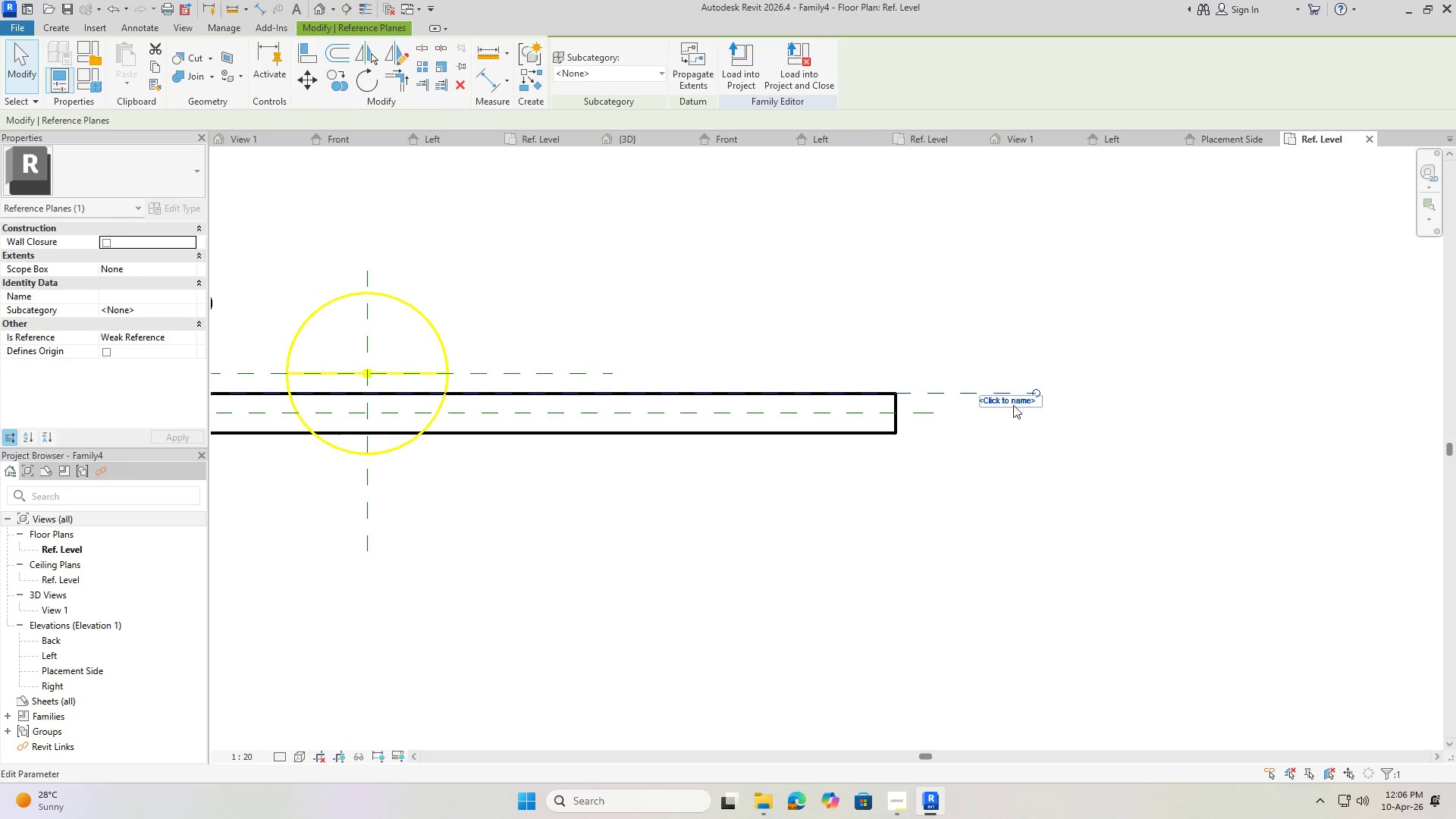 
left_click([1012, 403])
 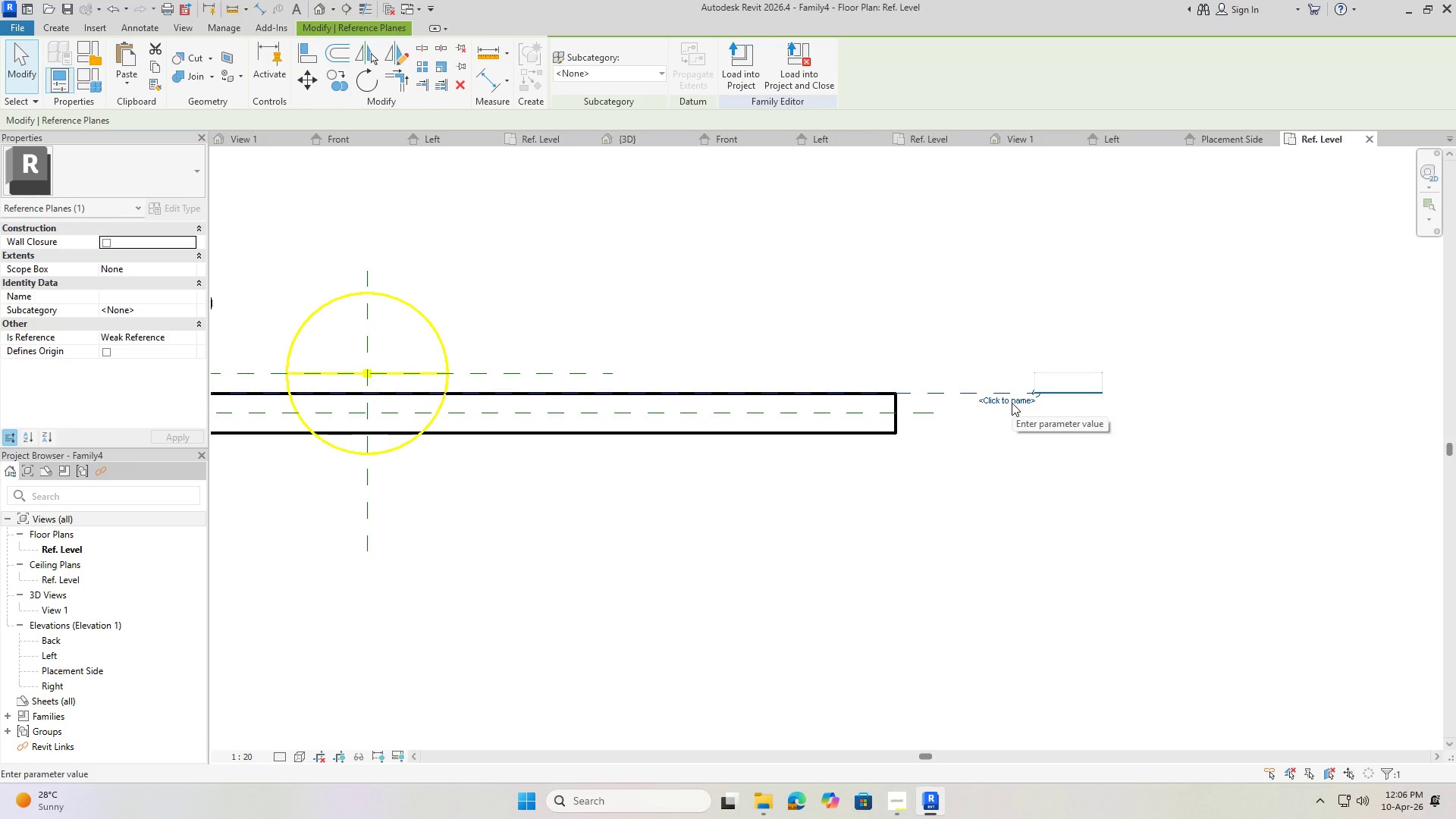 
wait(8.3)
 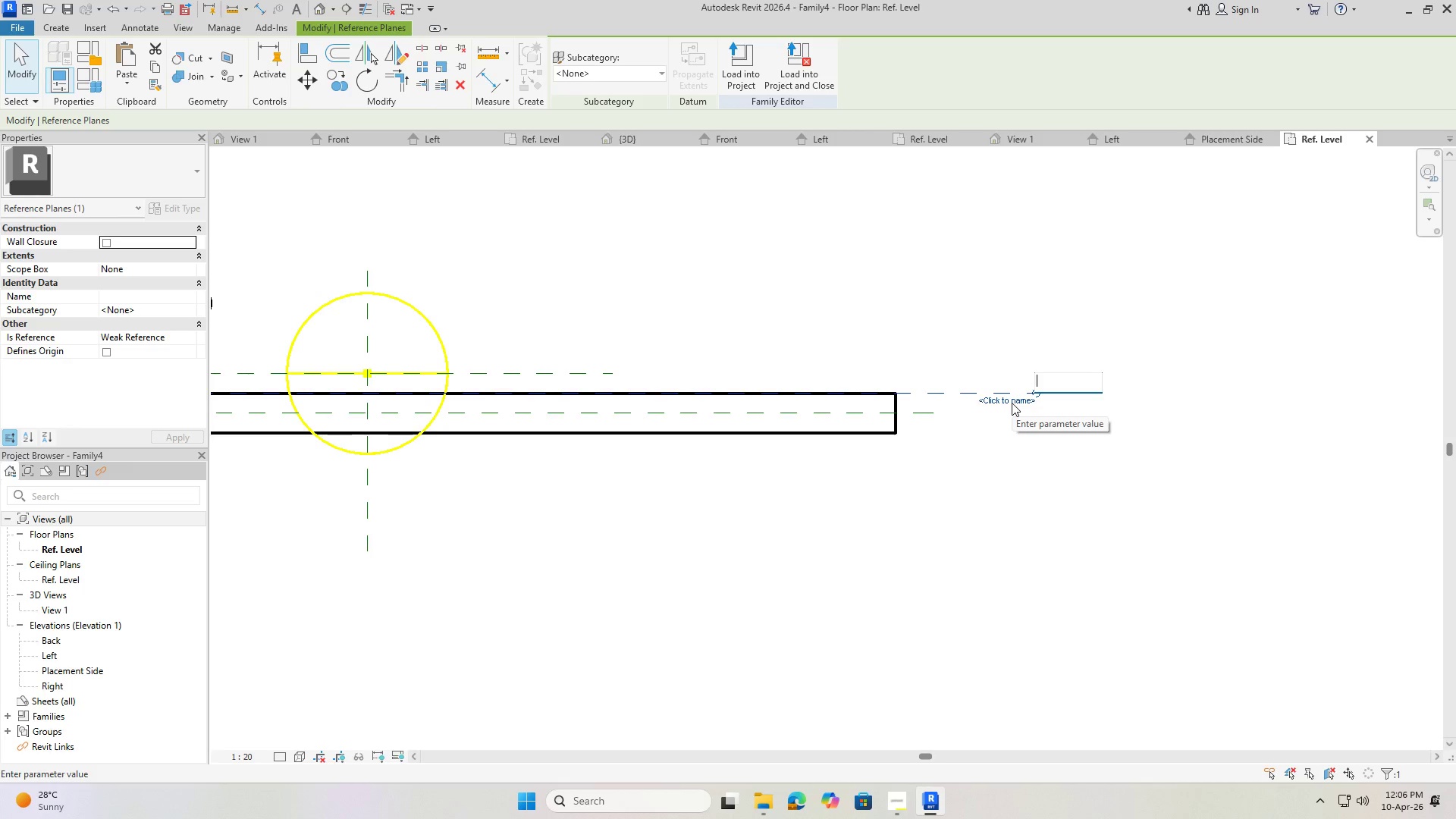 
type(Wall Line)
 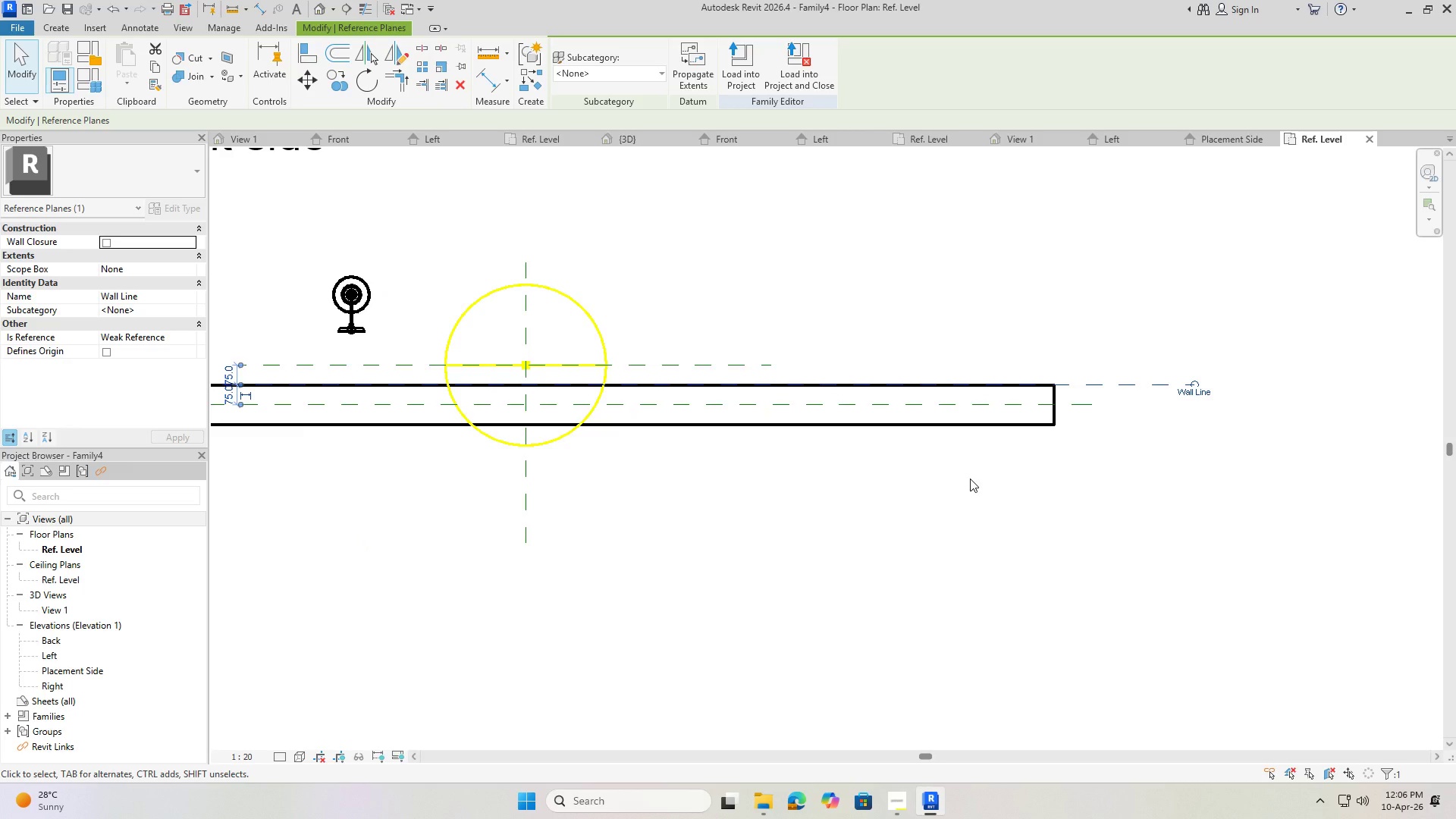 
key(Escape)
 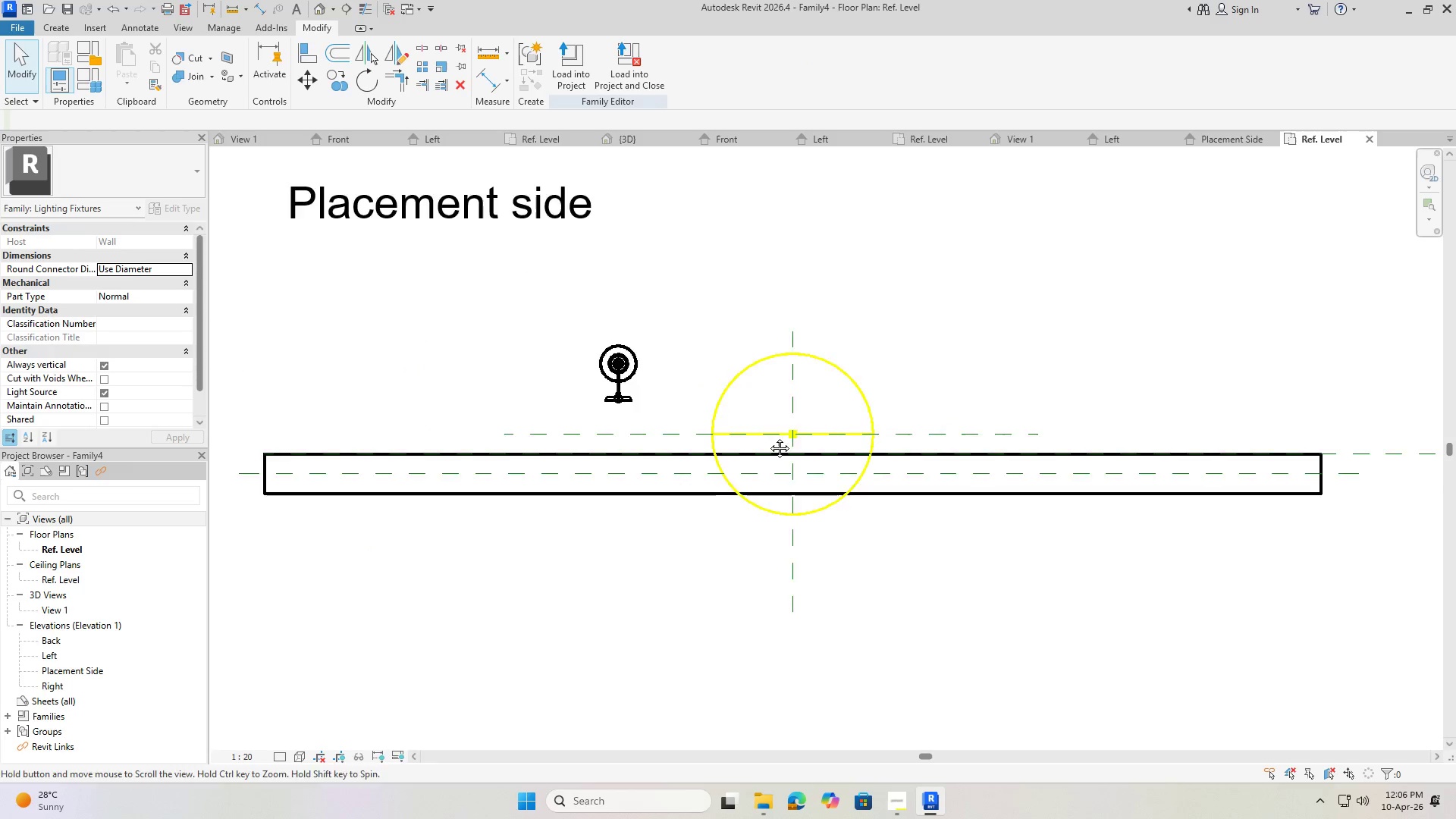 
left_click([657, 381])
 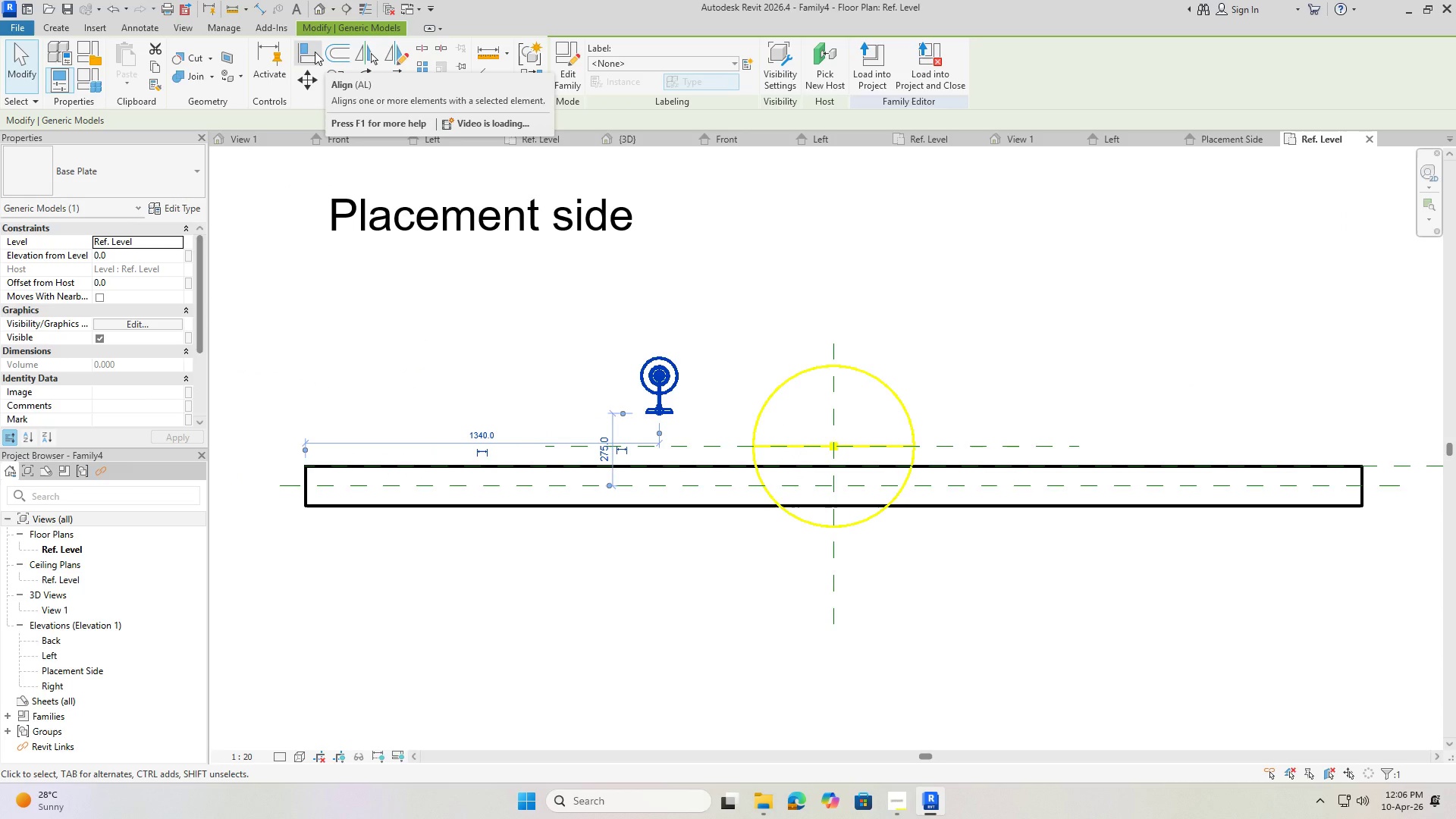 
left_click([315, 52])
 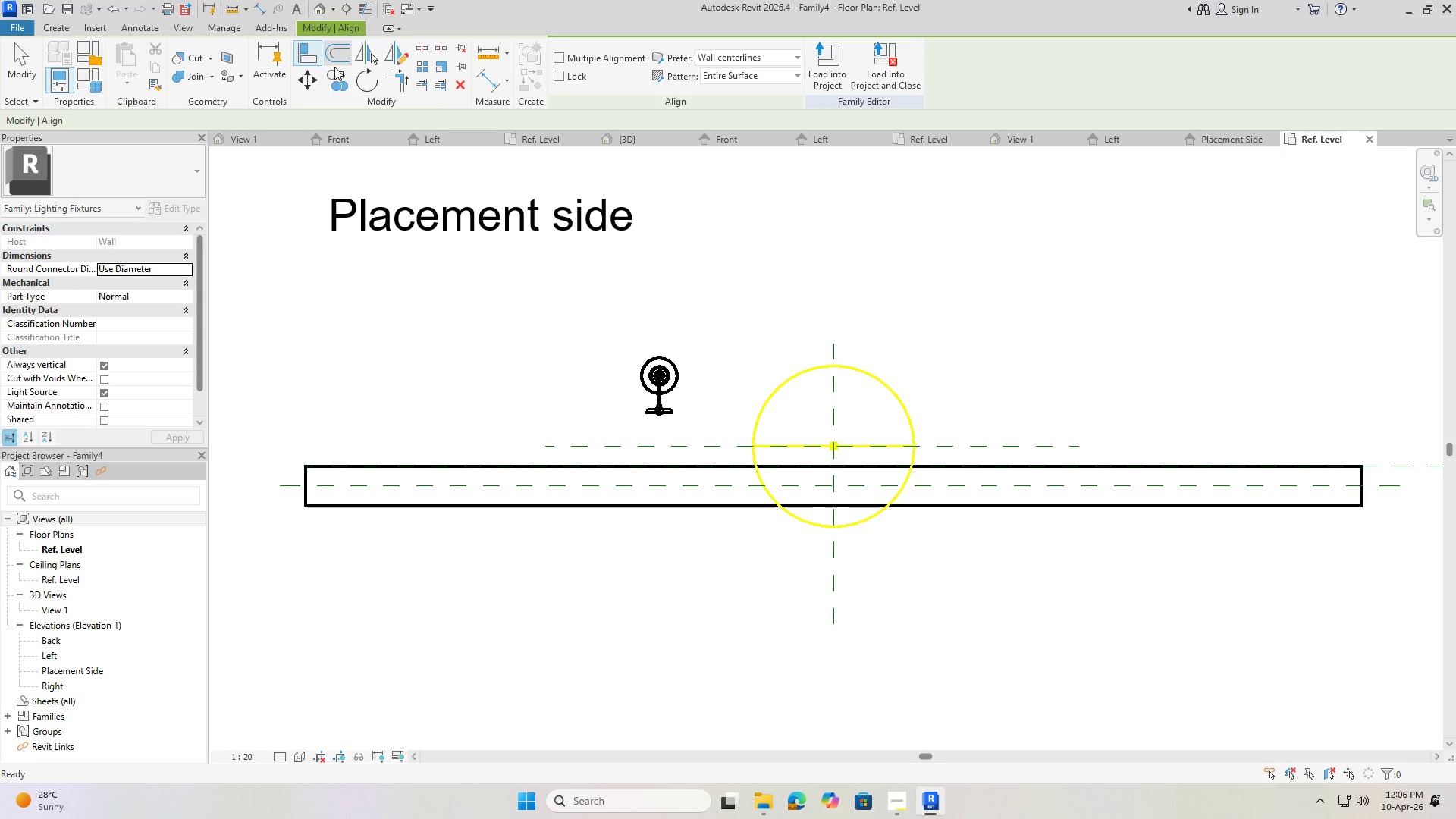 
scroll: coordinate [528, 179], scroll_direction: down, amount: 2.0
 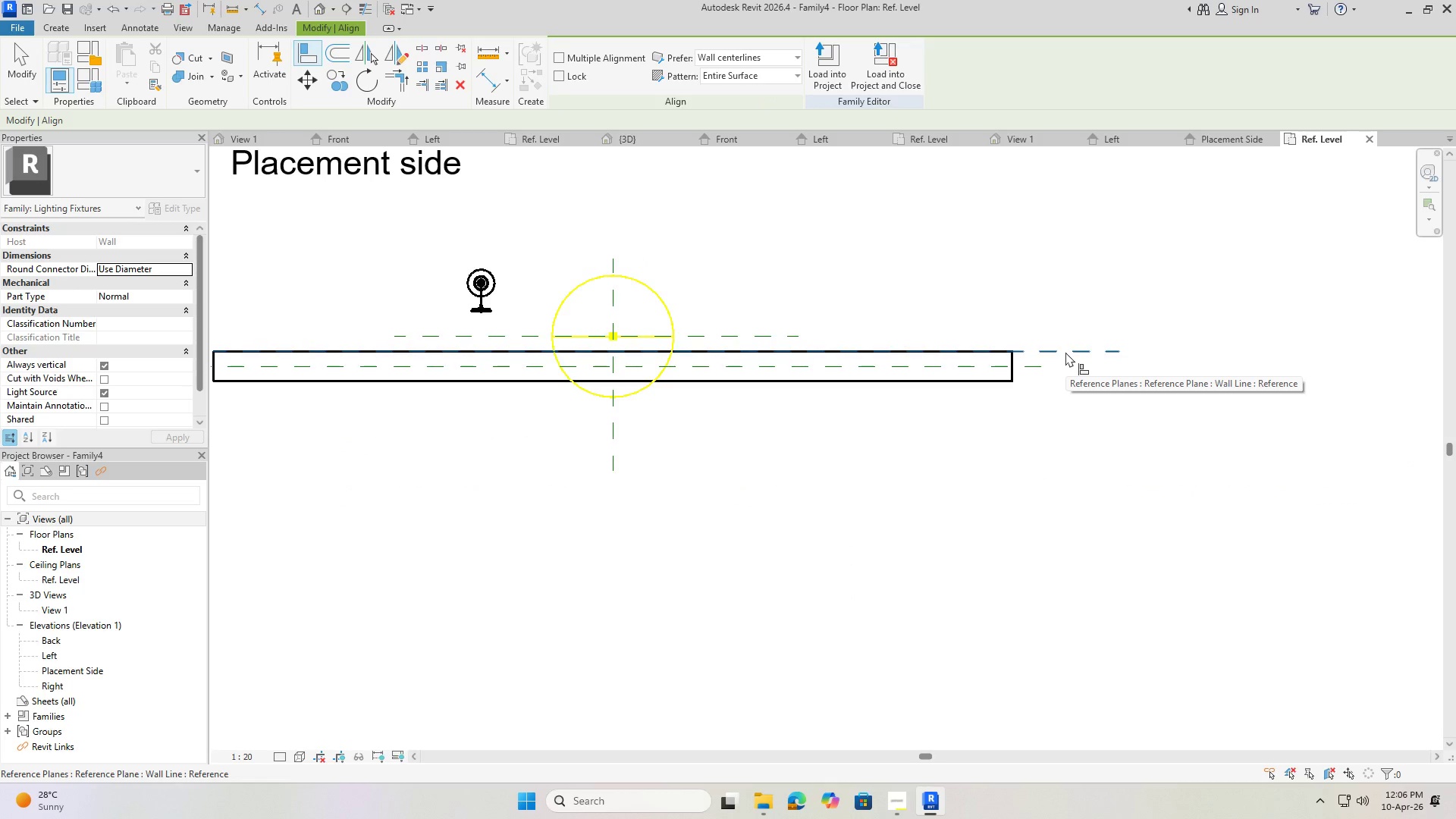 
left_click([1065, 352])
 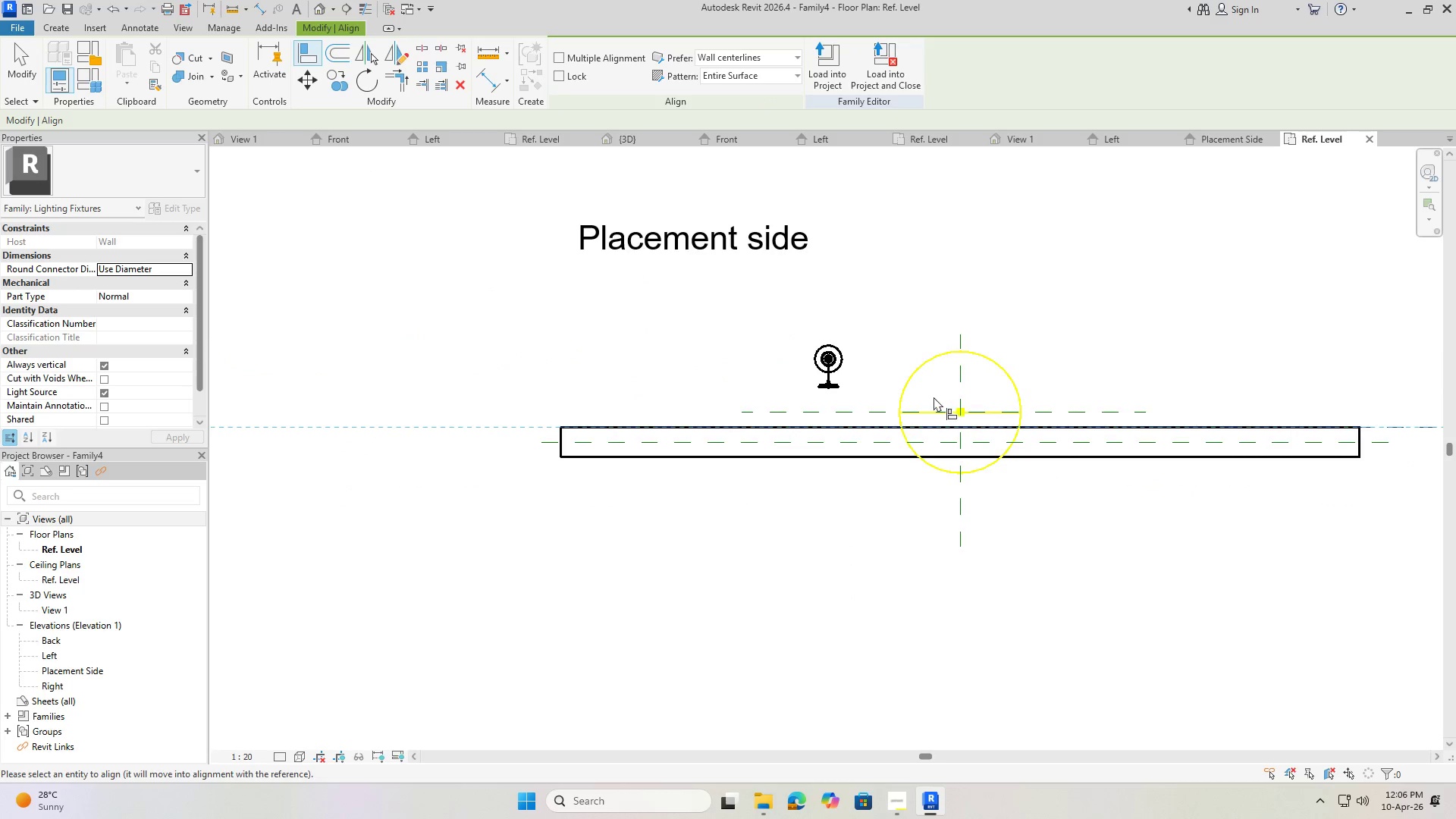 
scroll: coordinate [853, 388], scroll_direction: up, amount: 12.0
 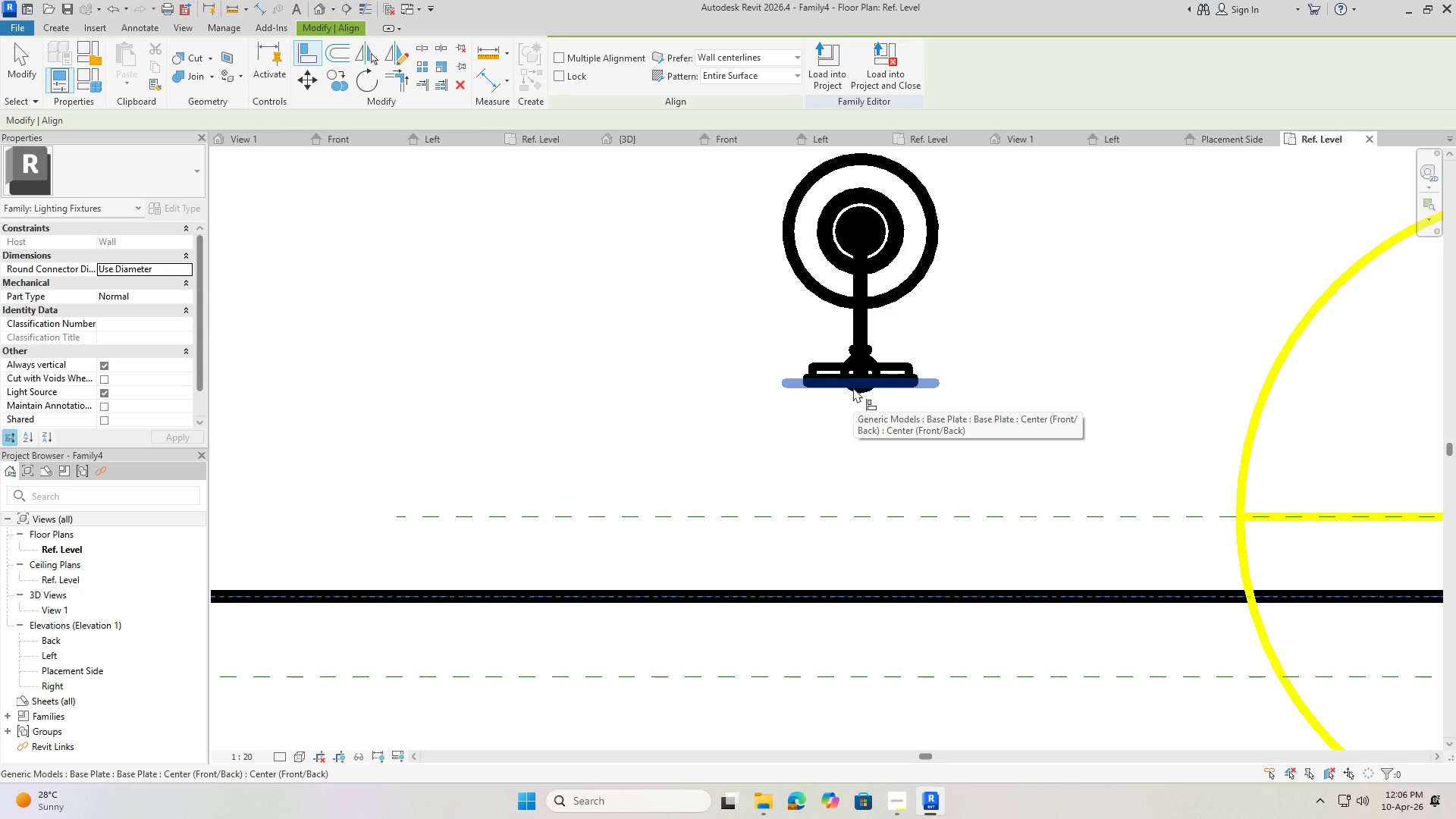 
left_click([853, 388])
 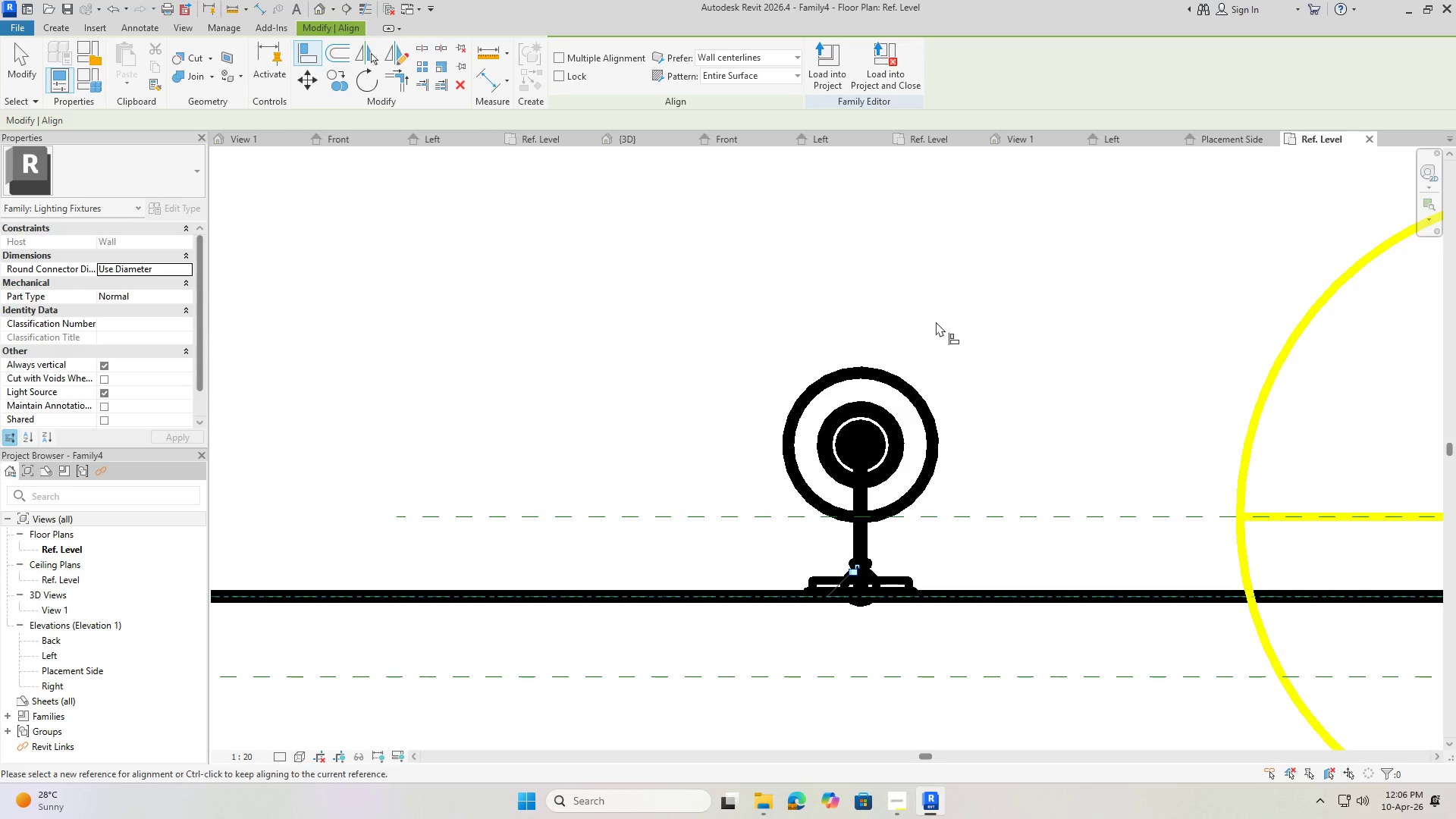 
scroll: coordinate [792, 278], scroll_direction: down, amount: 11.0
 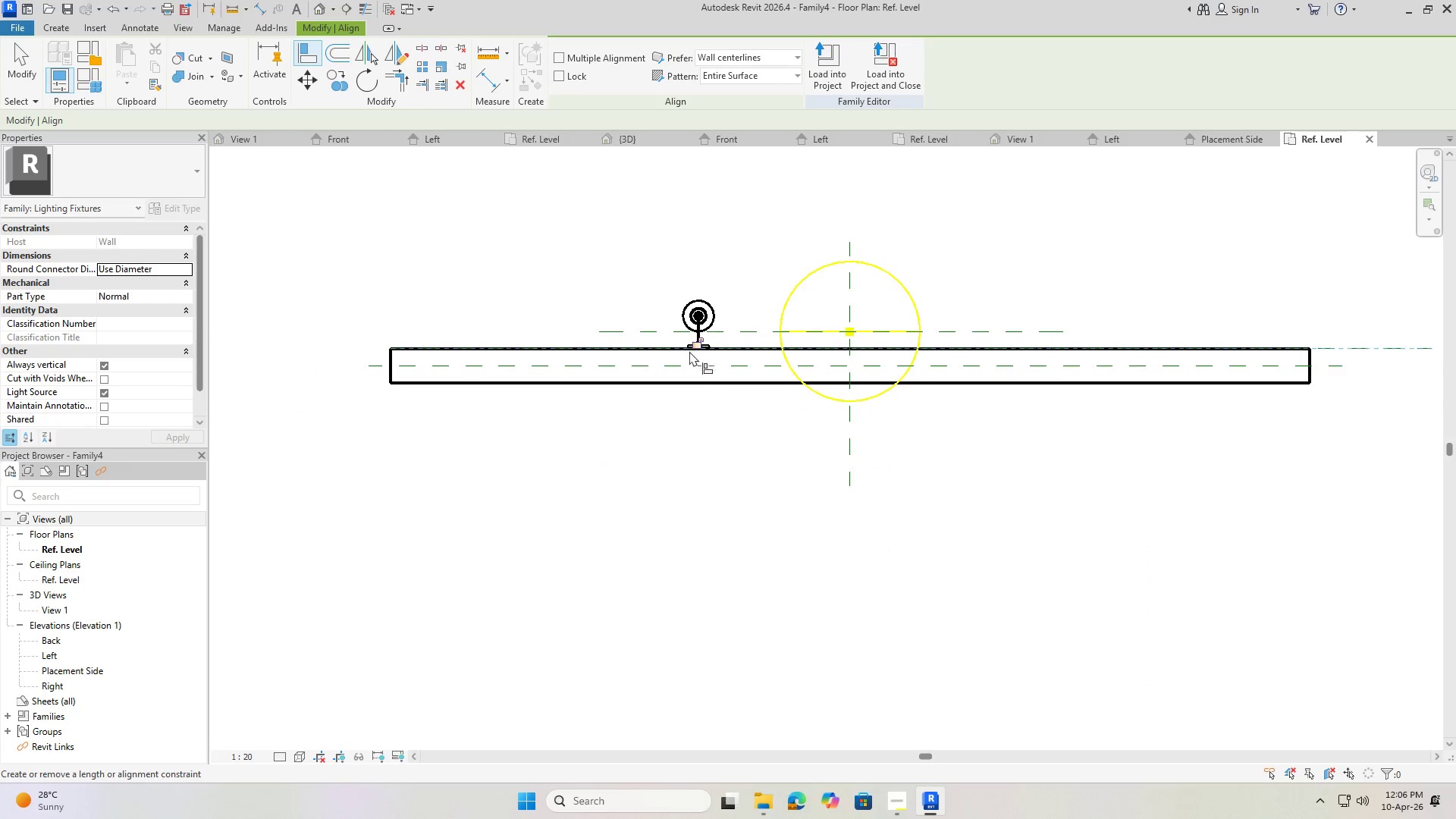 
scroll: coordinate [698, 334], scroll_direction: up, amount: 7.0
 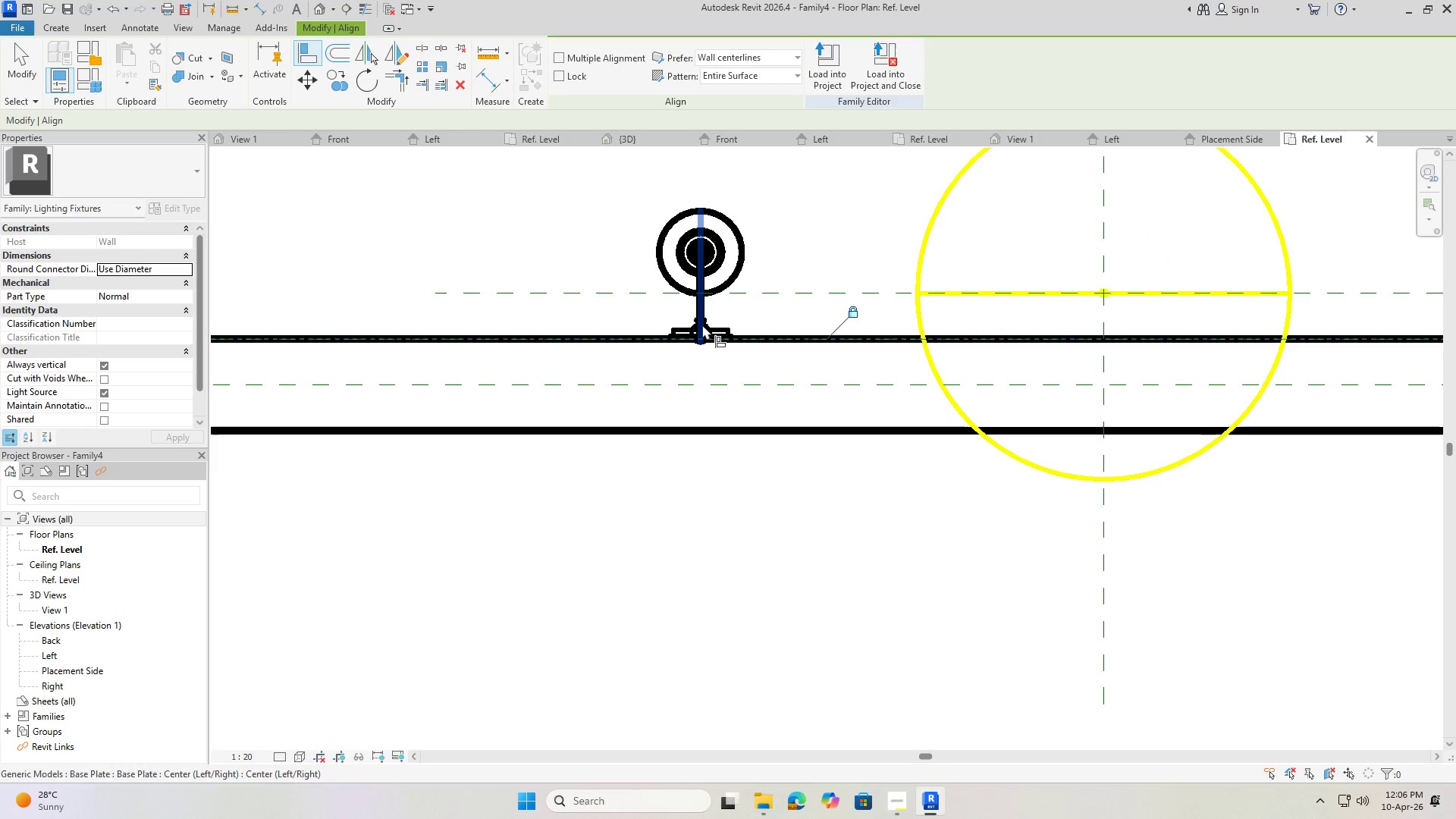 
key(Escape)
 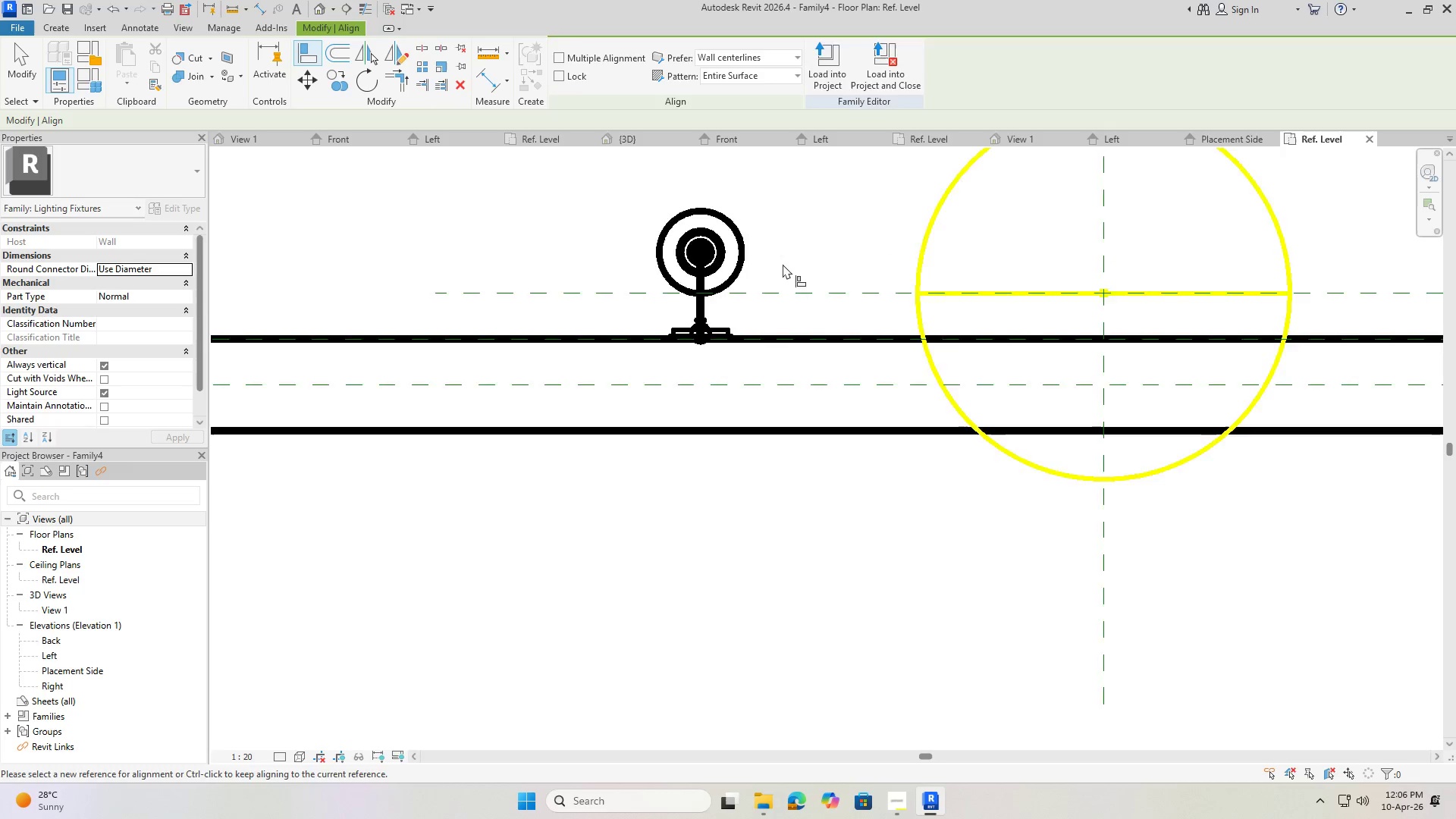 
key(Escape)
 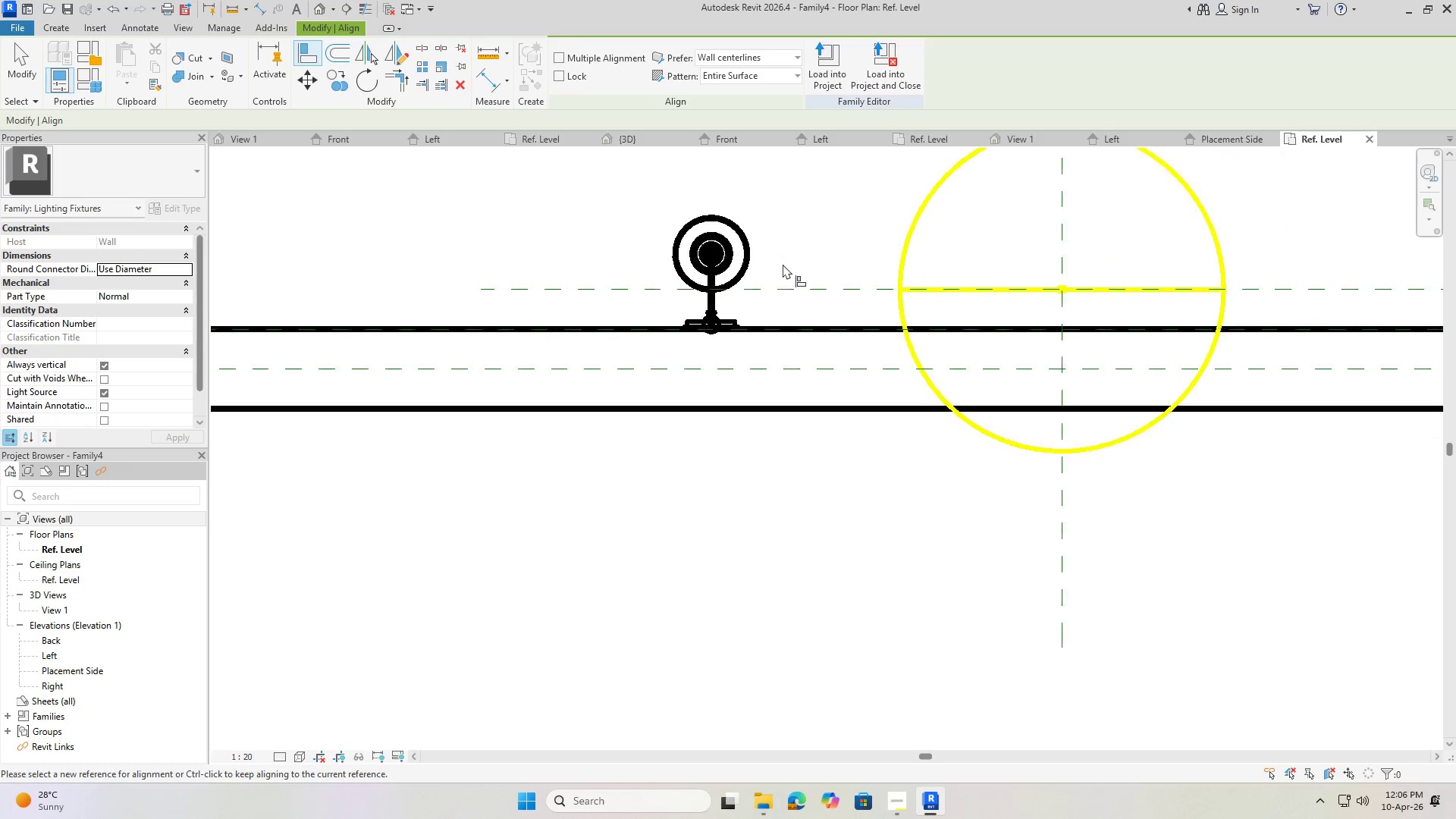 
scroll: coordinate [687, 394], scroll_direction: down, amount: 5.0
 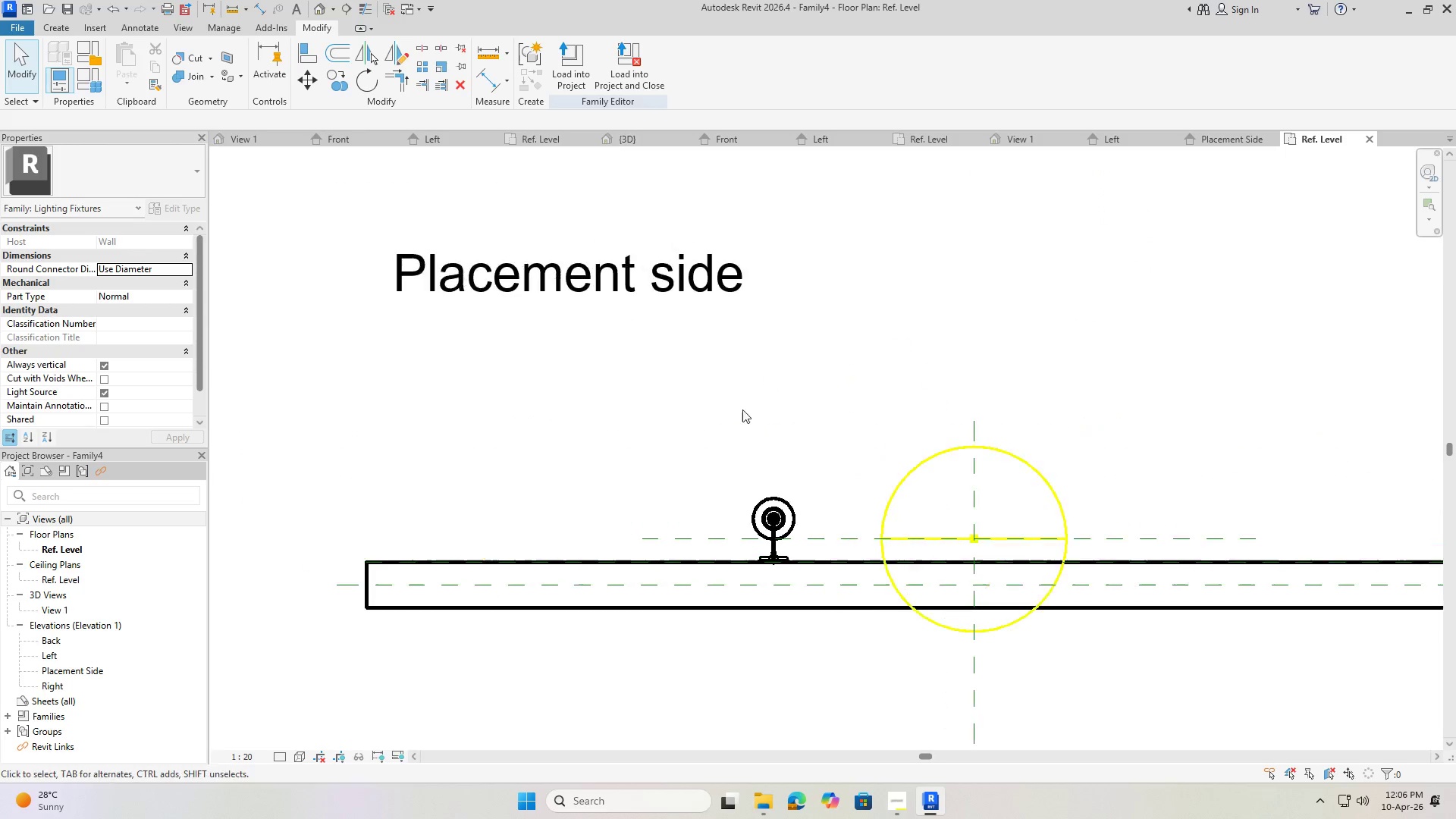 
wait(5.96)
 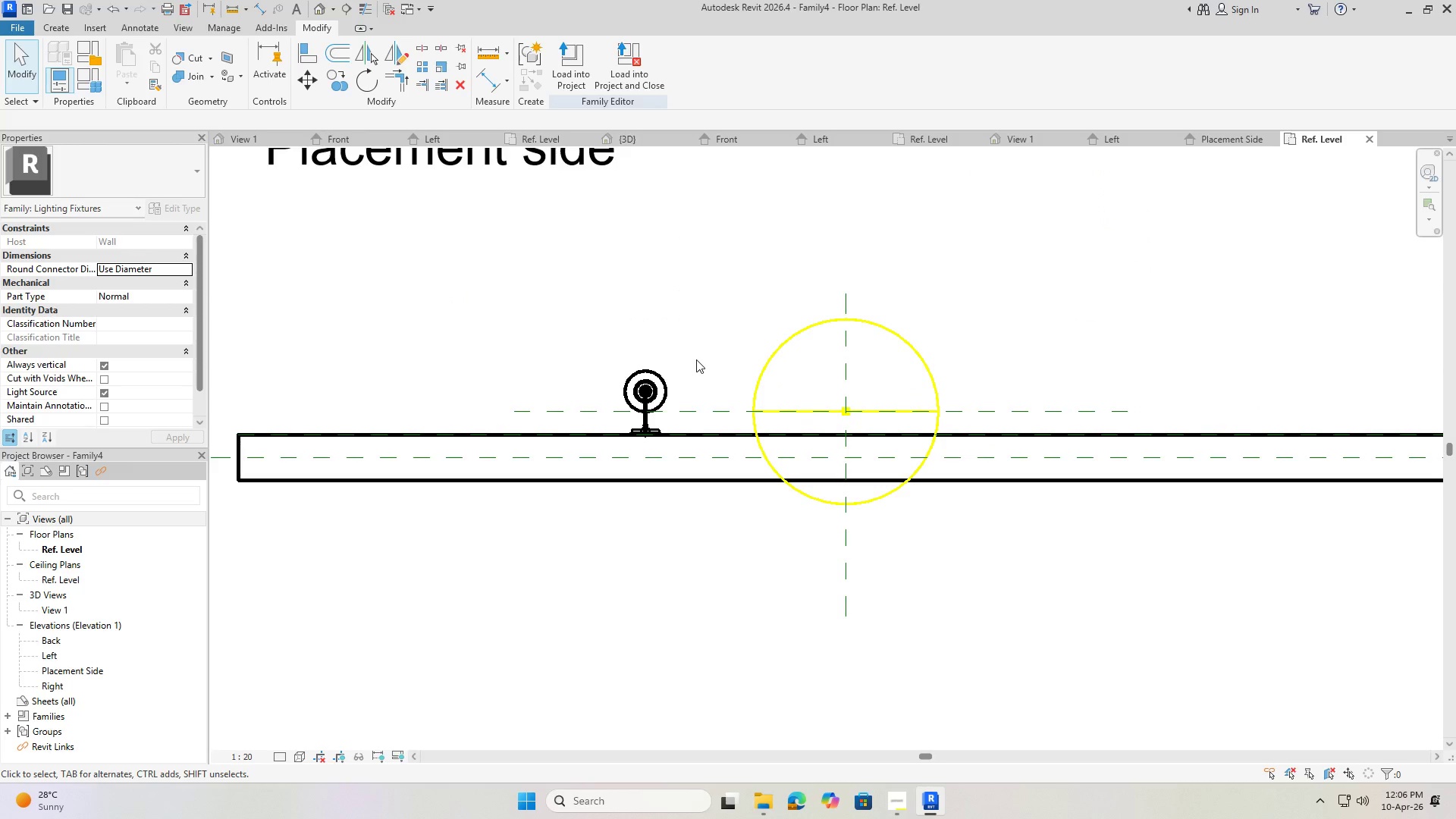 
left_click([308, 55])
 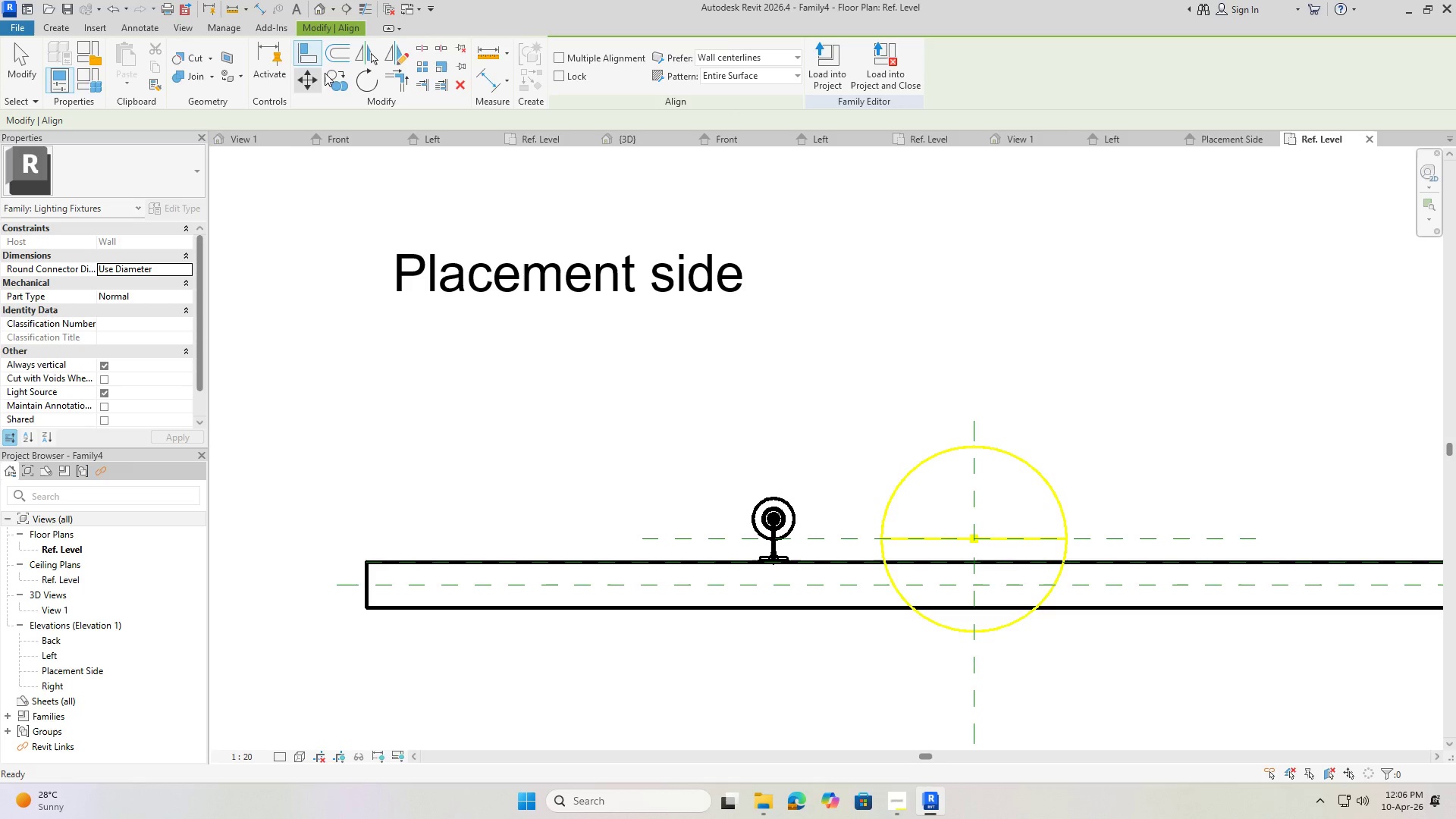 
scroll: coordinate [812, 385], scroll_direction: up, amount: 2.0
 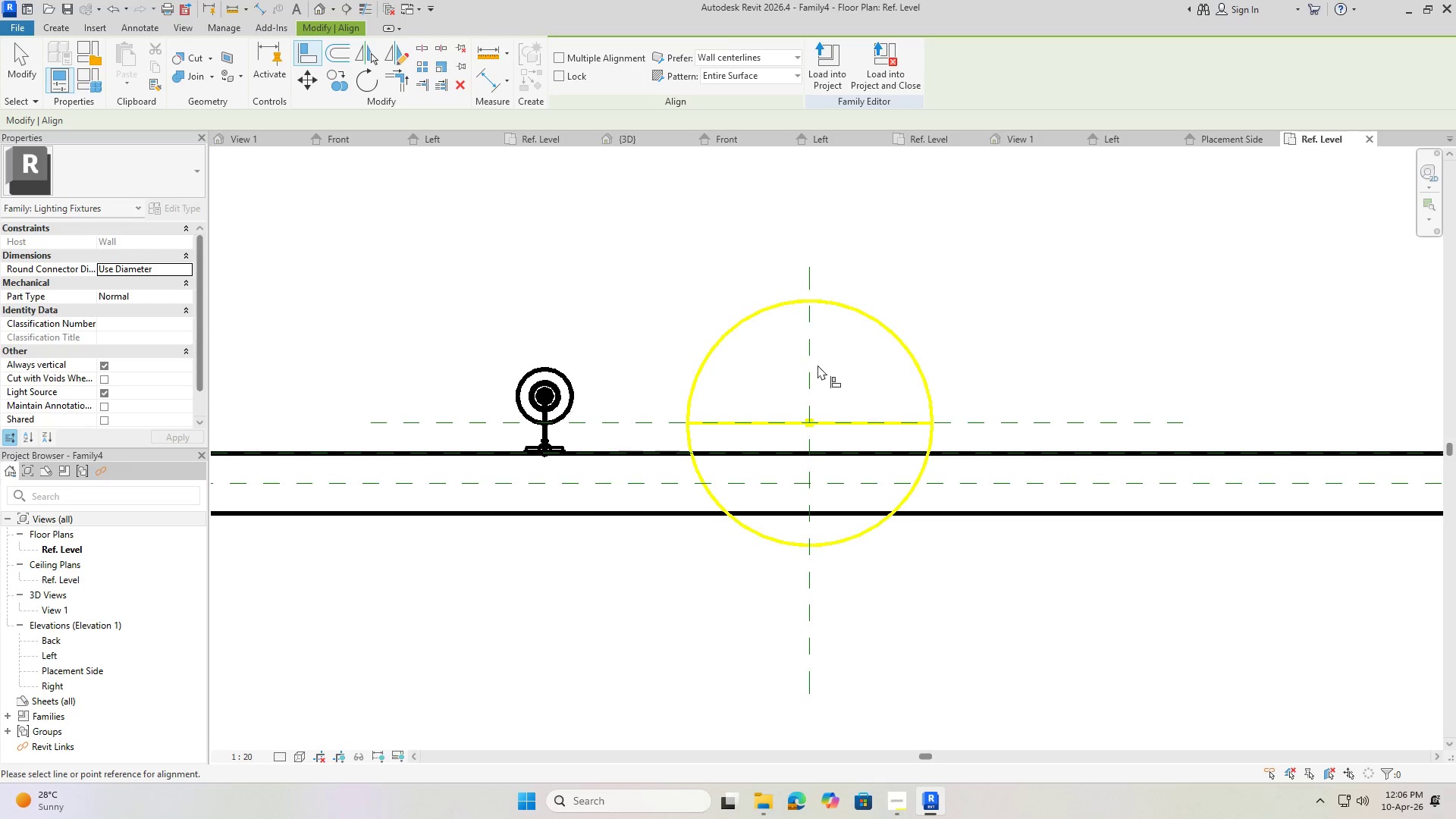 
left_click([809, 364])
 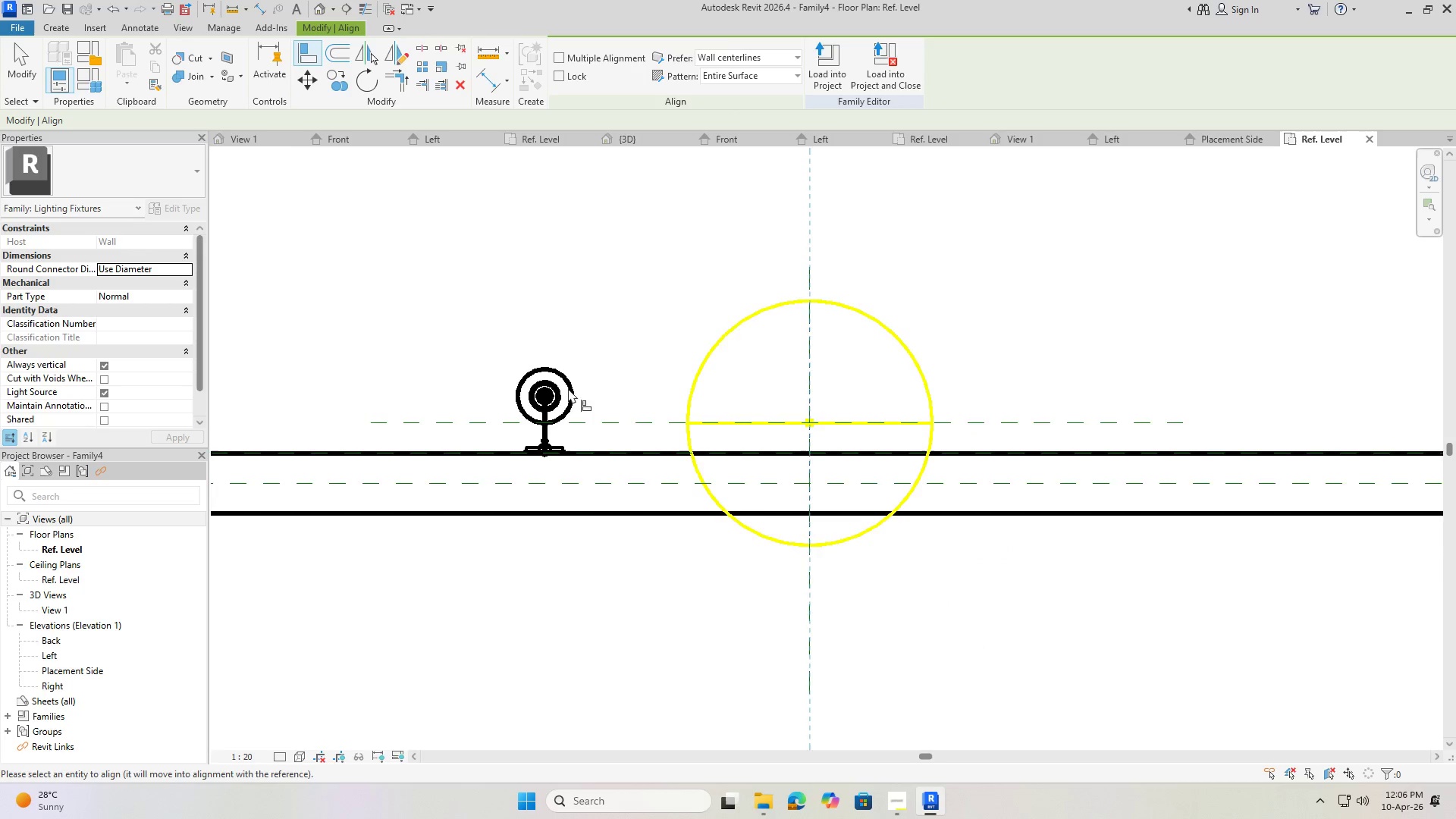 
scroll: coordinate [526, 400], scroll_direction: up, amount: 11.0
 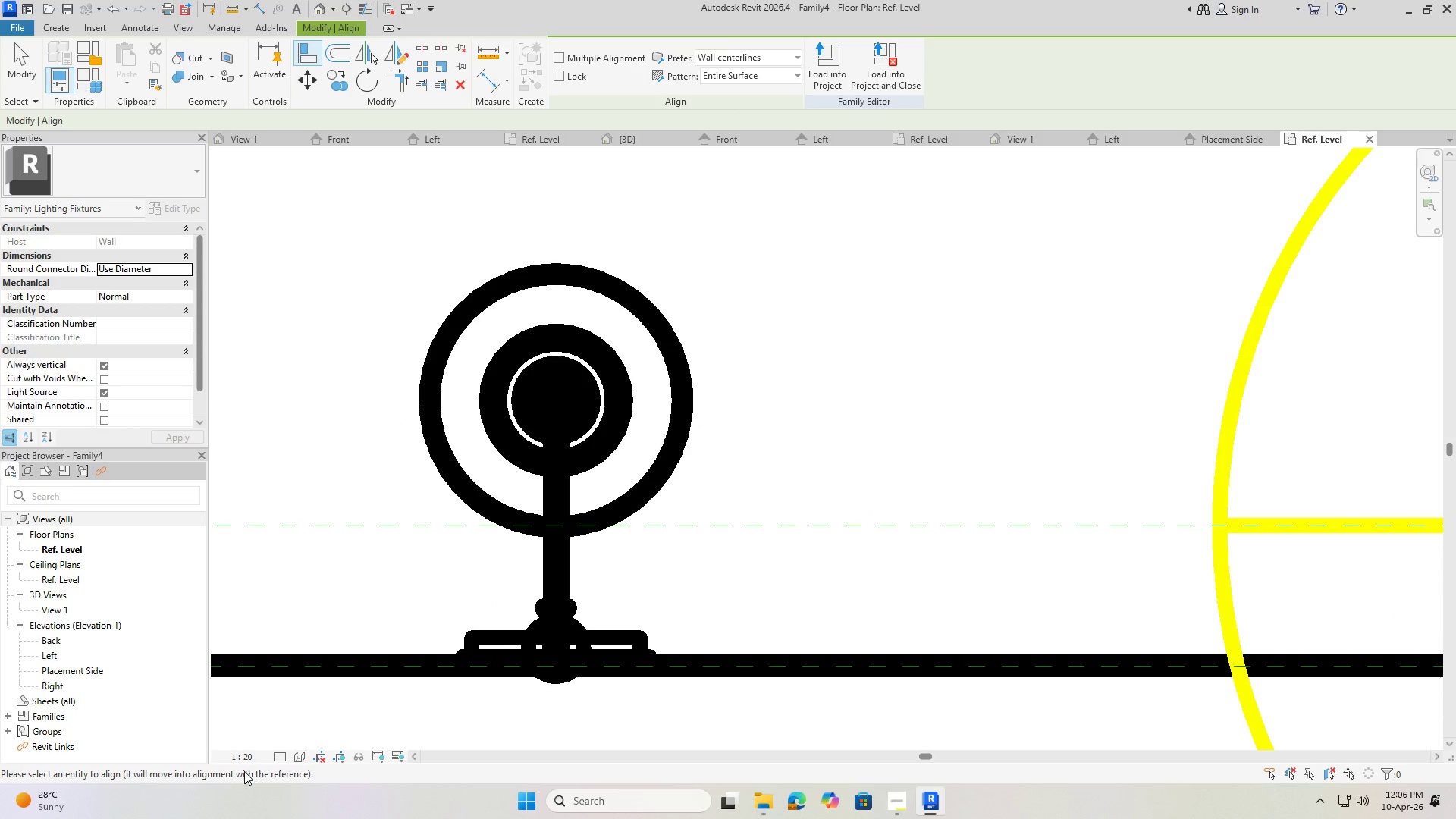 
left_click([241, 757])
 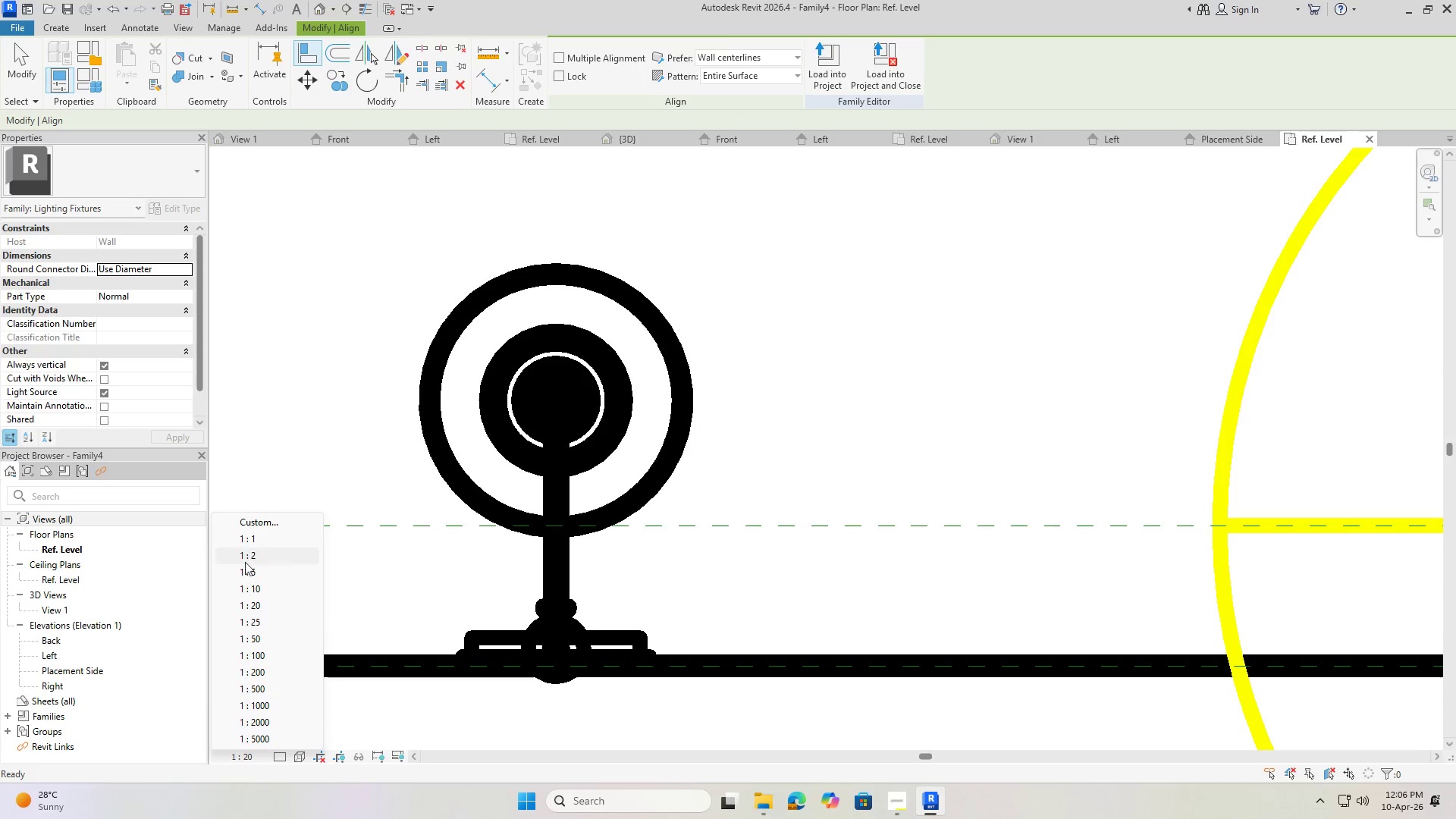 
left_click([249, 538])
 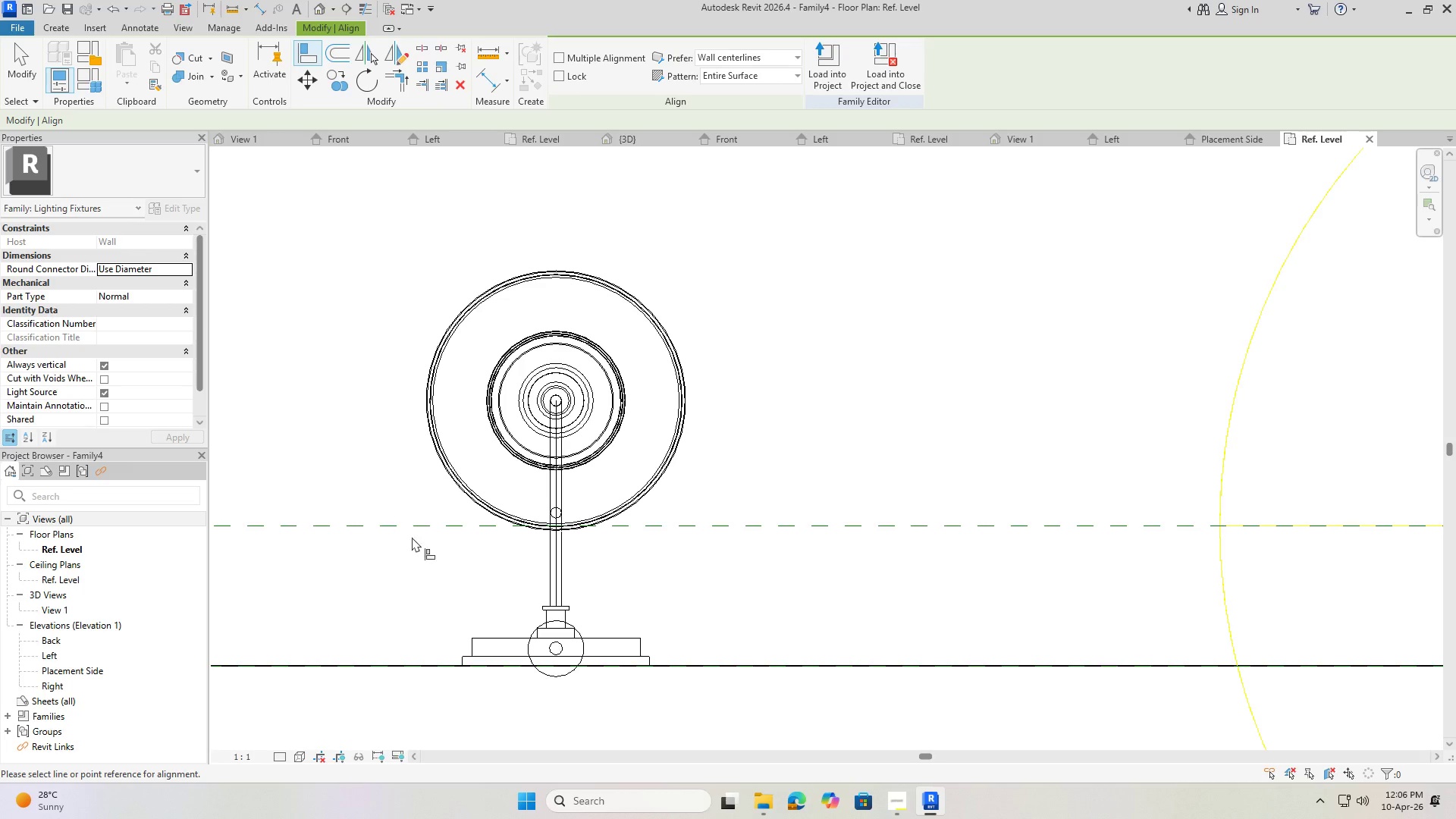 
scroll: coordinate [546, 624], scroll_direction: up, amount: 5.0
 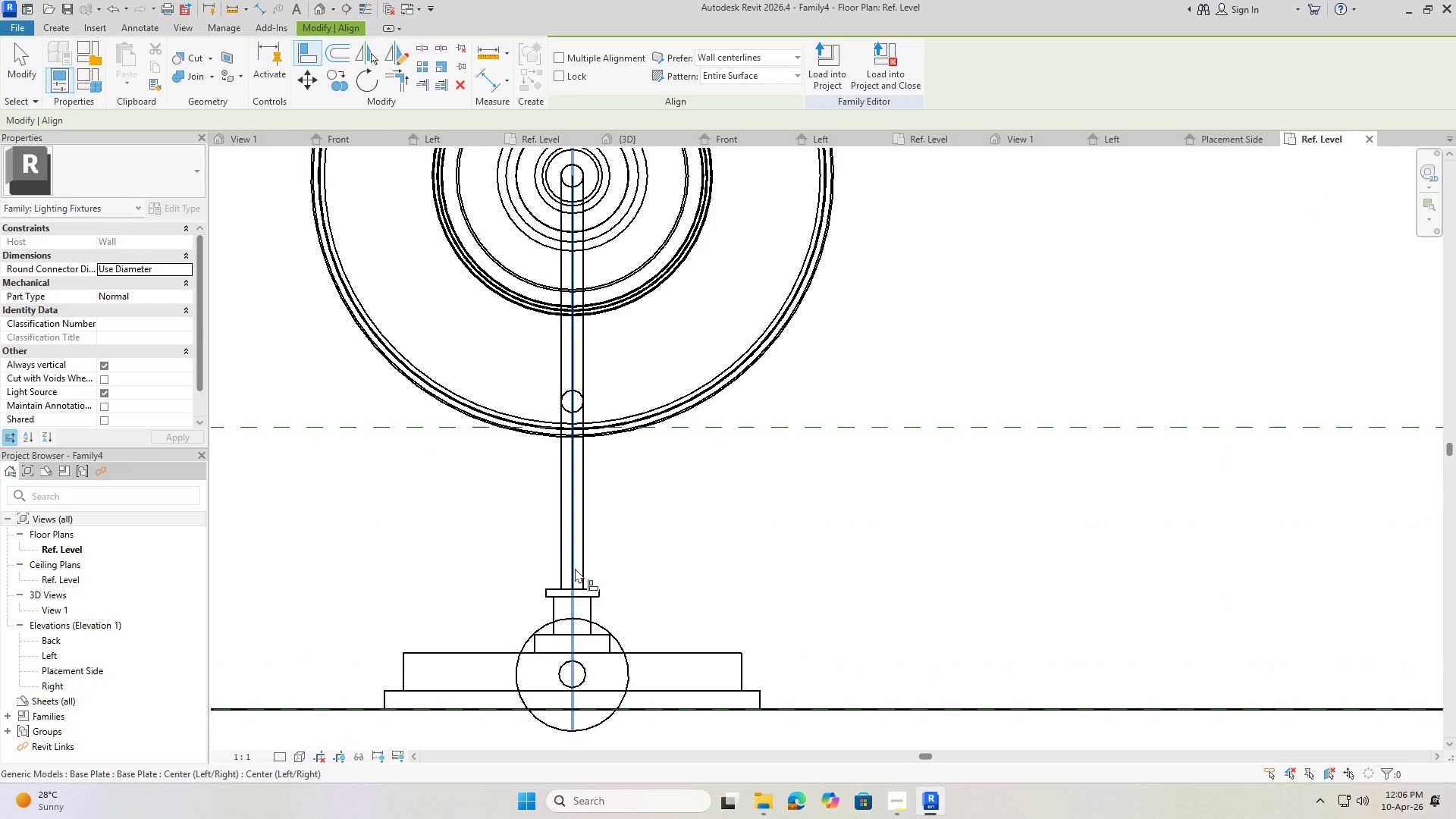 
left_click([575, 568])
 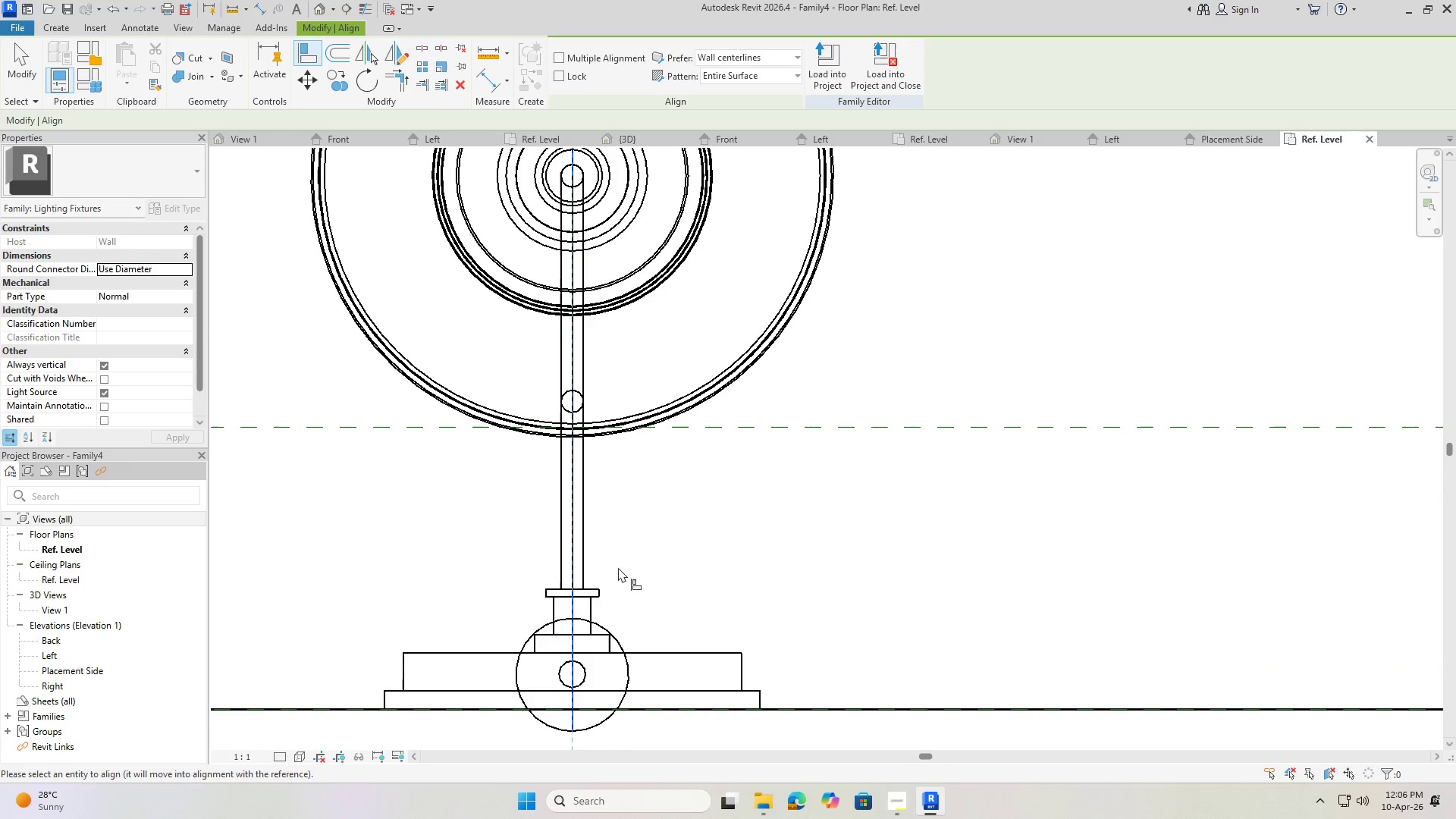 
scroll: coordinate [561, 567], scroll_direction: down, amount: 10.0
 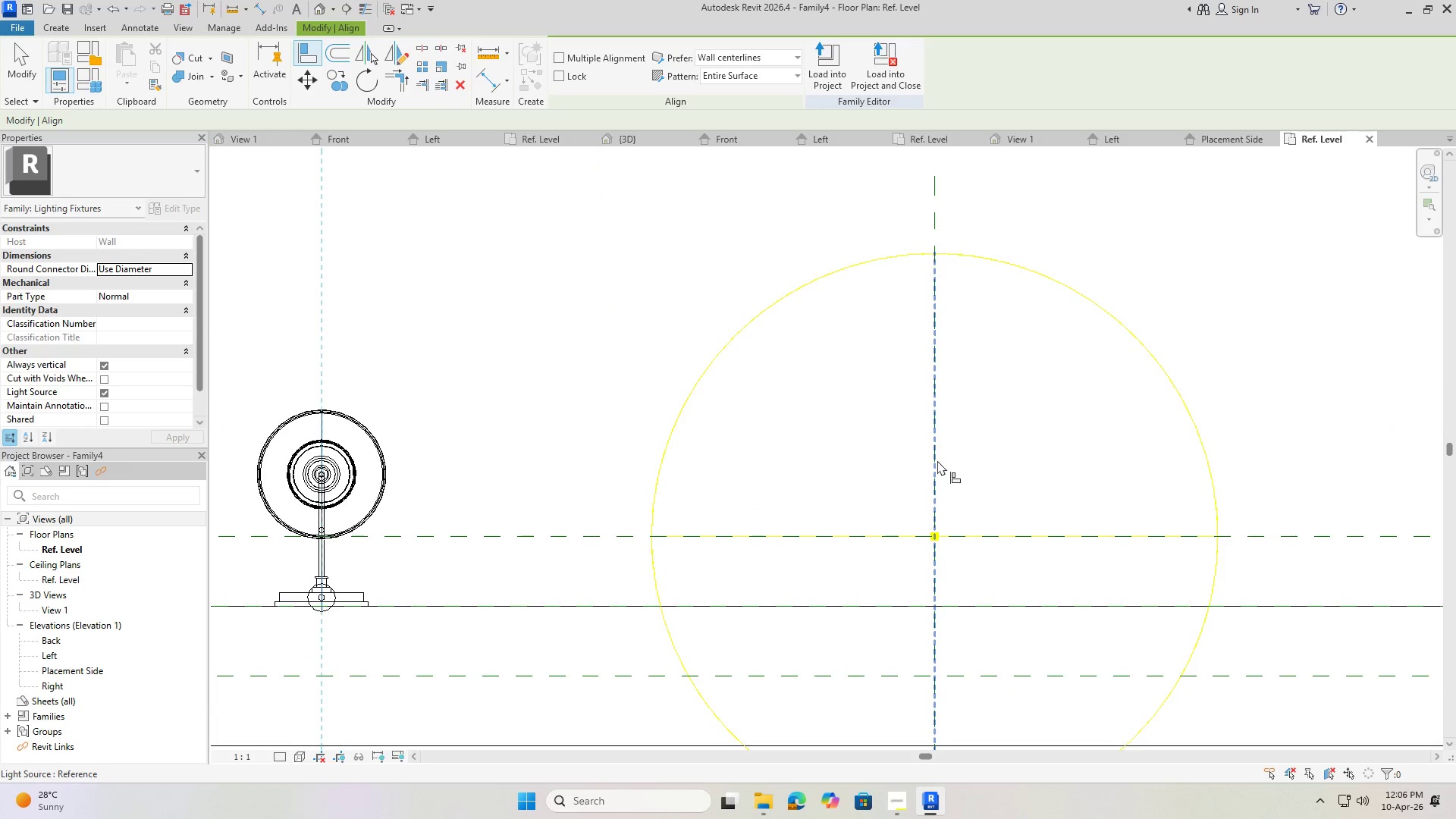 
left_click([937, 460])
 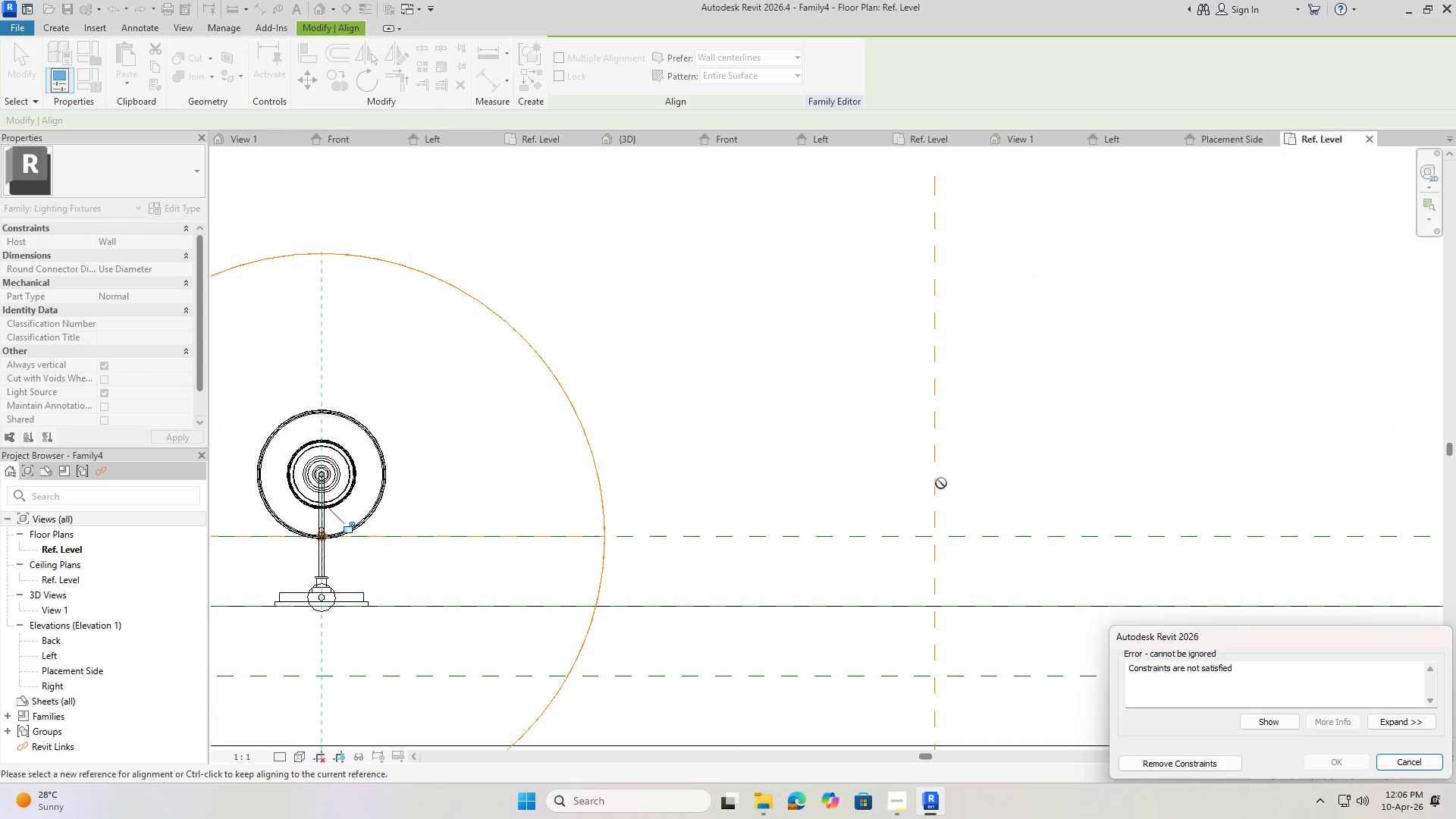 
key(Escape)
 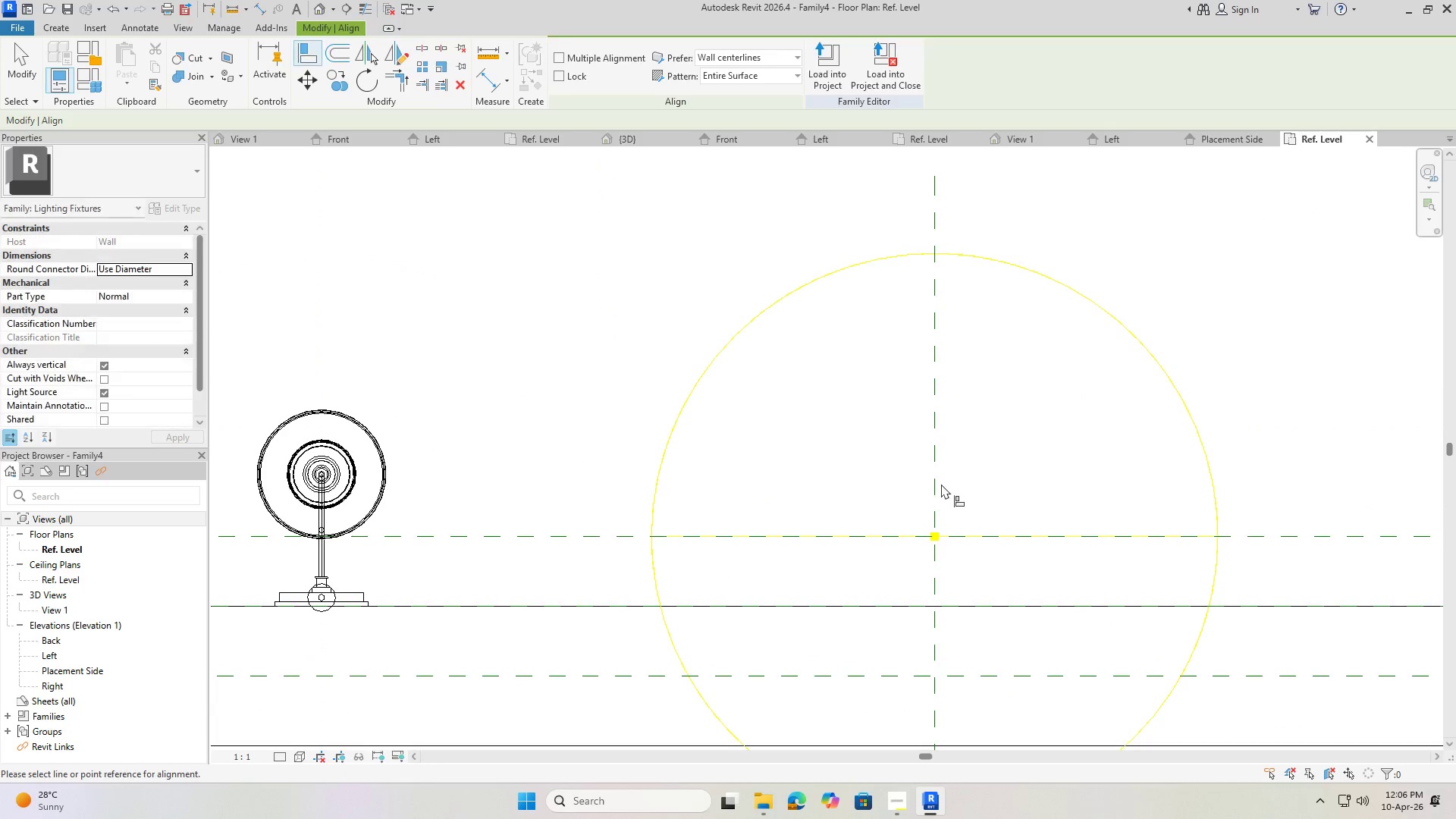 
key(Escape)
 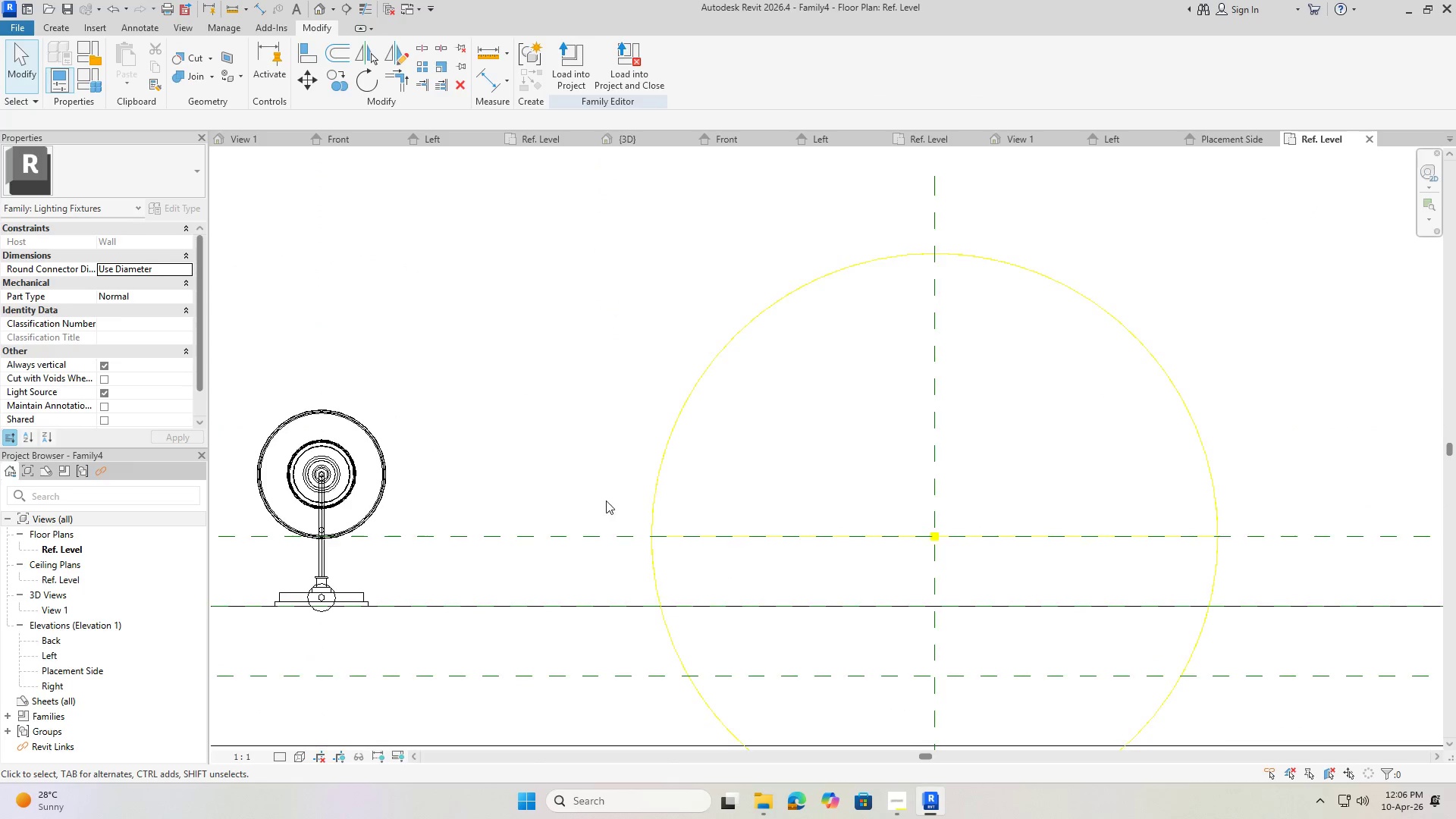 
key(Escape)
 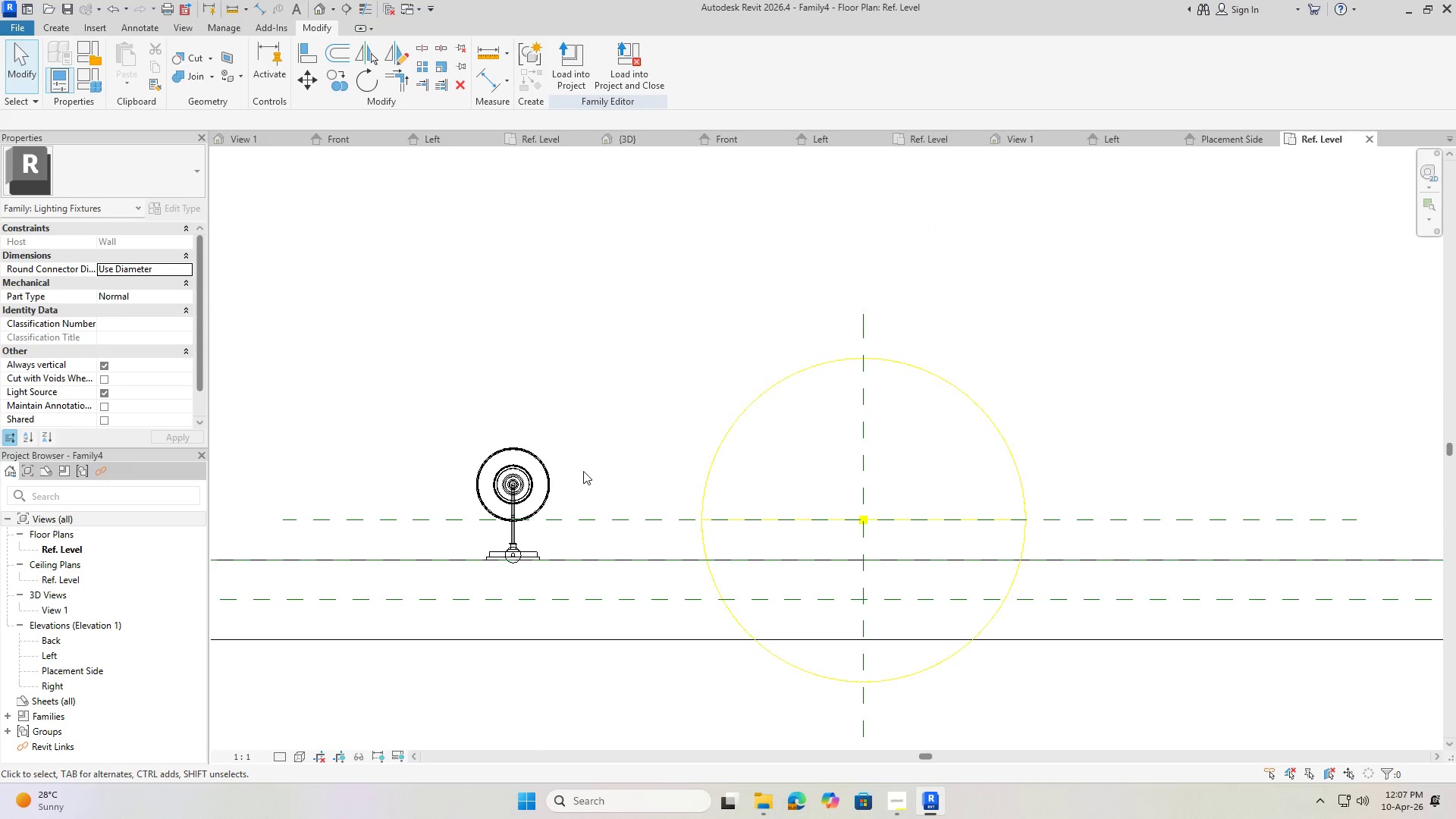 
scroll: coordinate [660, 497], scroll_direction: down, amount: 4.0
 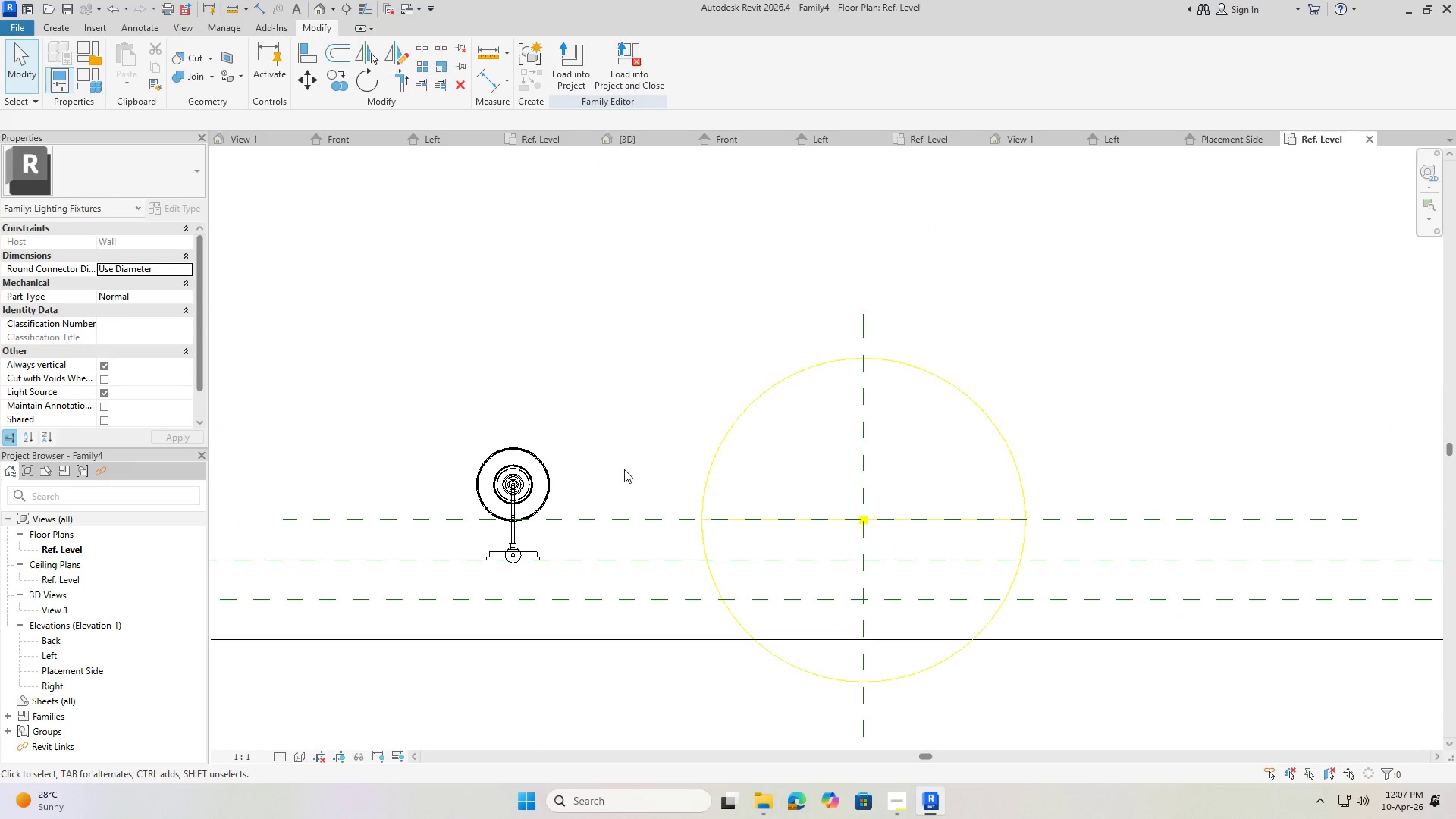 
key(Escape)
 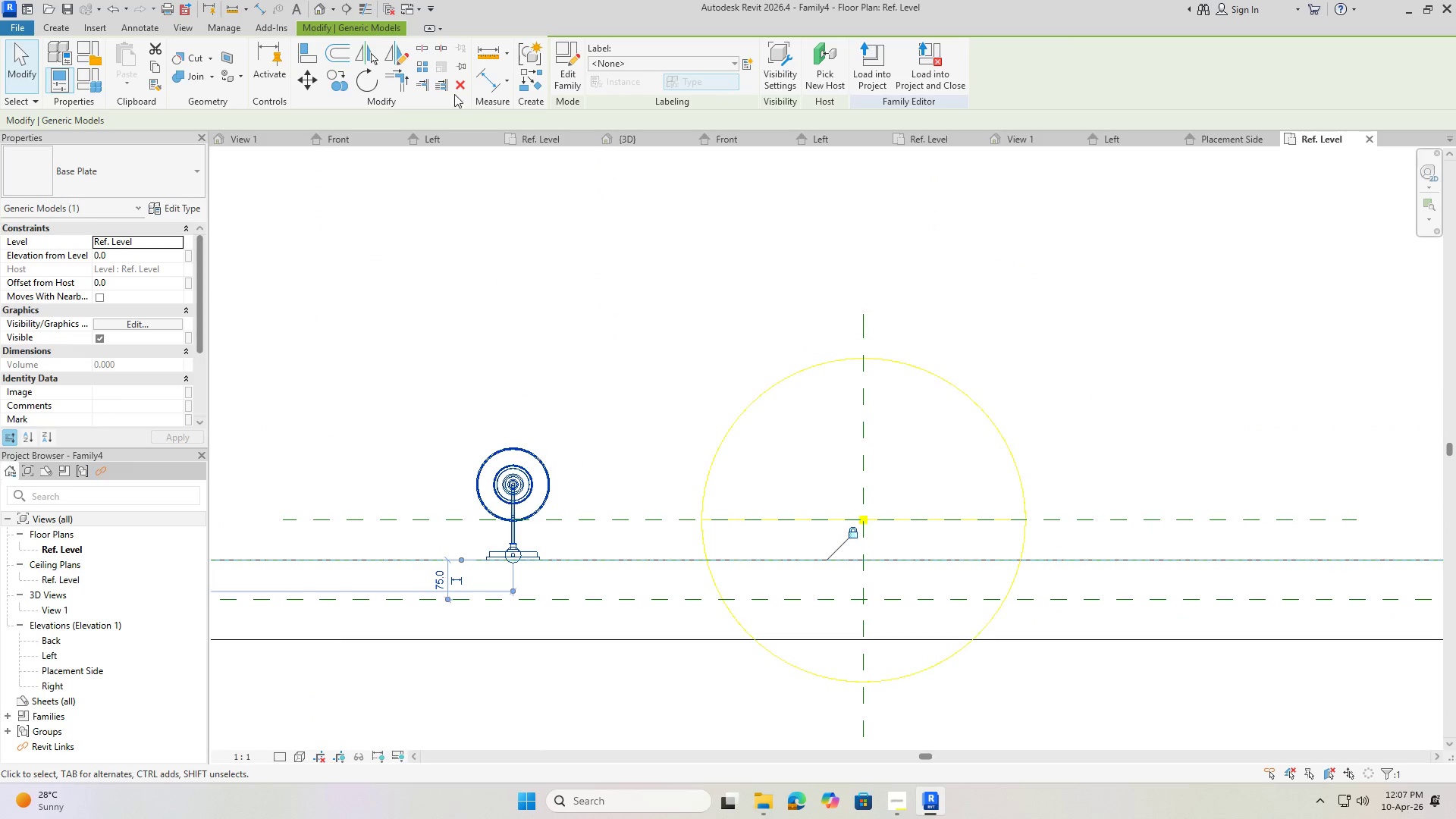 
left_click([309, 51])
 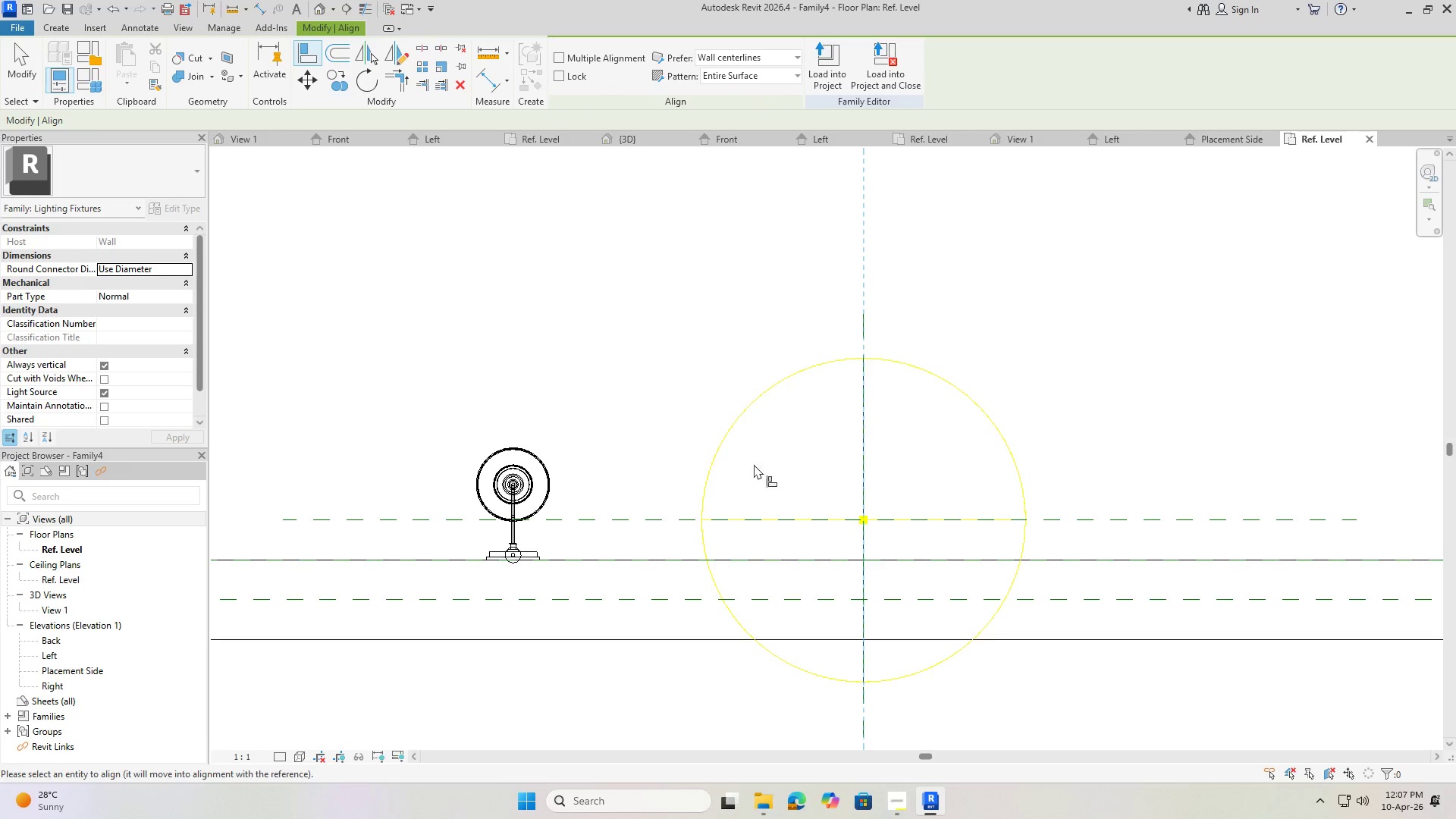 
scroll: coordinate [528, 538], scroll_direction: up, amount: 15.0
 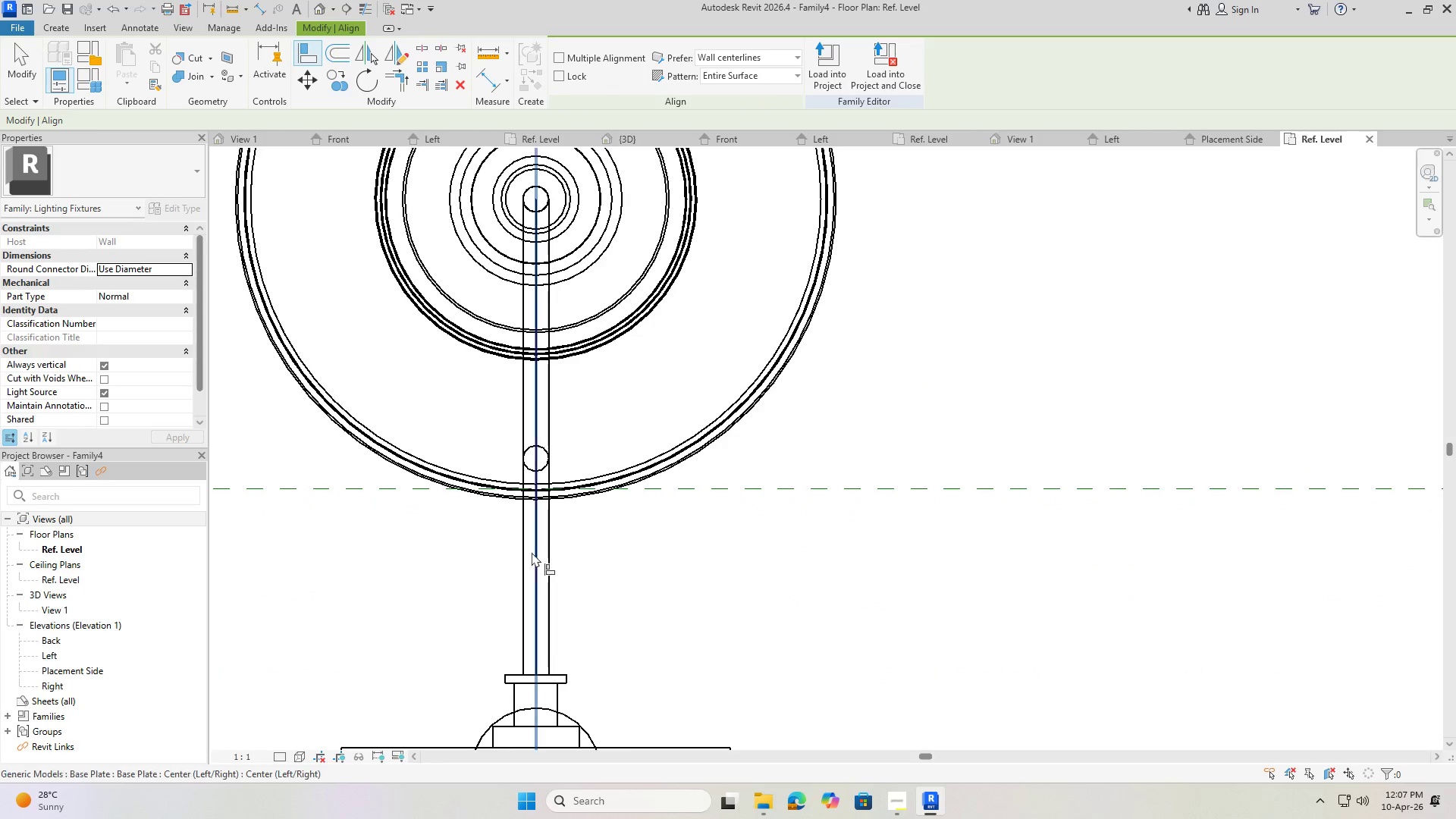 
double_click([535, 552])
 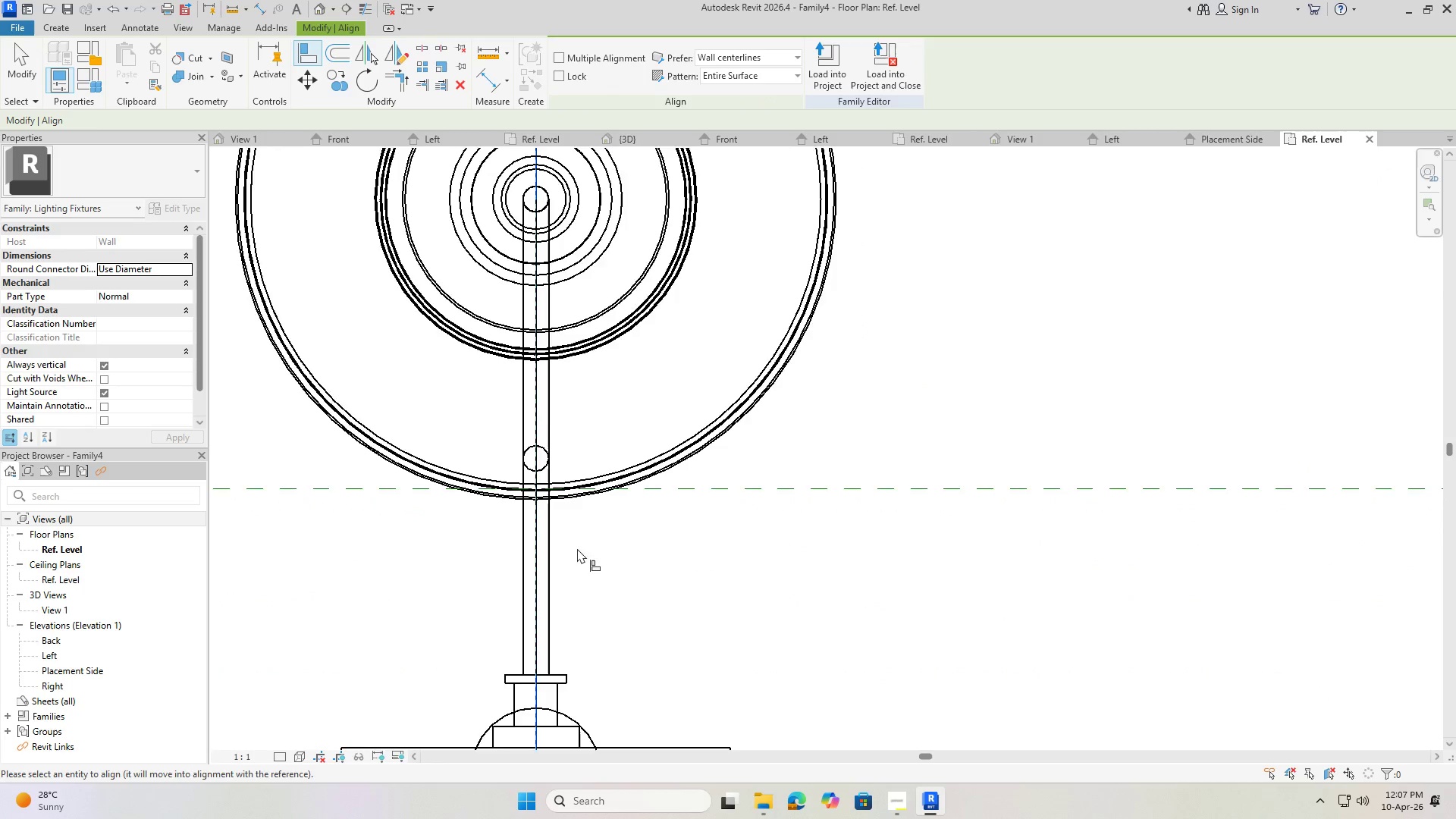 
scroll: coordinate [541, 383], scroll_direction: down, amount: 13.0
 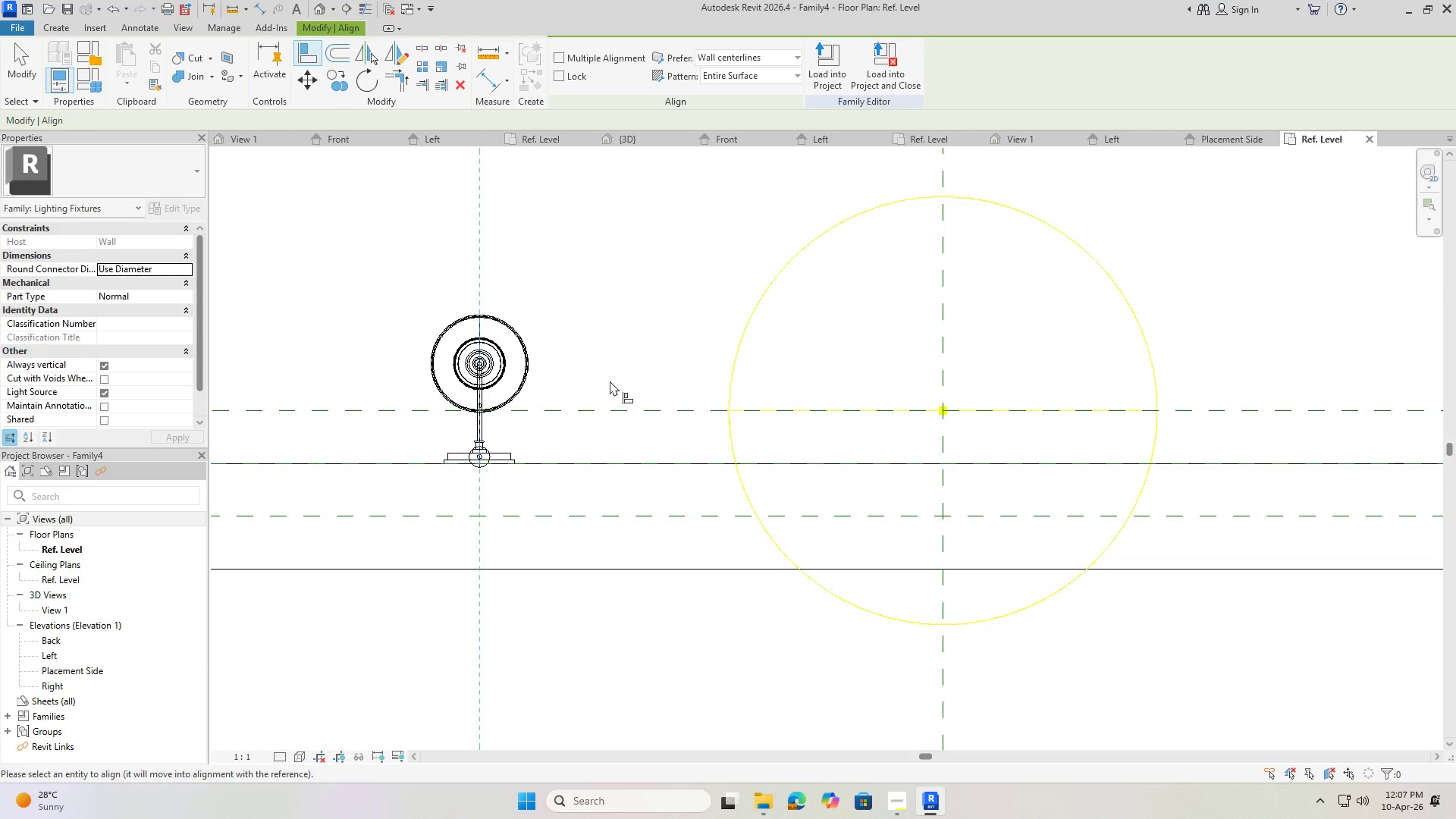 
key(Enter)
 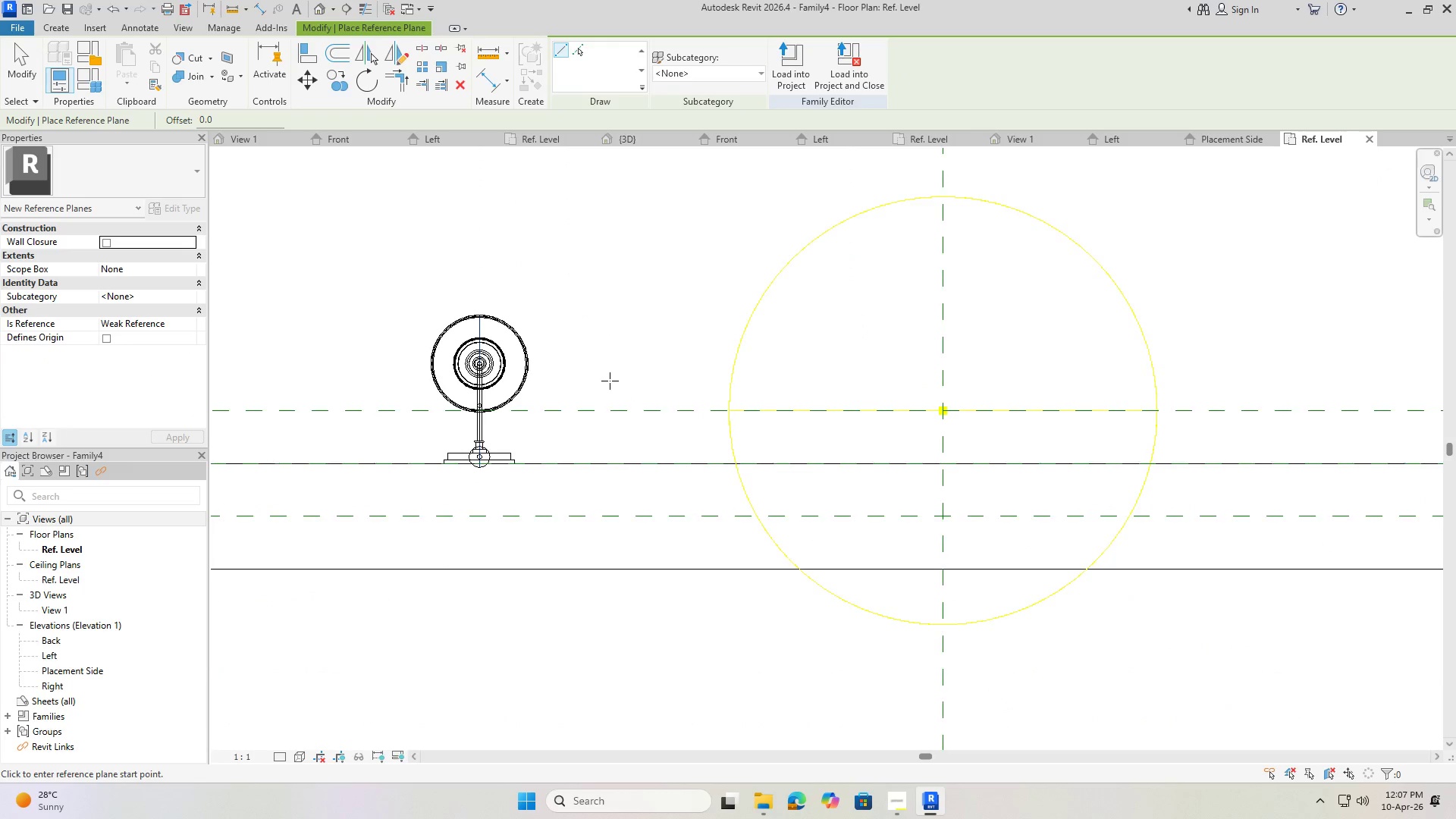 
key(Escape)
 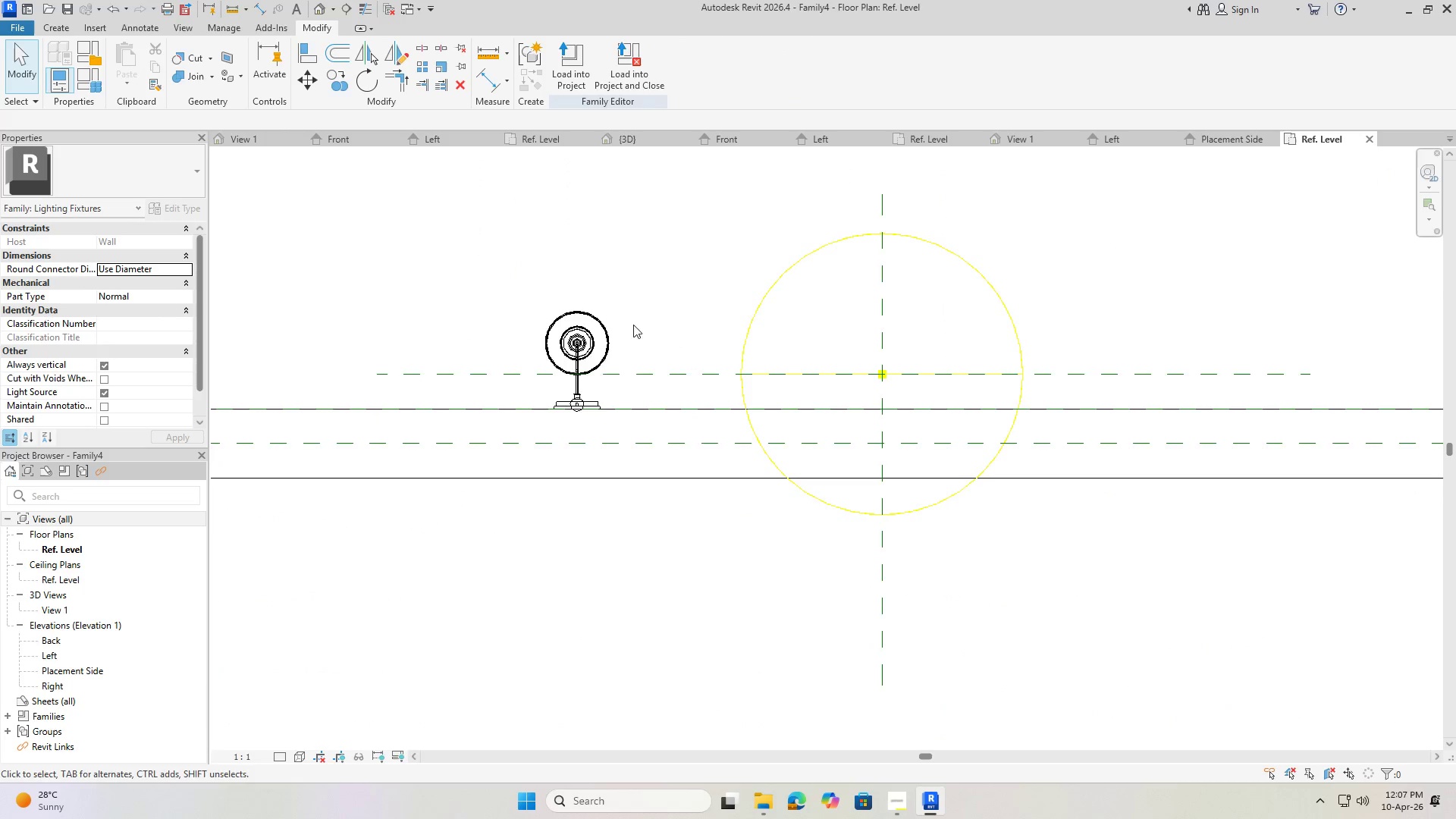 
key(Escape)
 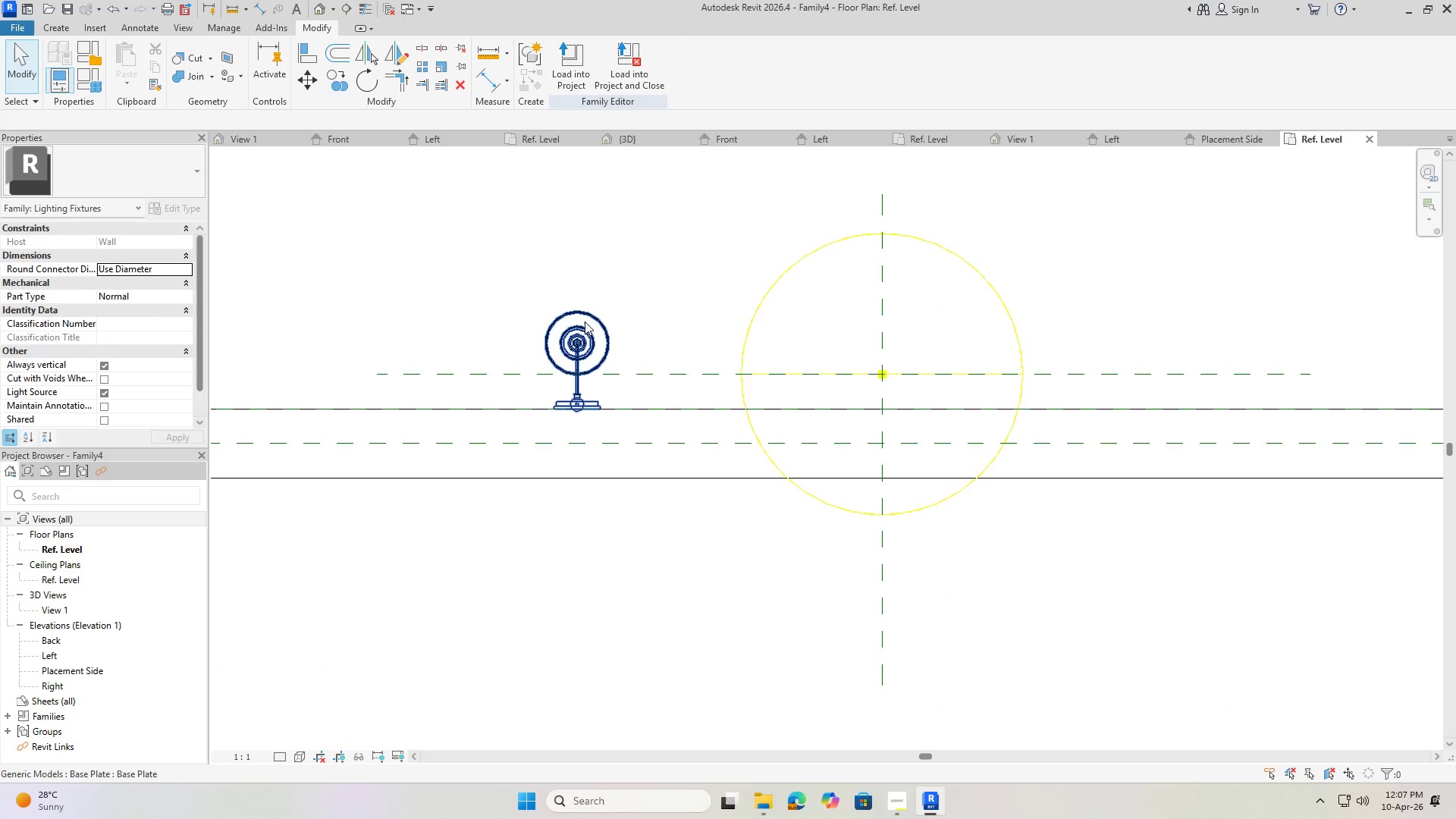 
scroll: coordinate [621, 371], scroll_direction: down, amount: 3.0
 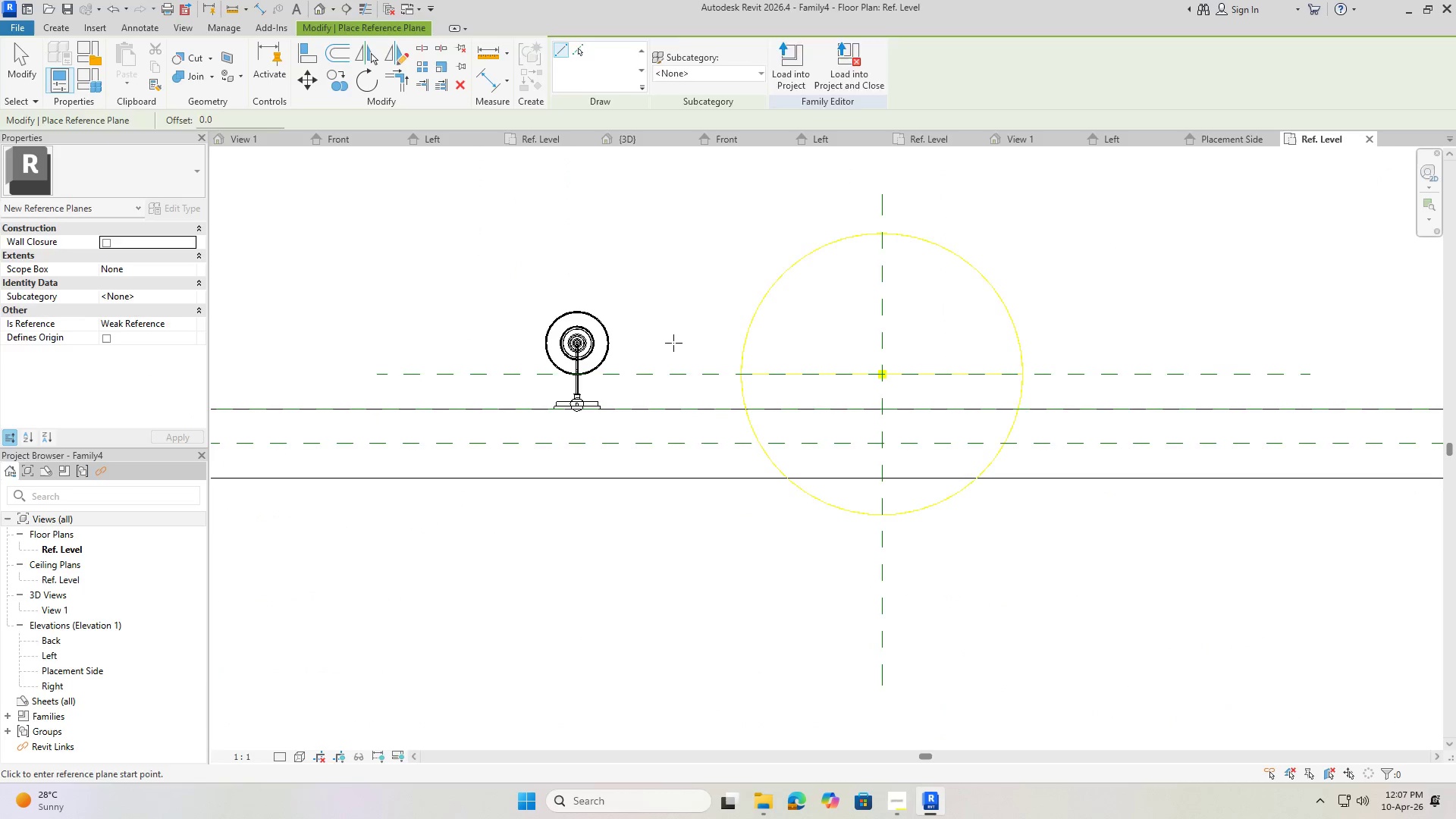 
key(Escape)
 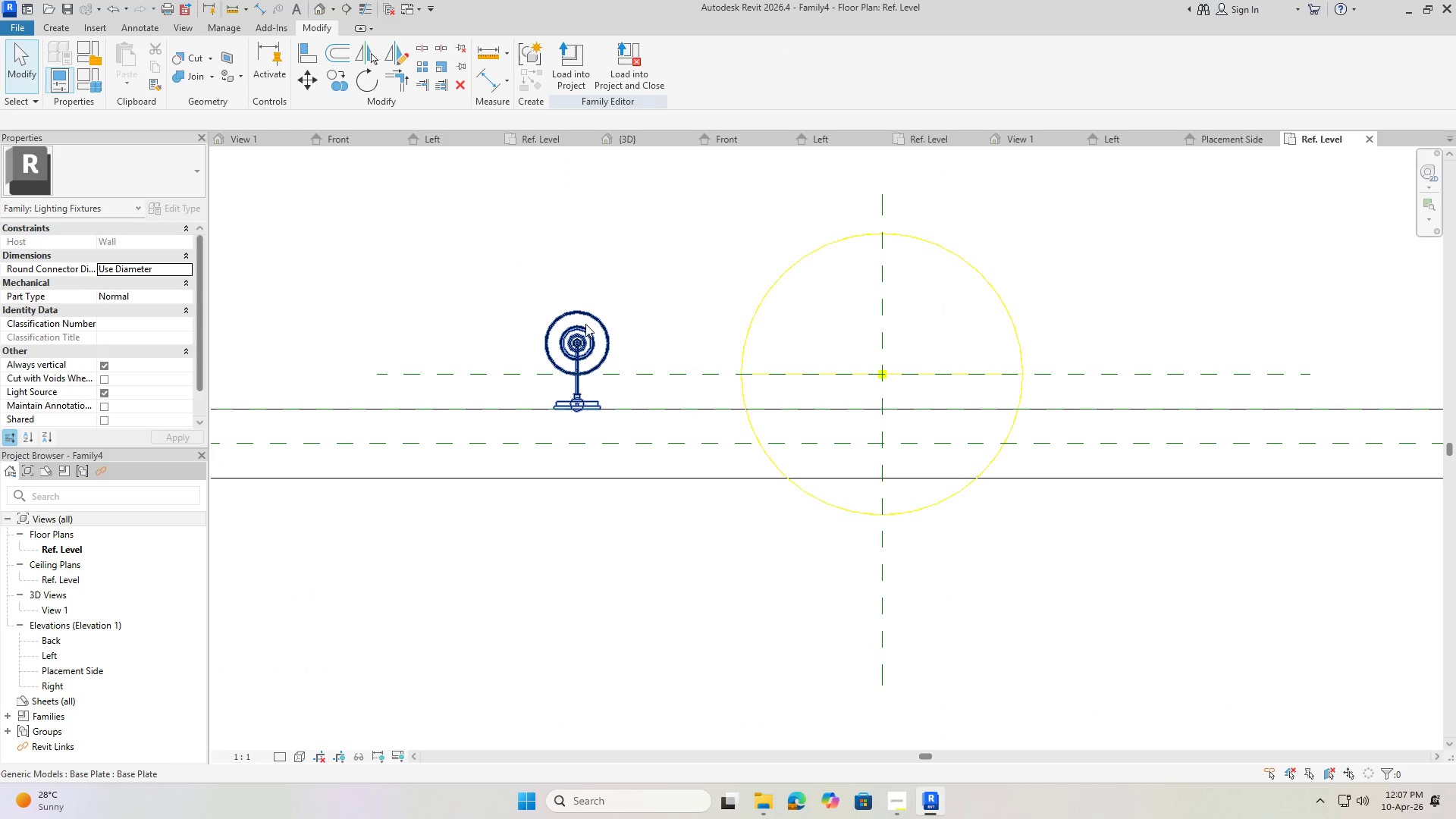 
left_click([589, 325])
 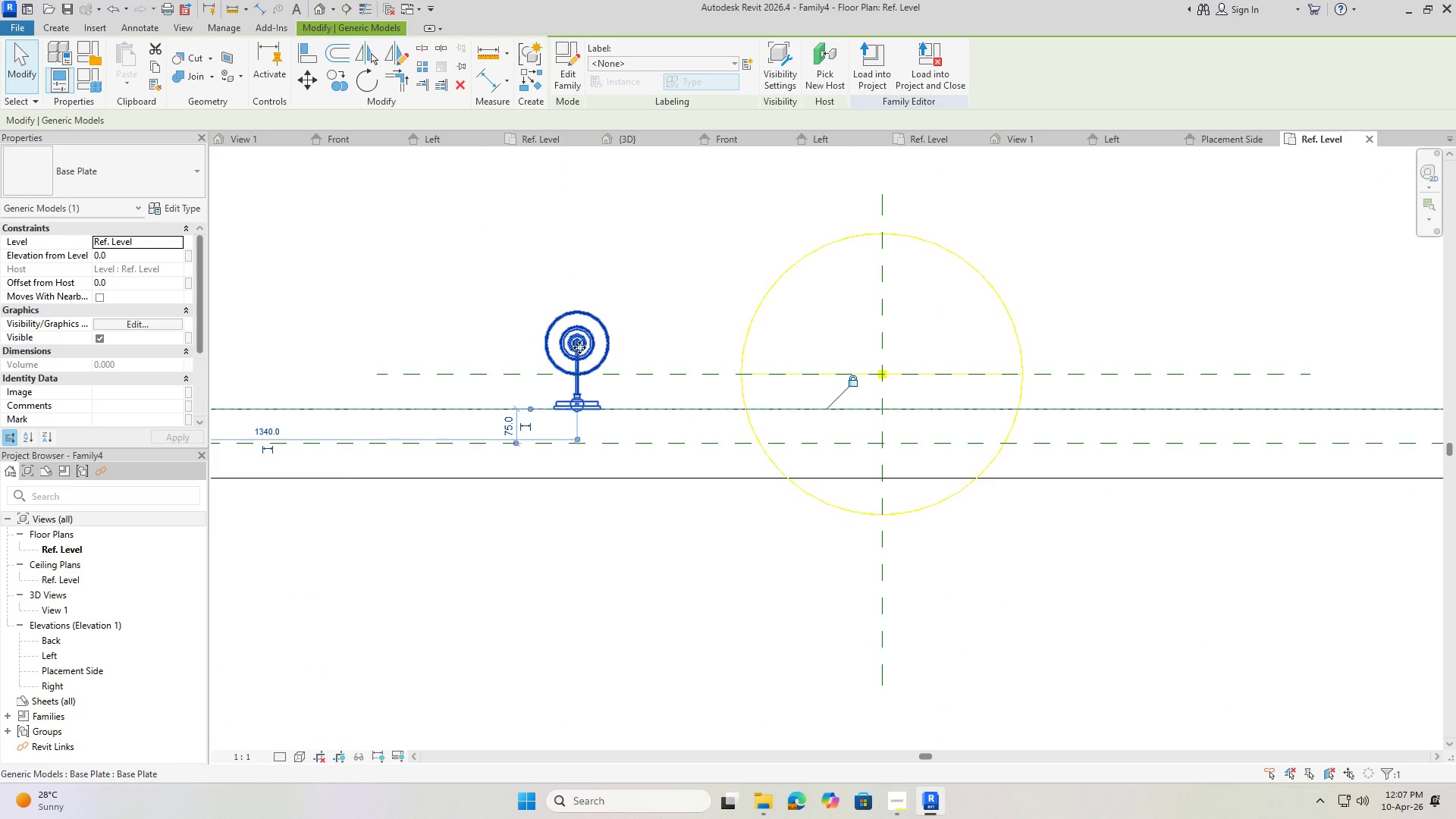 
hold_key(key=ArrowRight, duration=1.5)
 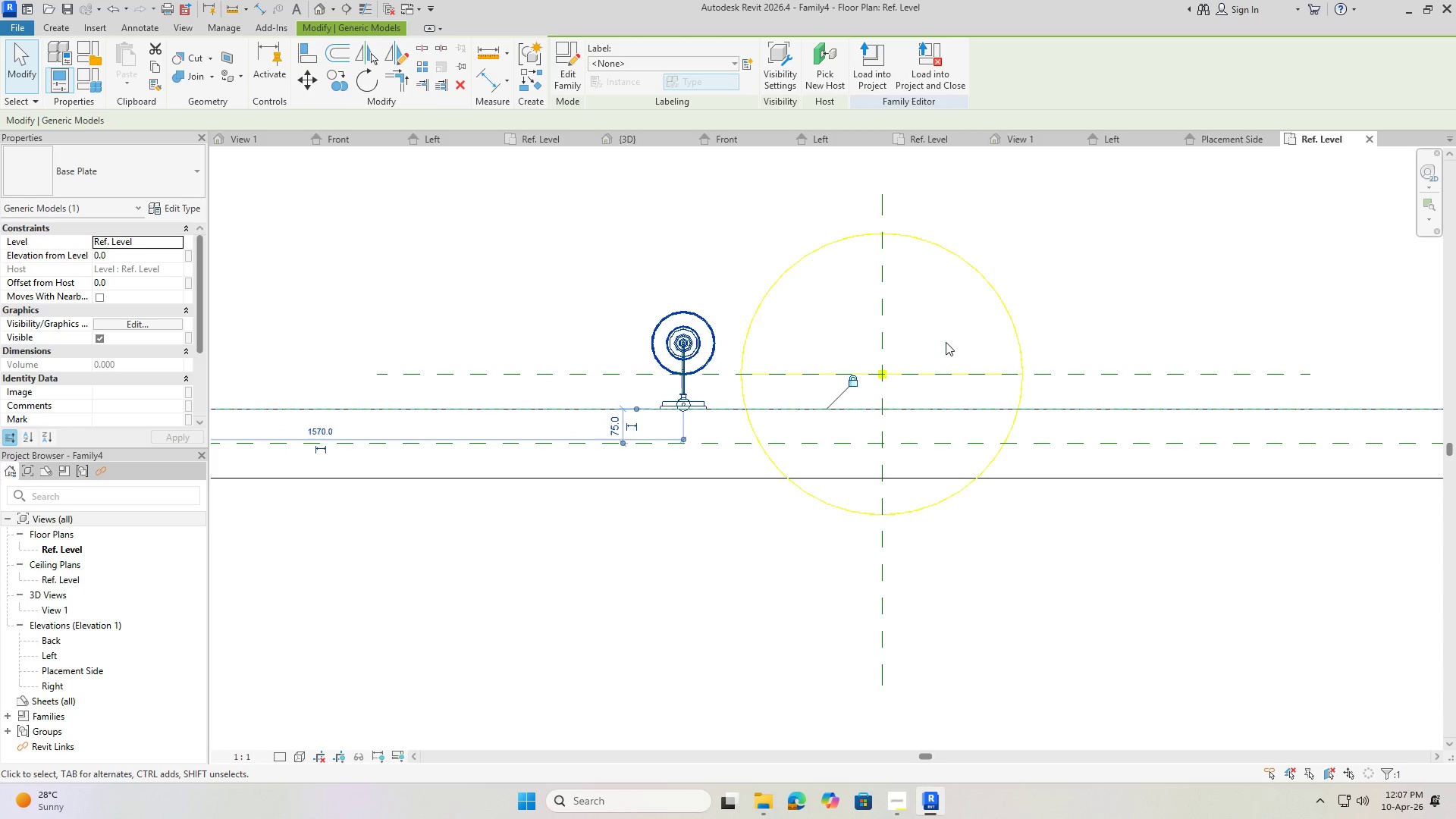 
hold_key(key=ArrowRight, duration=1.52)
 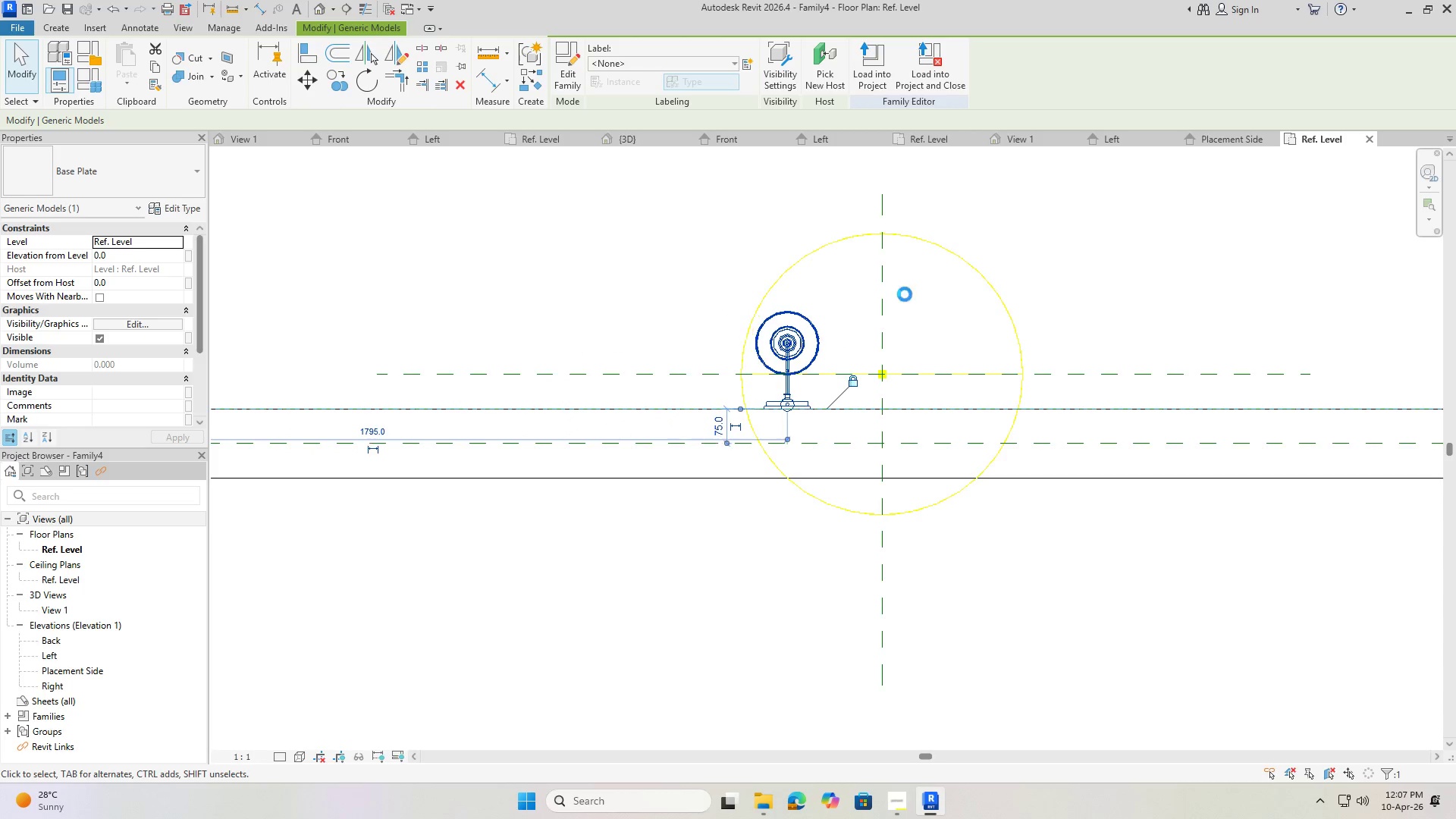 
hold_key(key=ArrowRight, duration=1.51)
 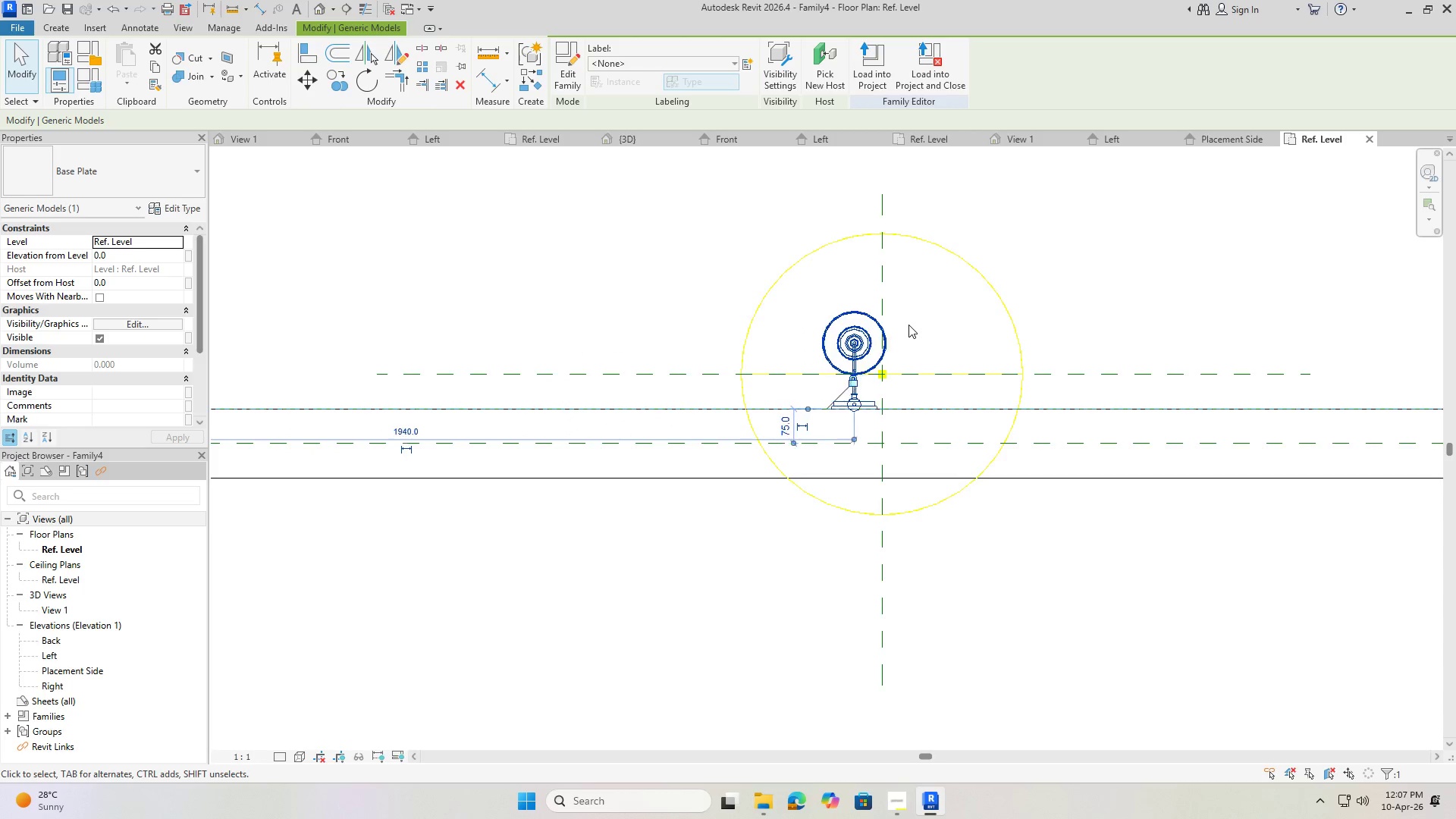 
key(ArrowRight)
 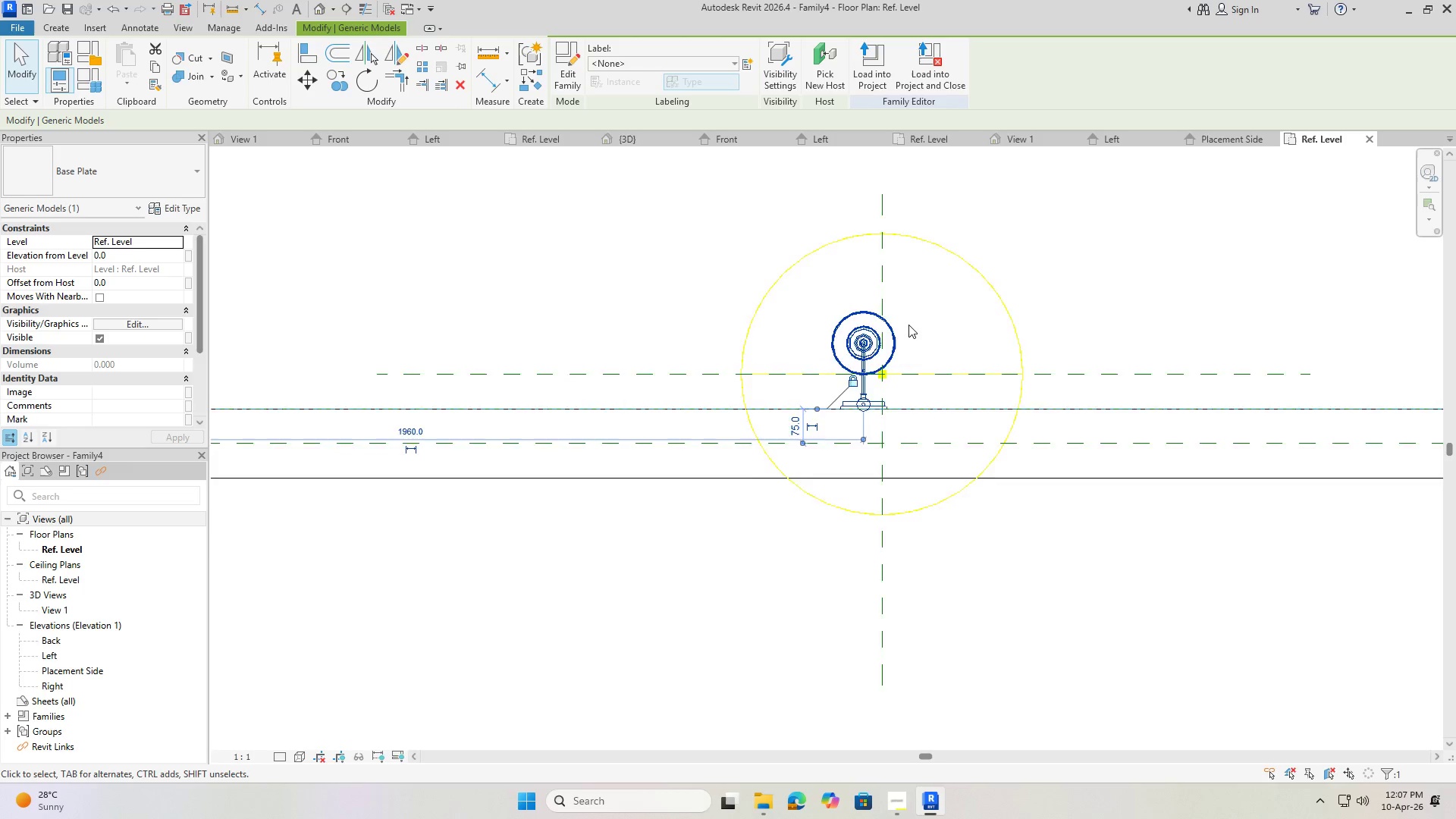 
scroll: coordinate [894, 330], scroll_direction: up, amount: 13.0
 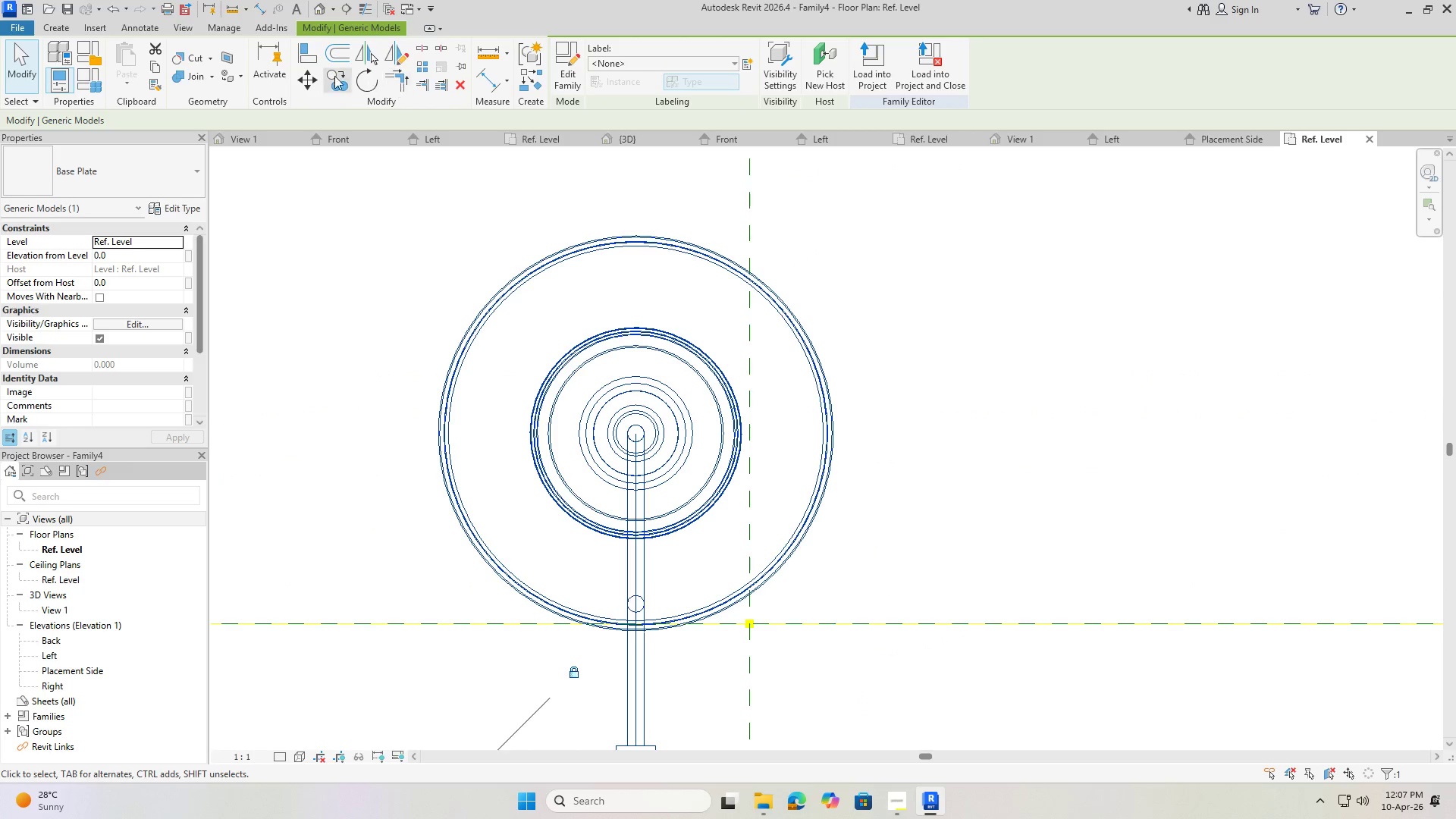 
key(Escape)
 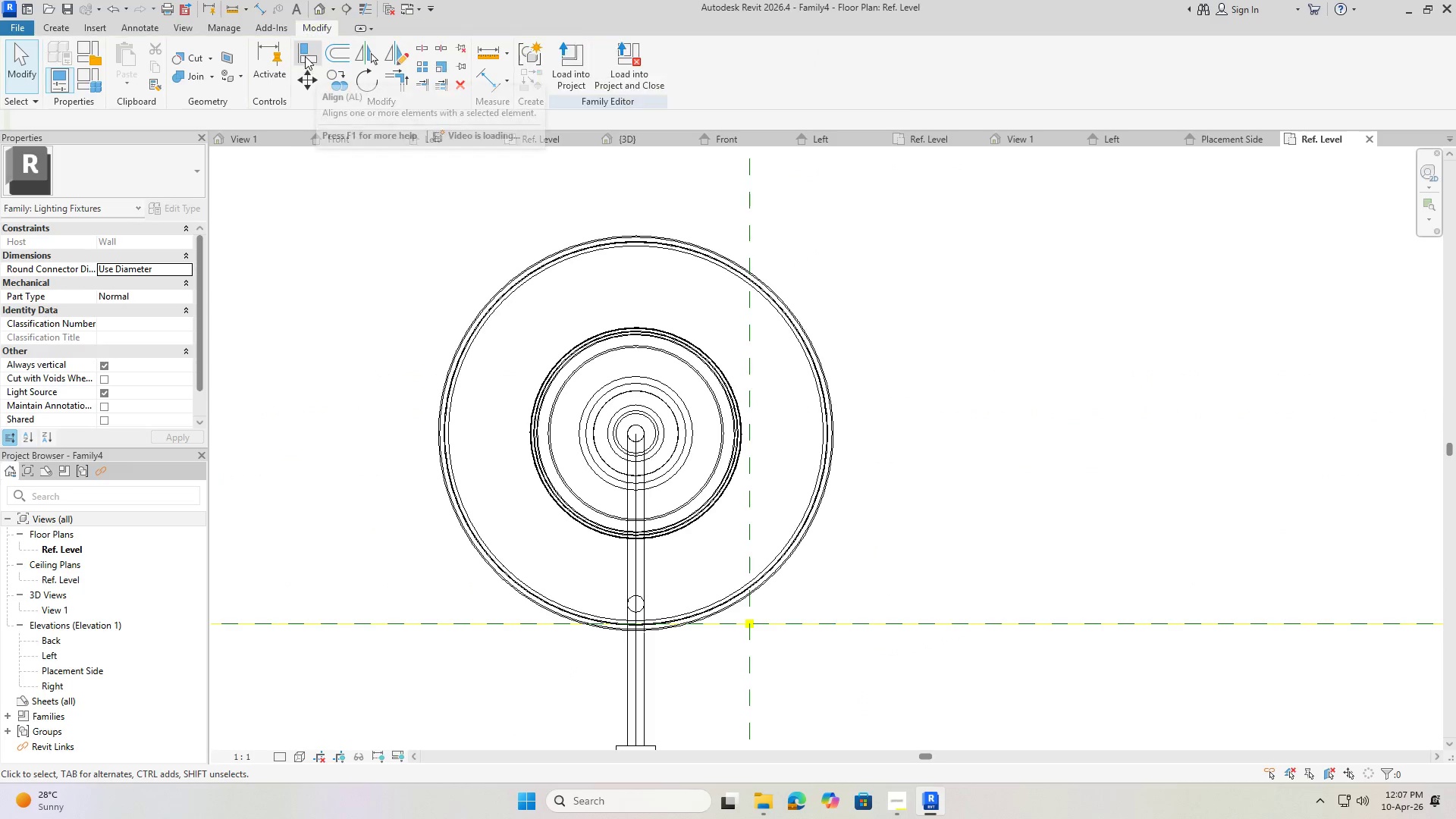 
left_click([305, 56])
 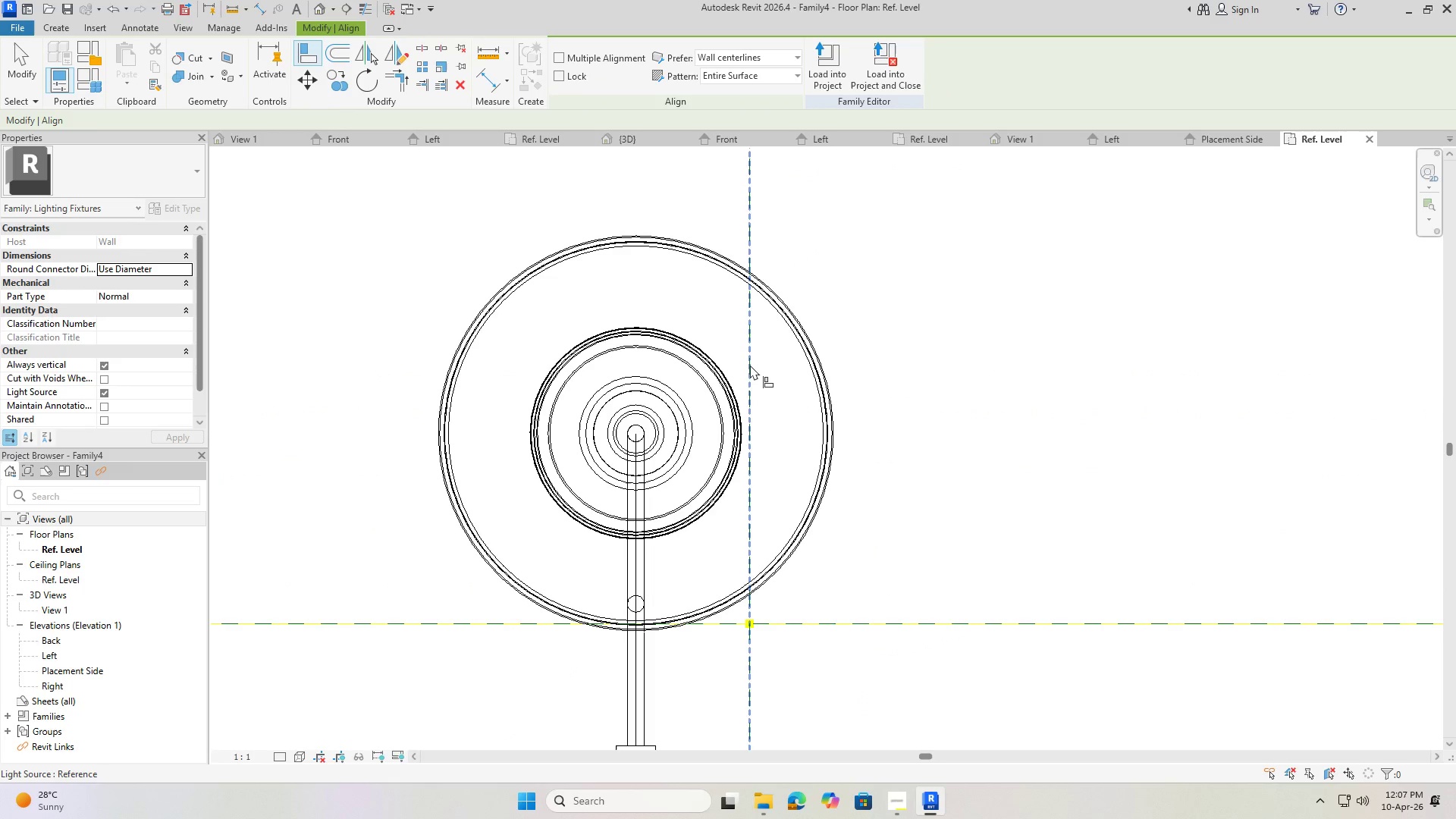 
left_click([751, 365])
 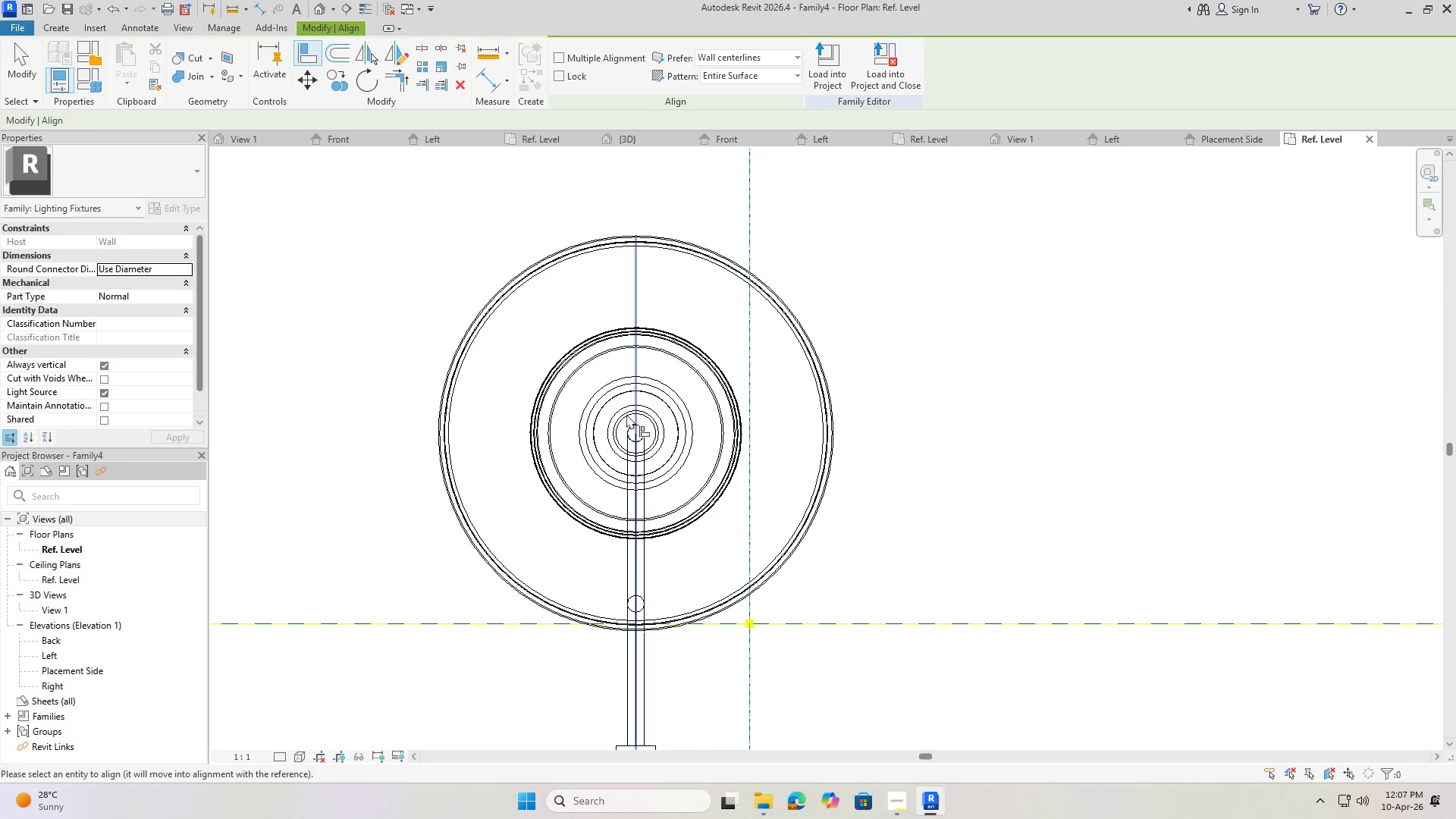 
scroll: coordinate [627, 433], scroll_direction: up, amount: 3.0
 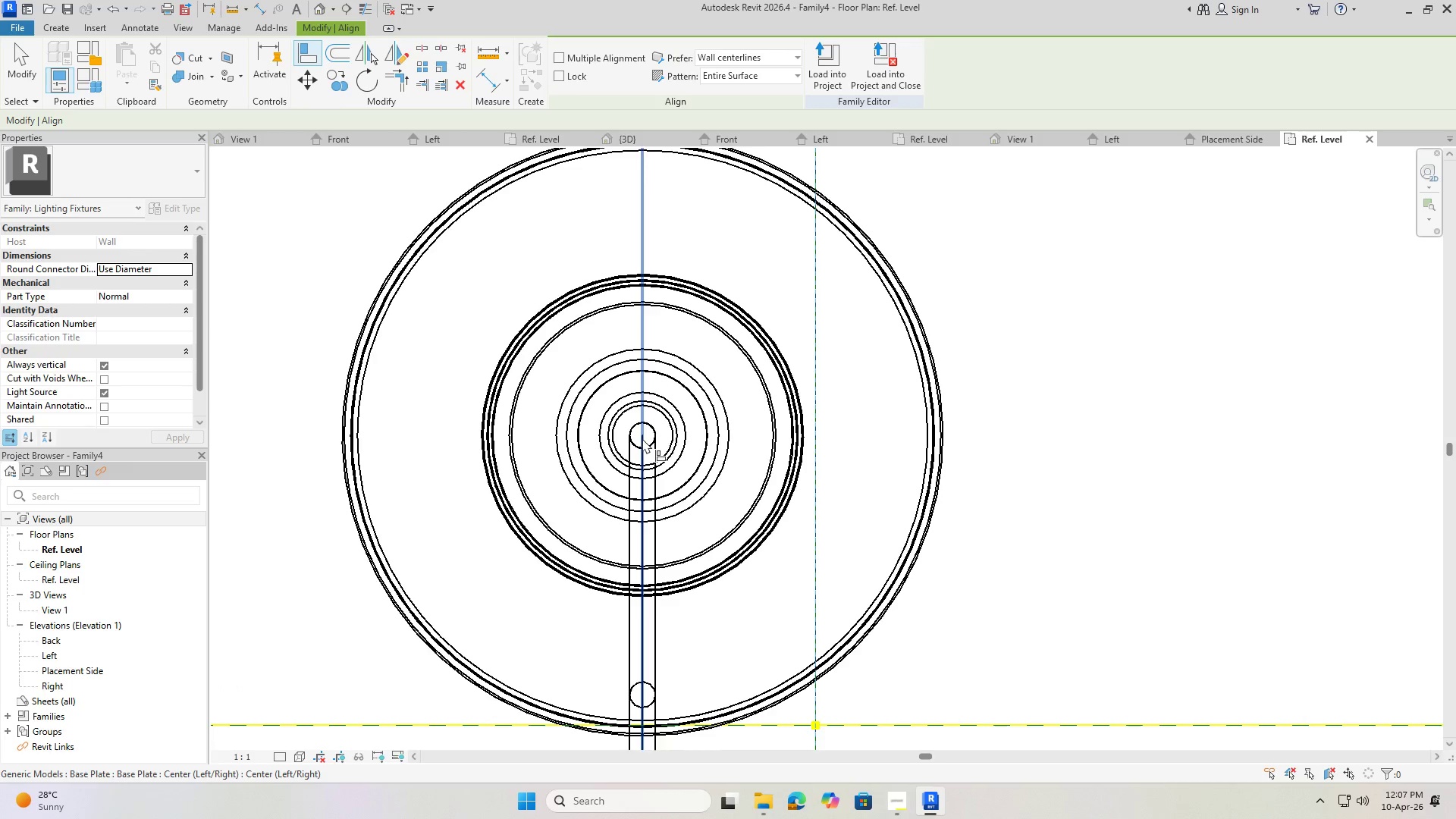 
left_click([642, 438])
 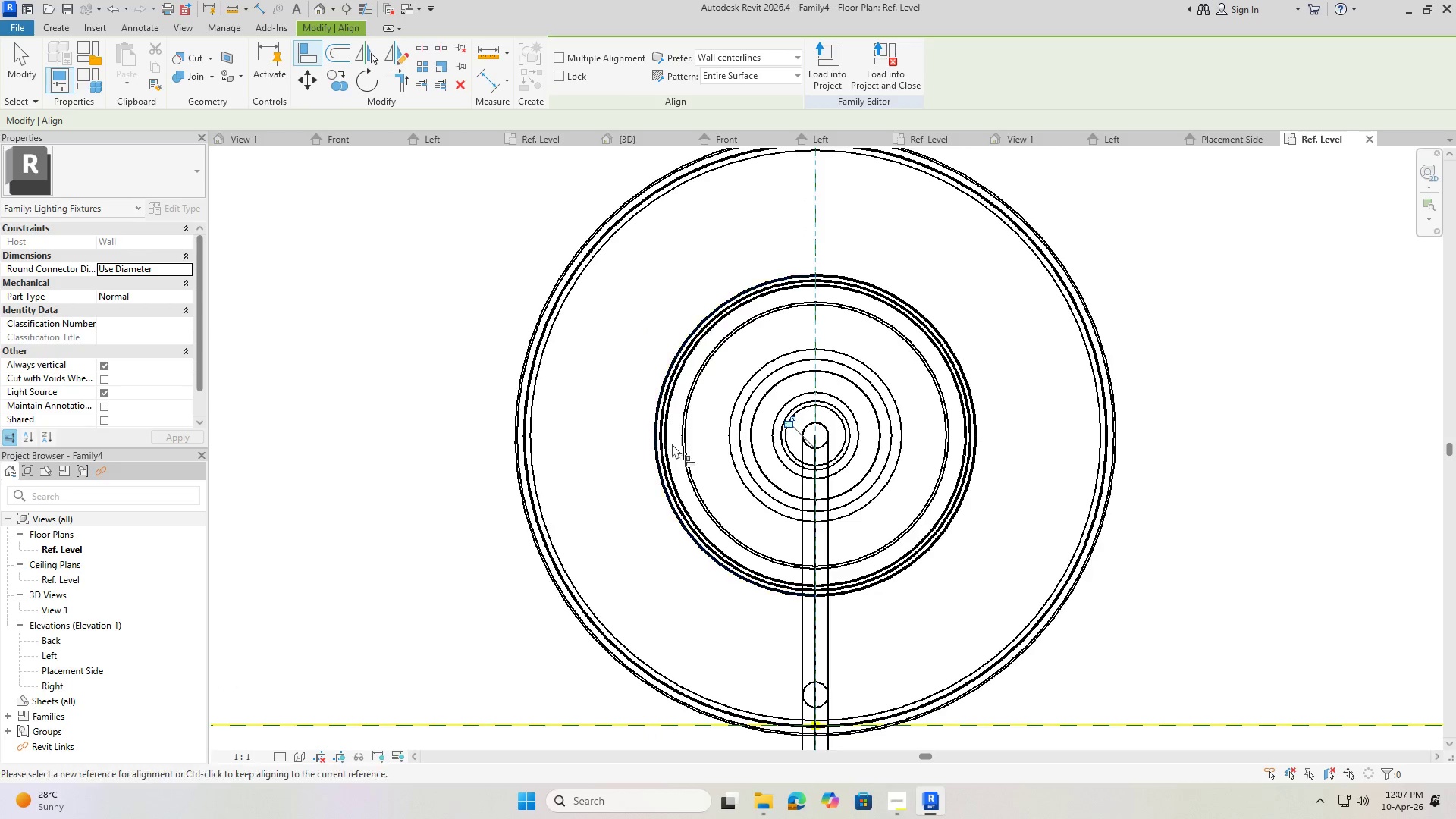 
scroll: coordinate [692, 391], scroll_direction: down, amount: 11.0
 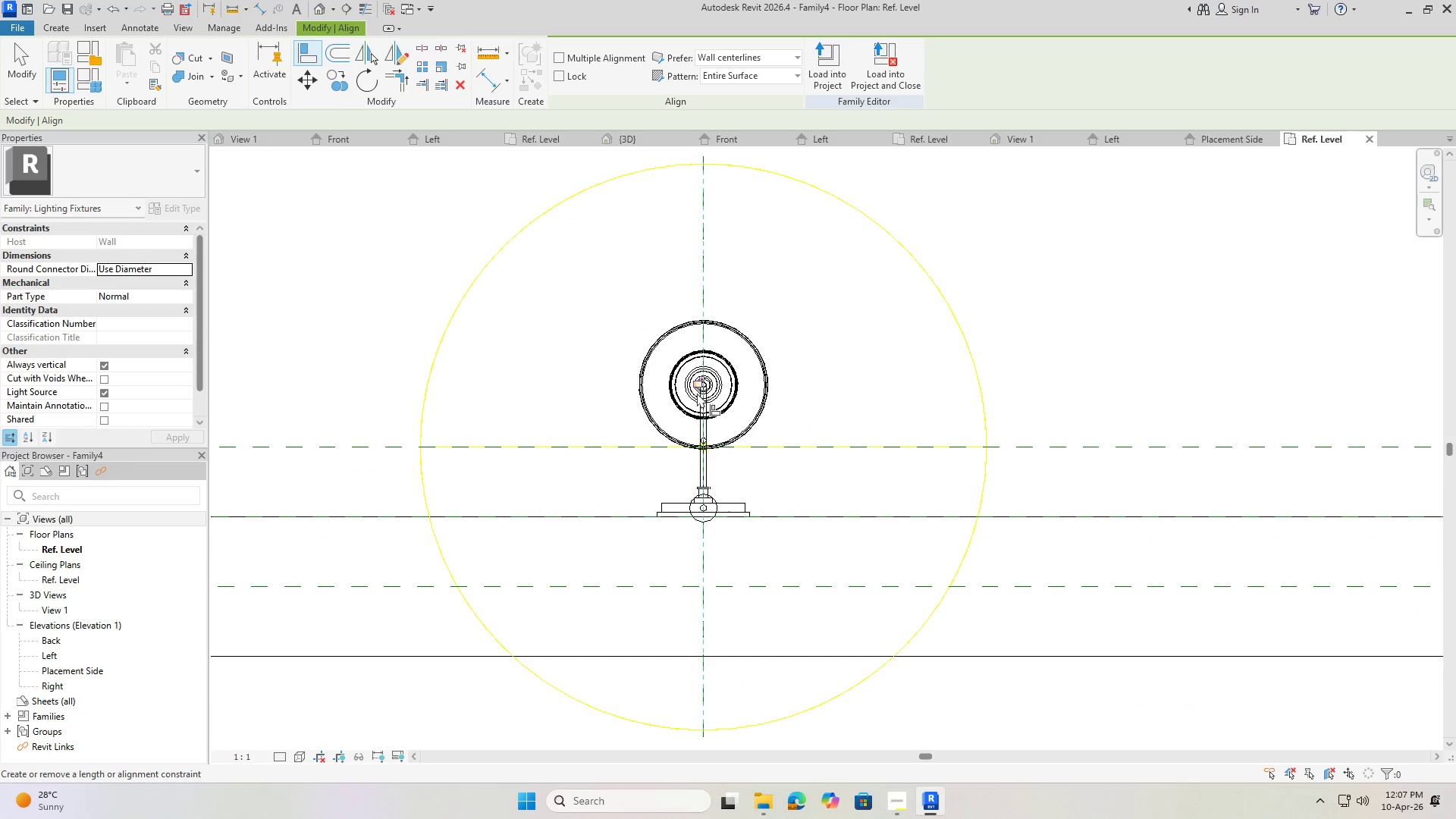 
scroll: coordinate [700, 377], scroll_direction: up, amount: 7.0
 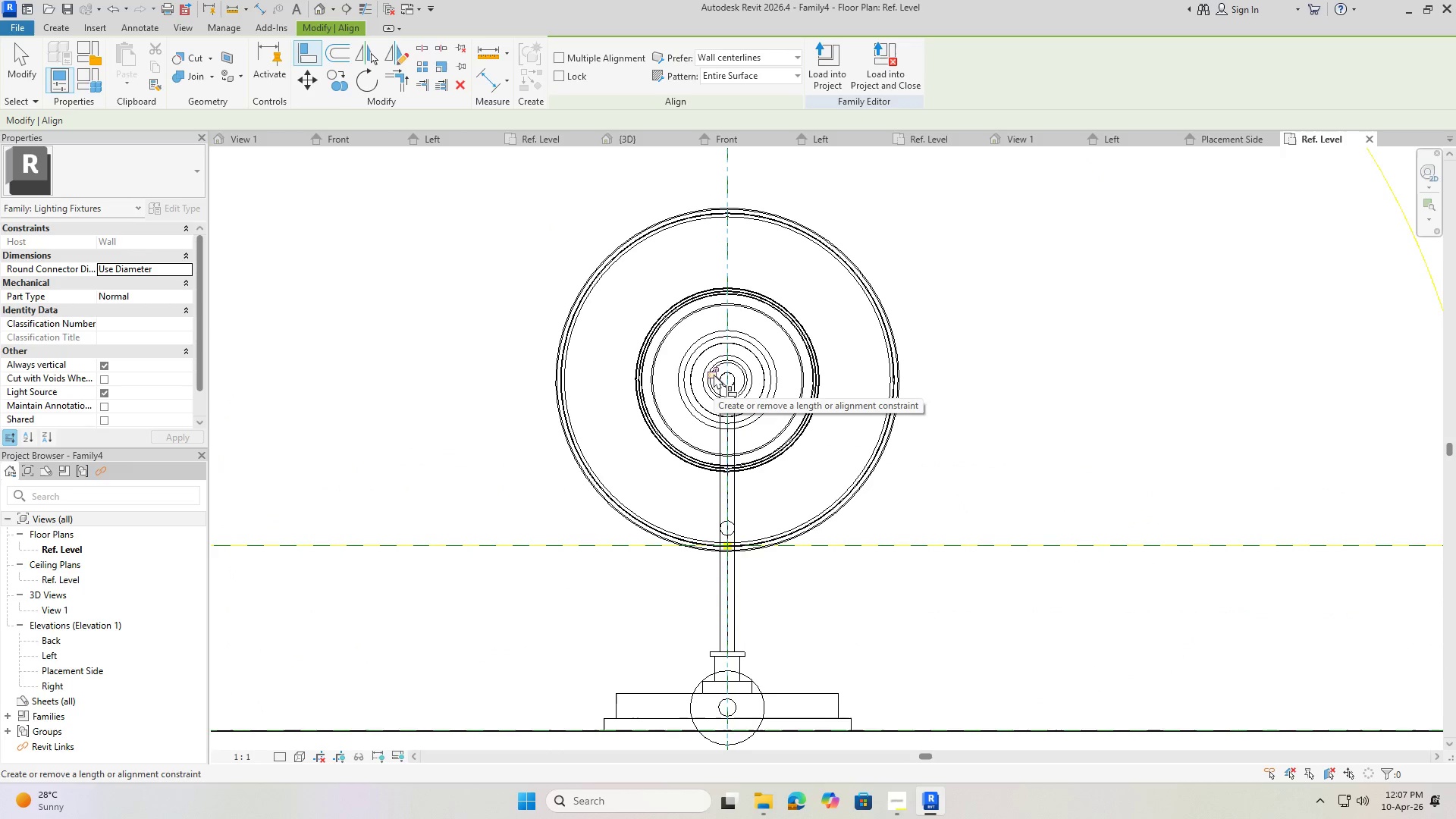 
left_click([714, 374])
 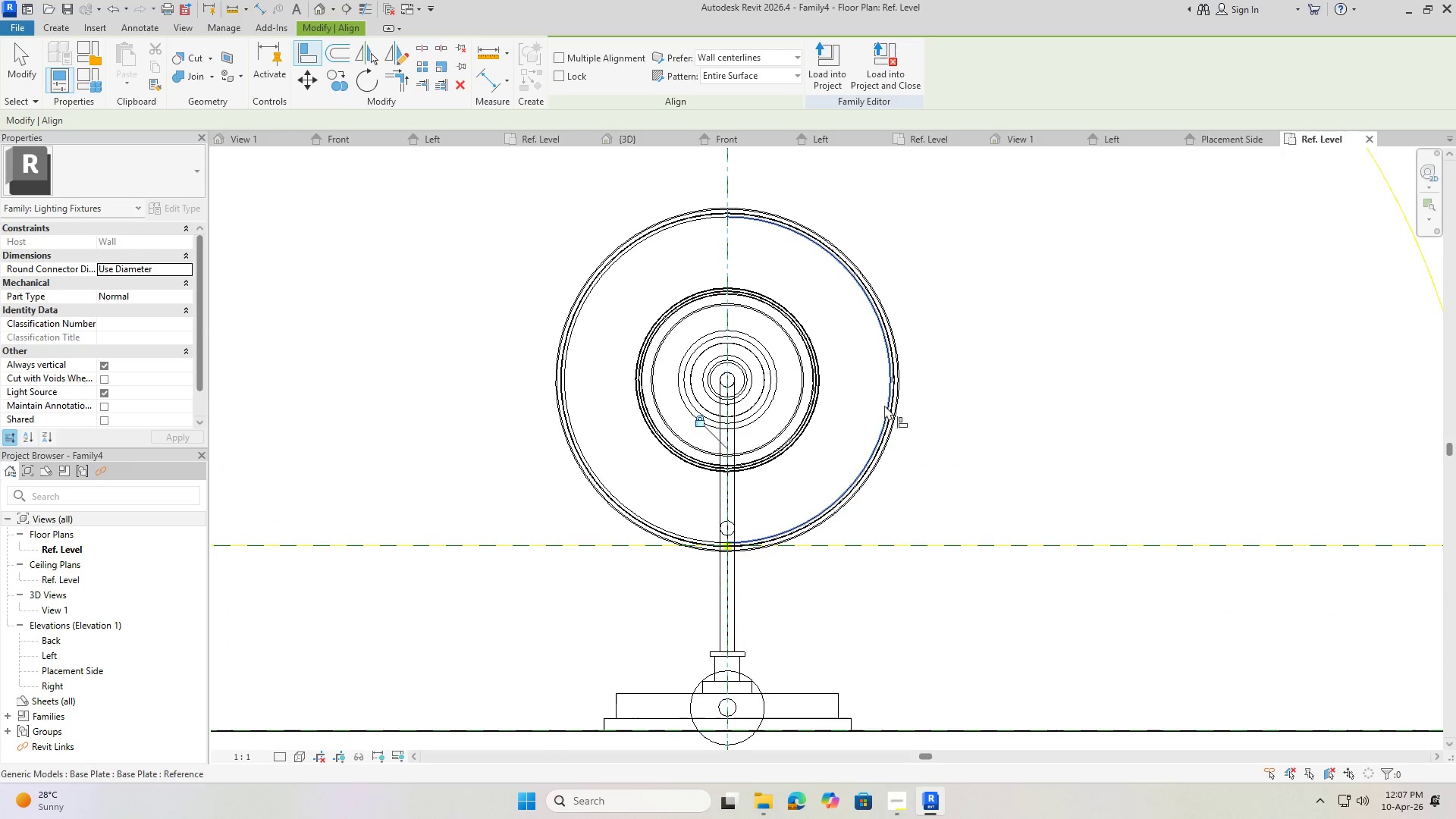 
wait(6.16)
 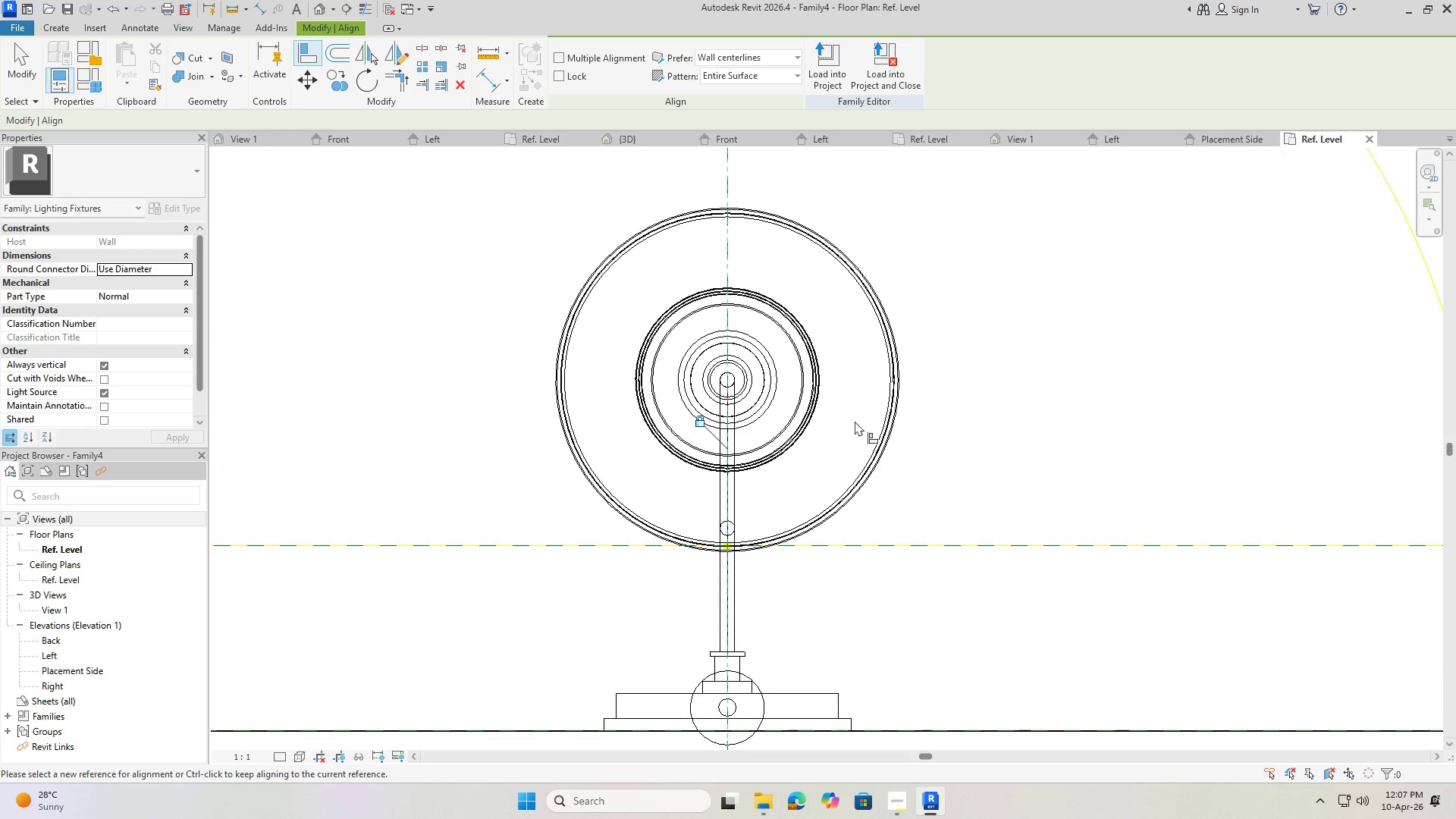 
mouse_move([1134, 146])
 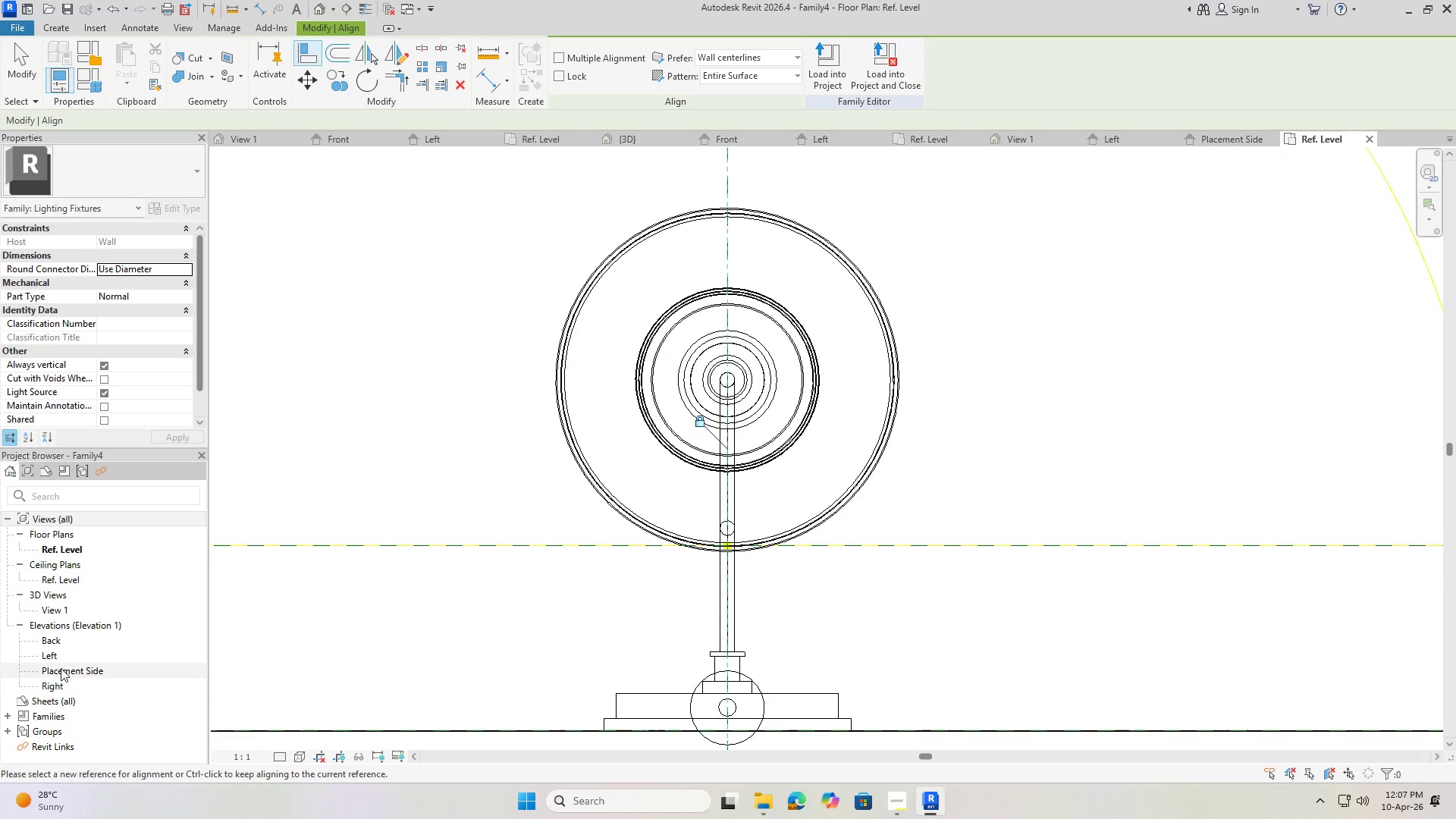 
double_click([58, 654])
 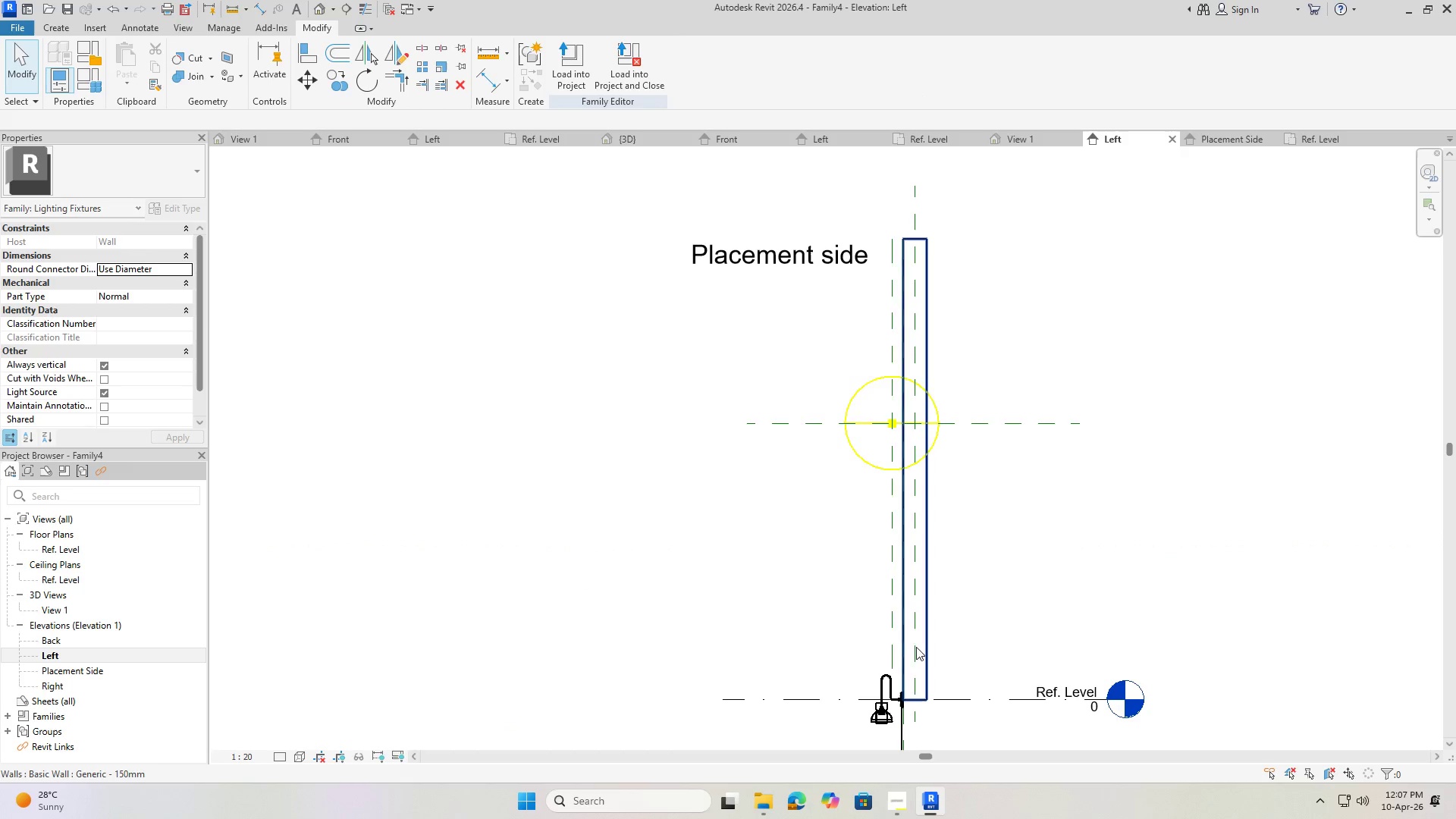 
scroll: coordinate [874, 673], scroll_direction: up, amount: 3.0
 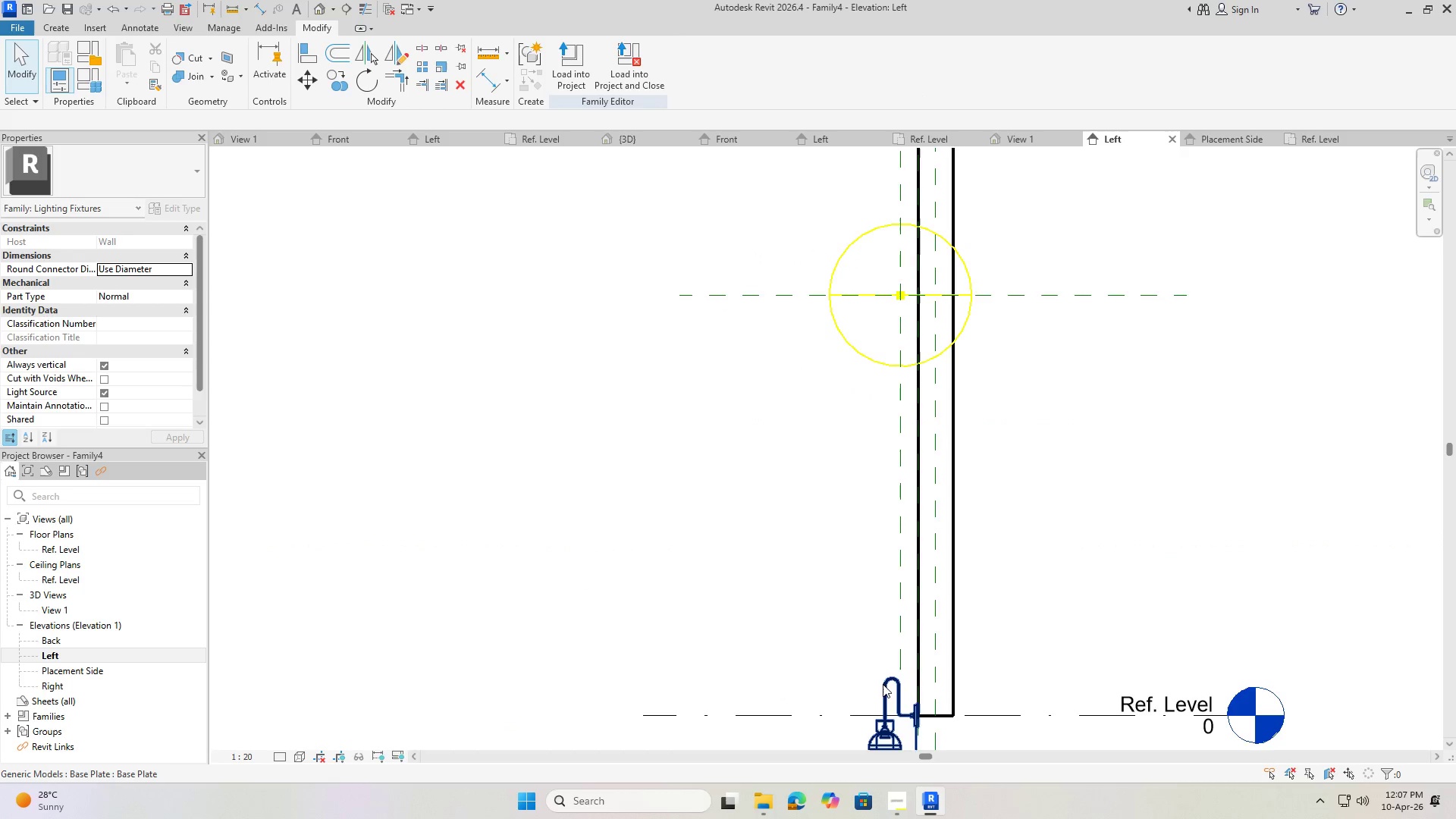 
left_click([883, 684])
 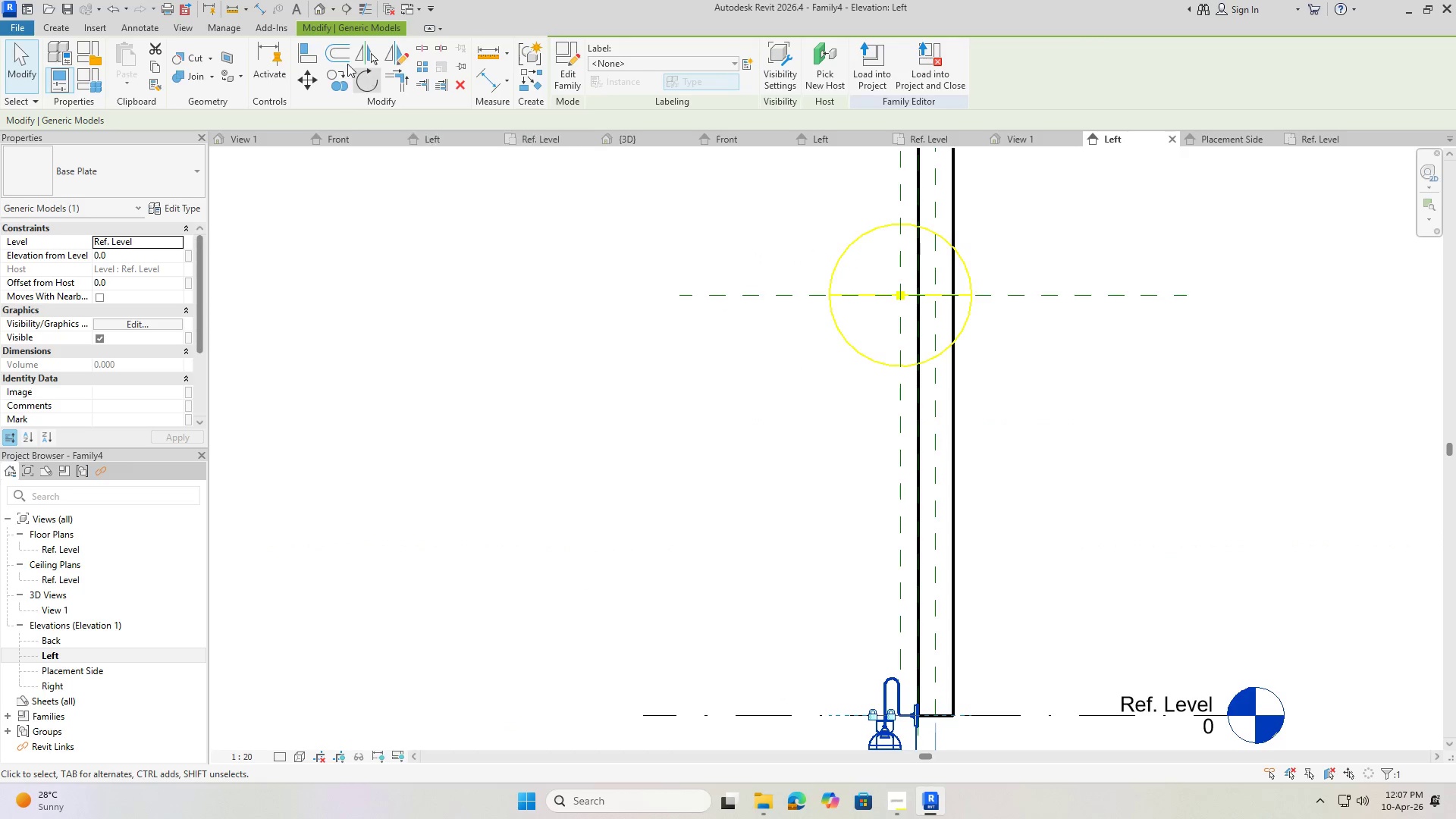 
left_click([309, 52])
 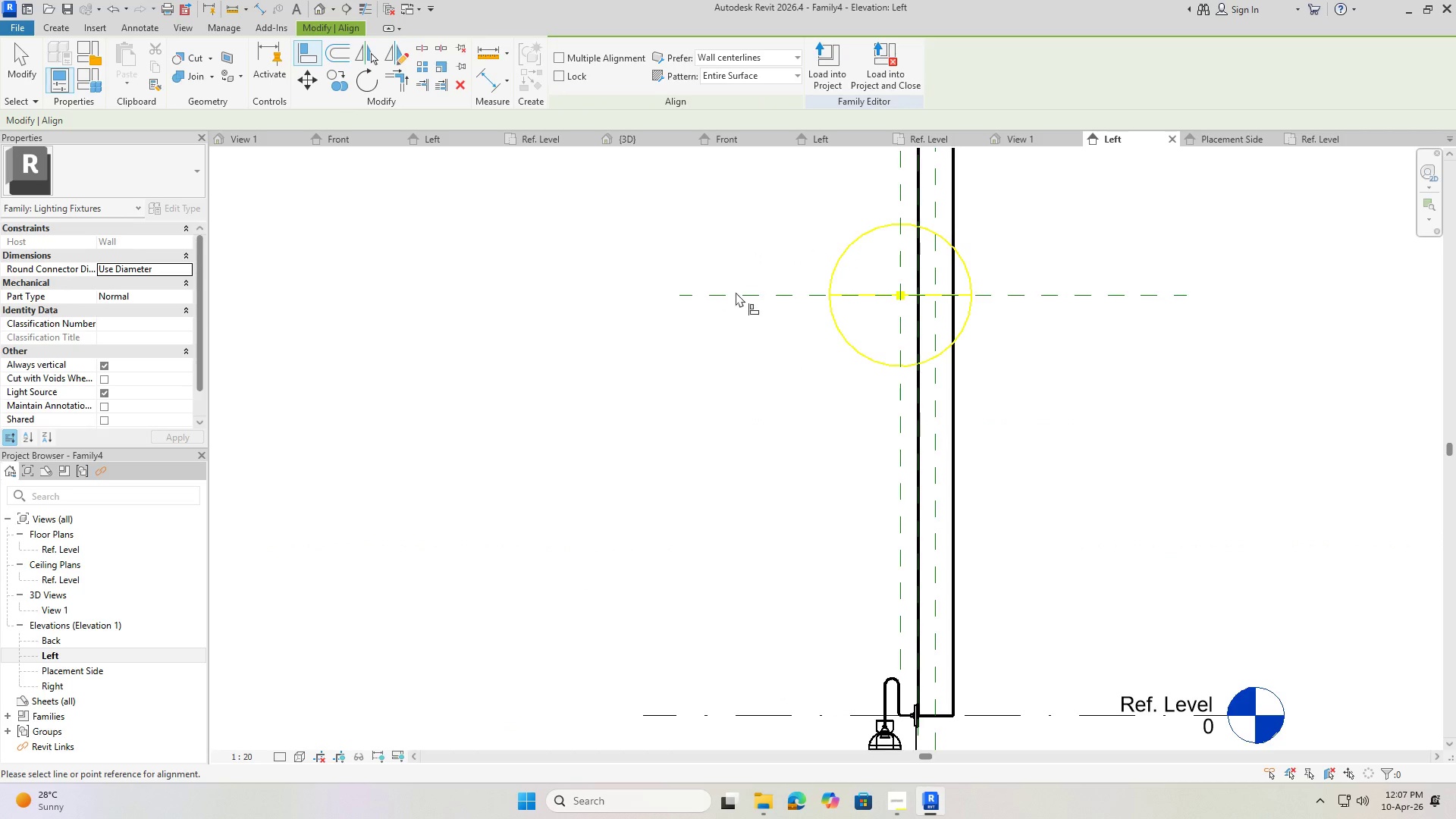 
scroll: coordinate [779, 325], scroll_direction: down, amount: 1.0
 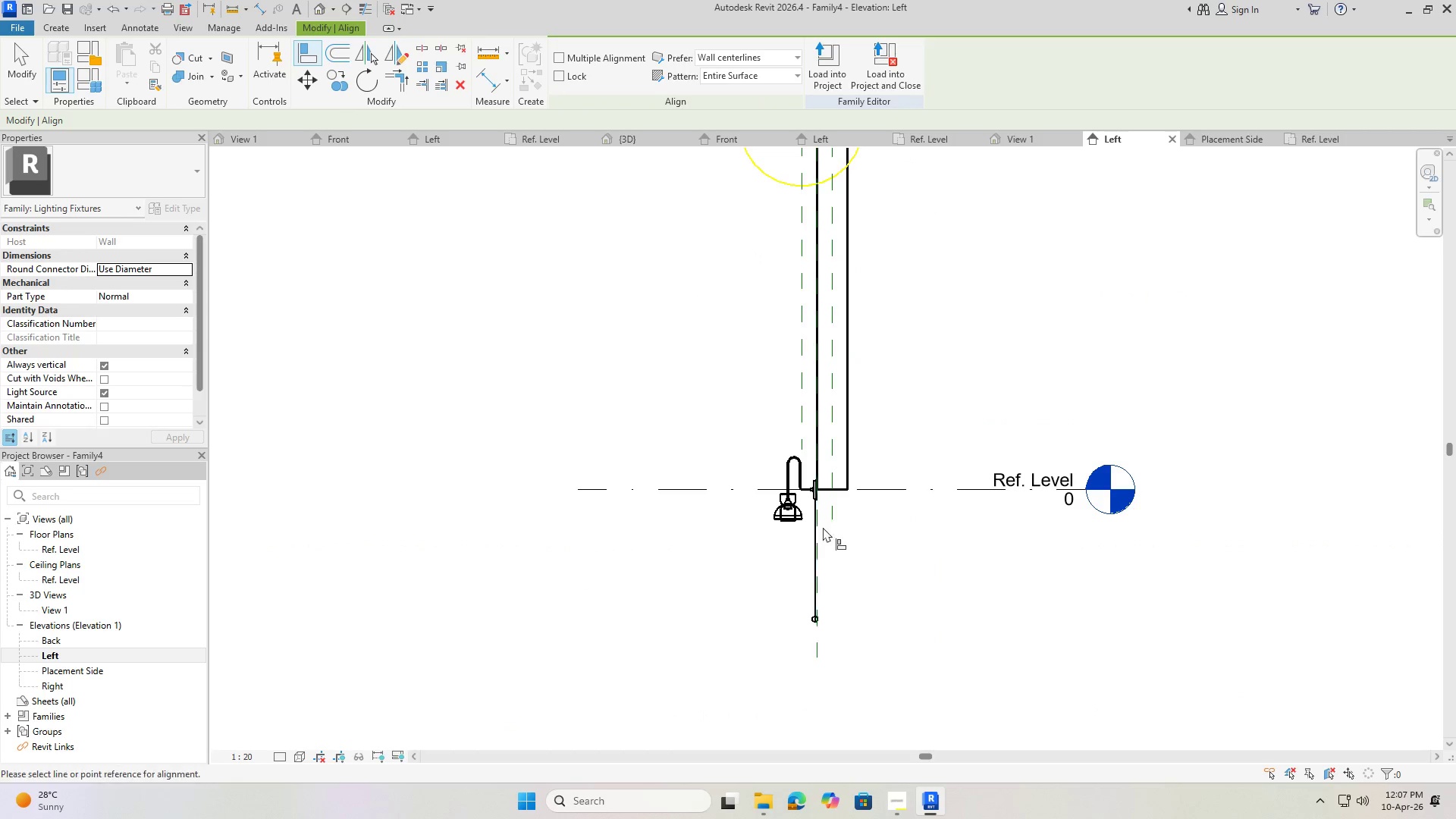 
scroll: coordinate [792, 530], scroll_direction: up, amount: 3.0
 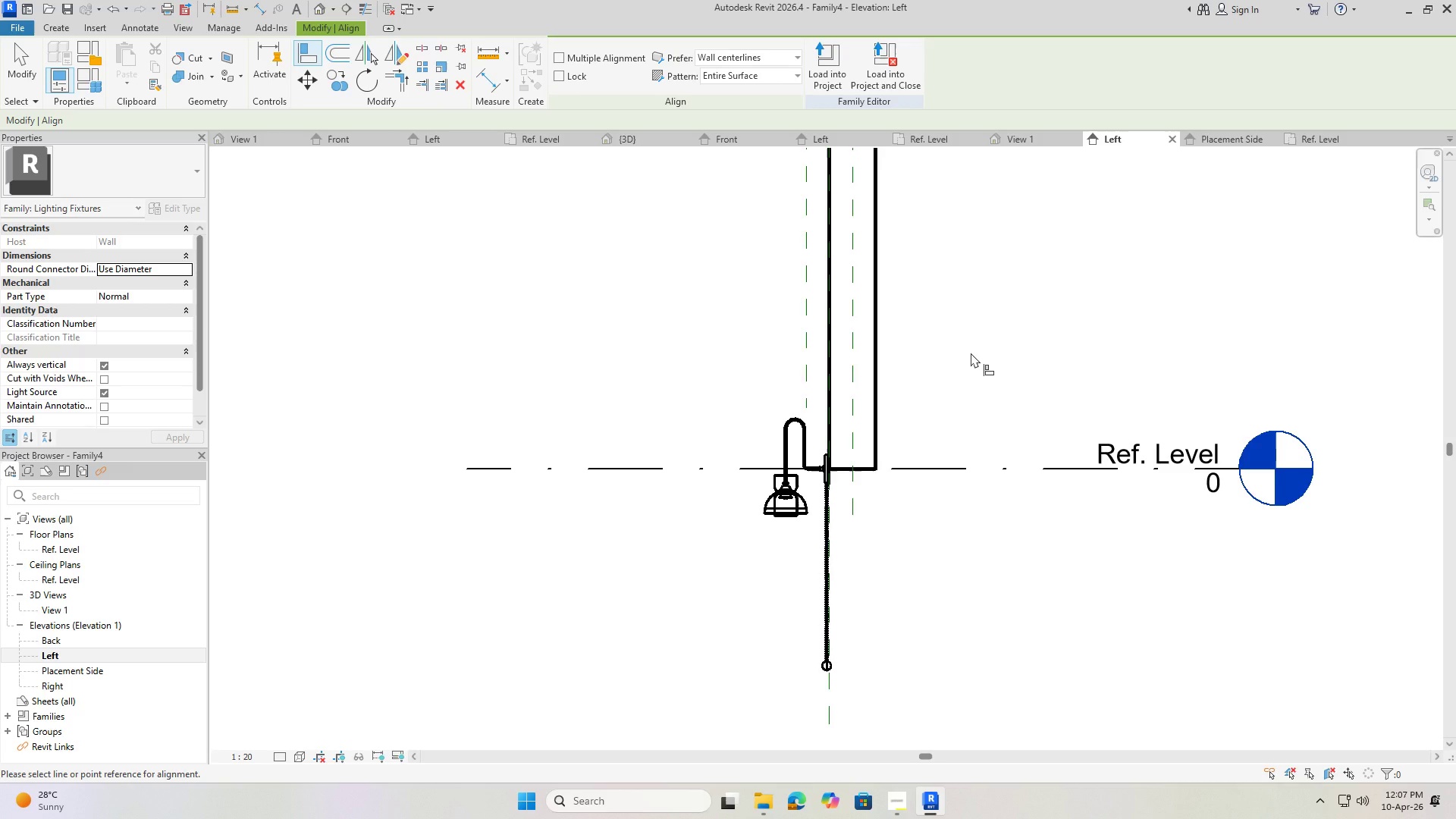 
wait(8.27)
 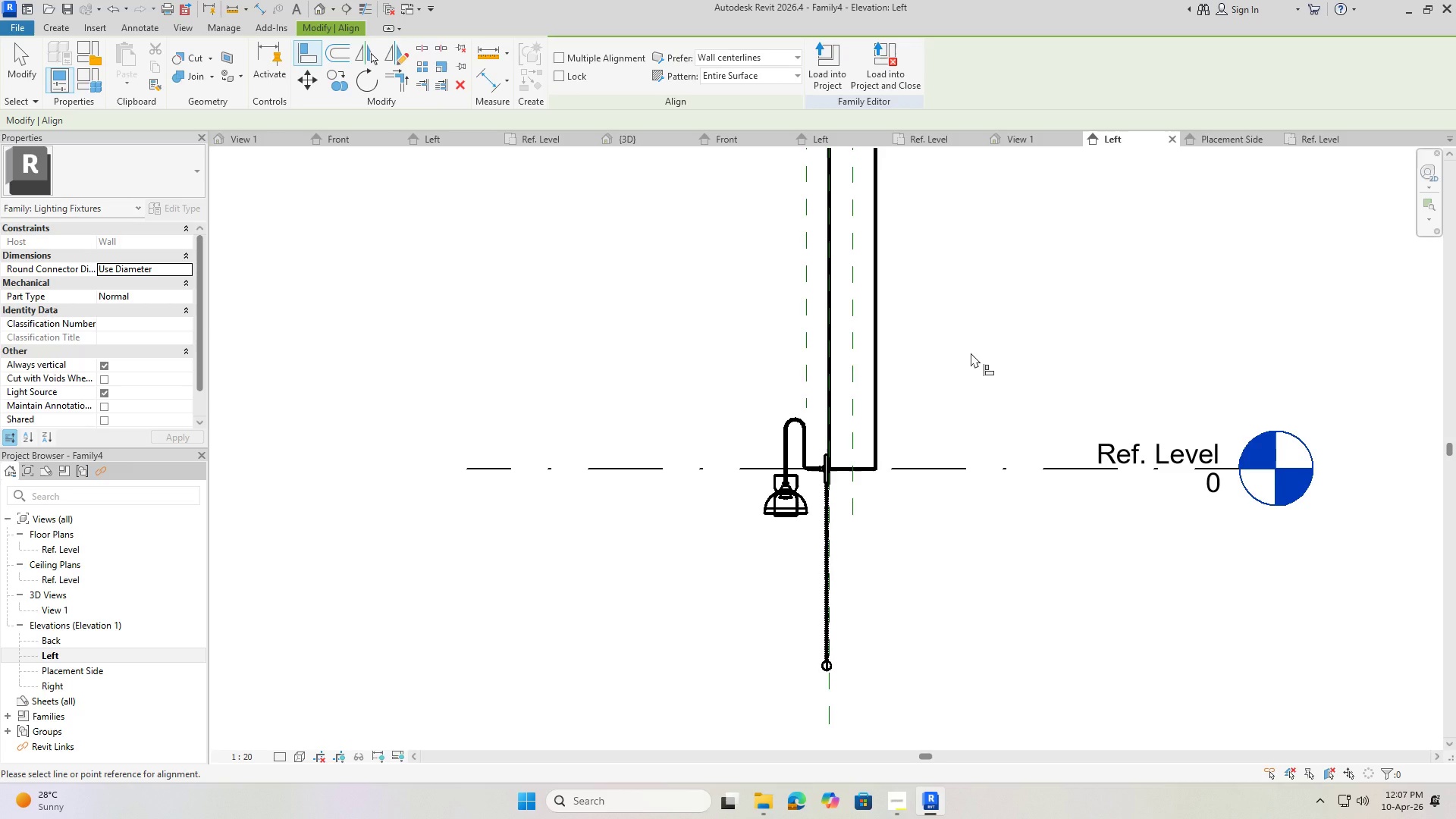 
scroll: coordinate [778, 405], scroll_direction: down, amount: 6.0
 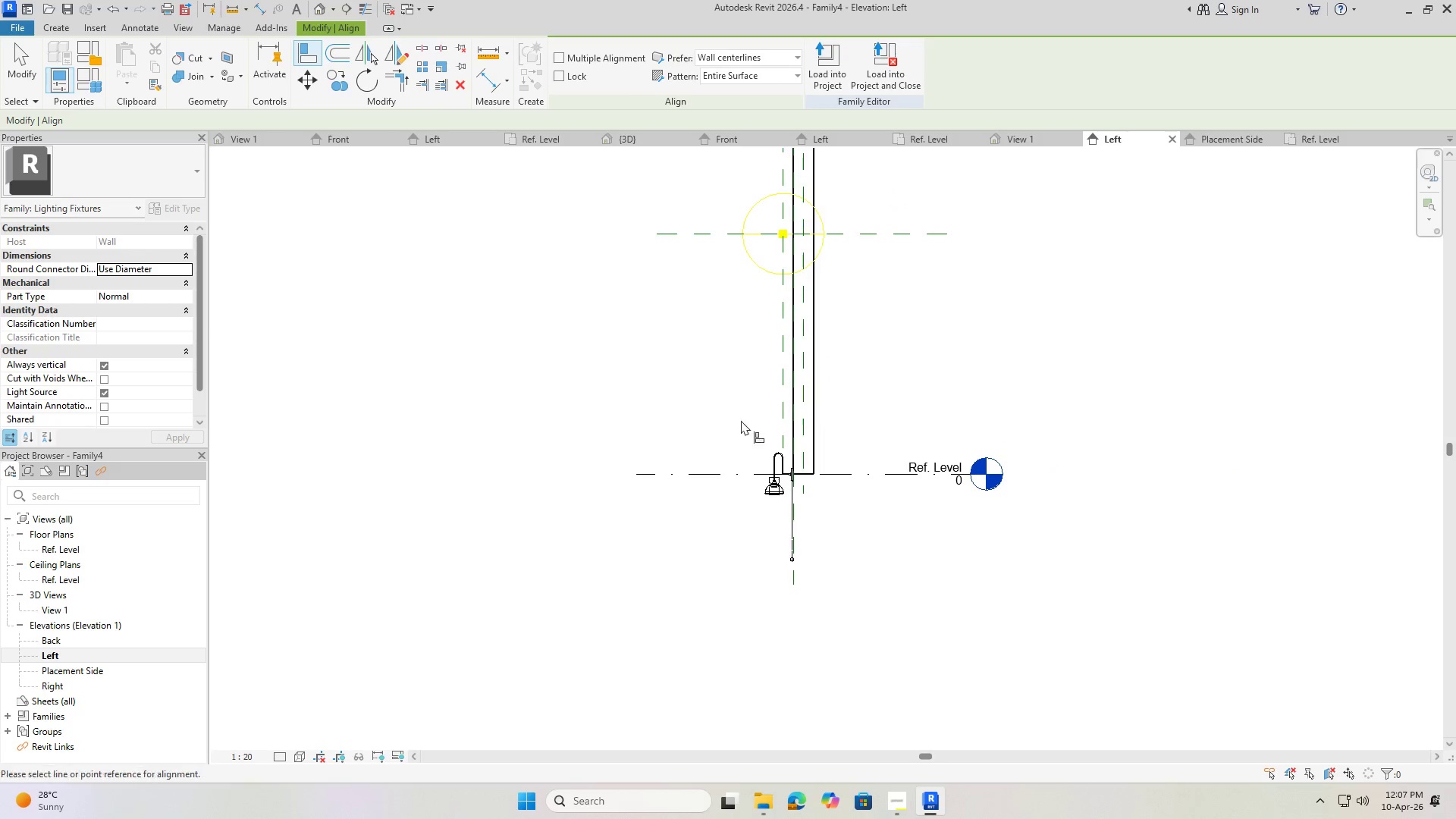 
scroll: coordinate [802, 503], scroll_direction: up, amount: 15.0
 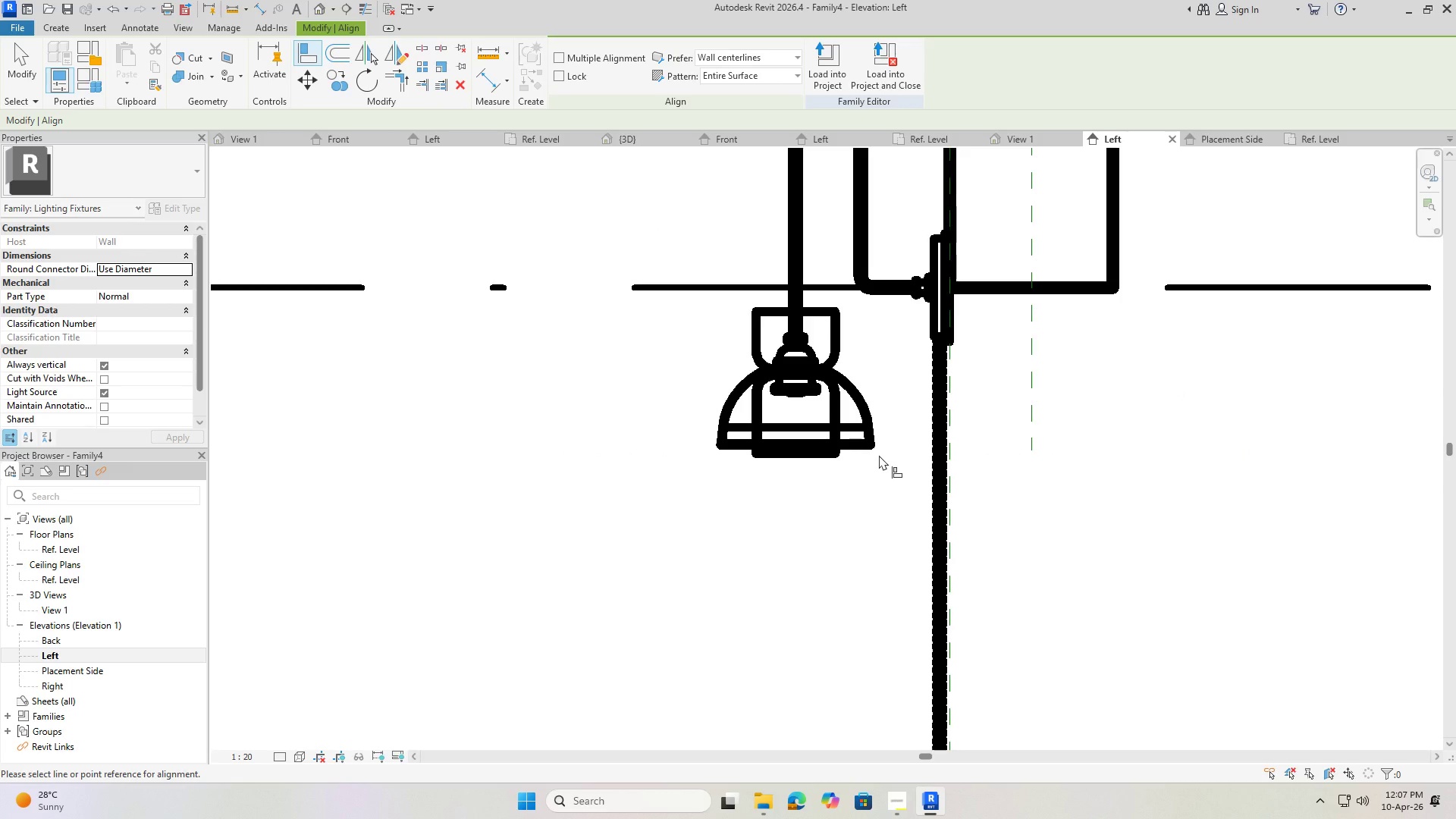 
scroll: coordinate [875, 456], scroll_direction: down, amount: 3.0
 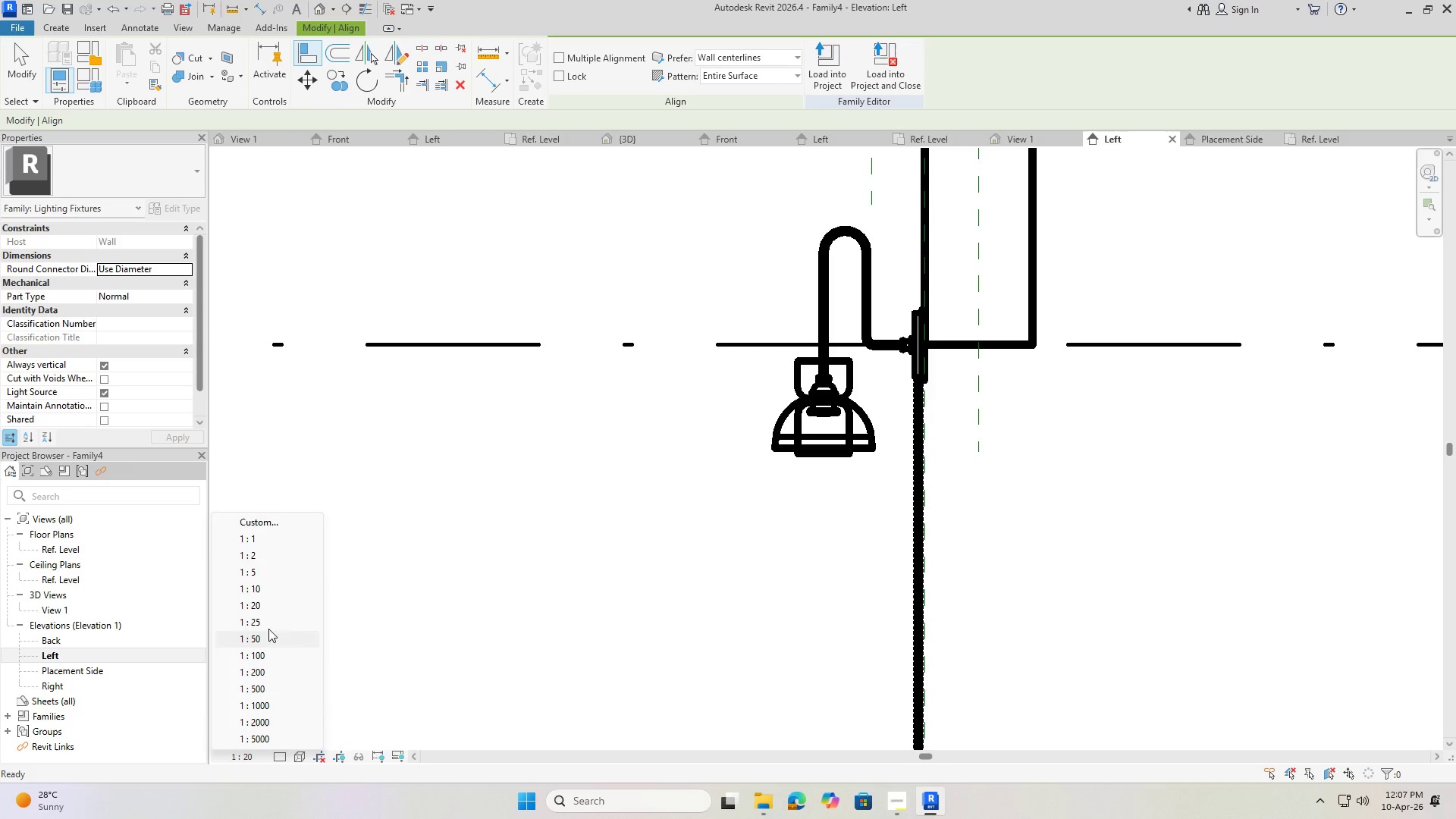 
left_click([244, 542])
 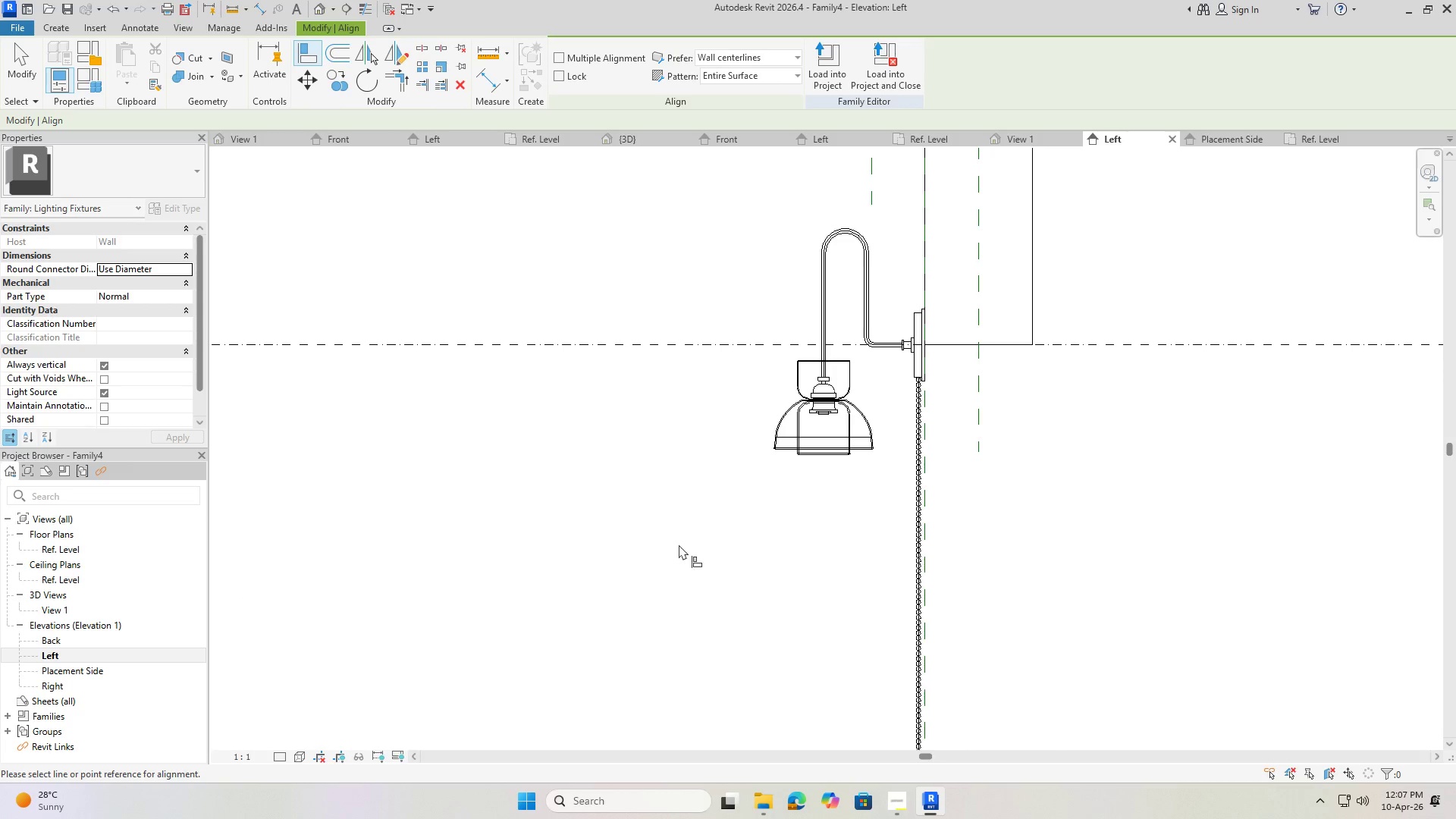 
scroll: coordinate [676, 551], scroll_direction: down, amount: 1.0
 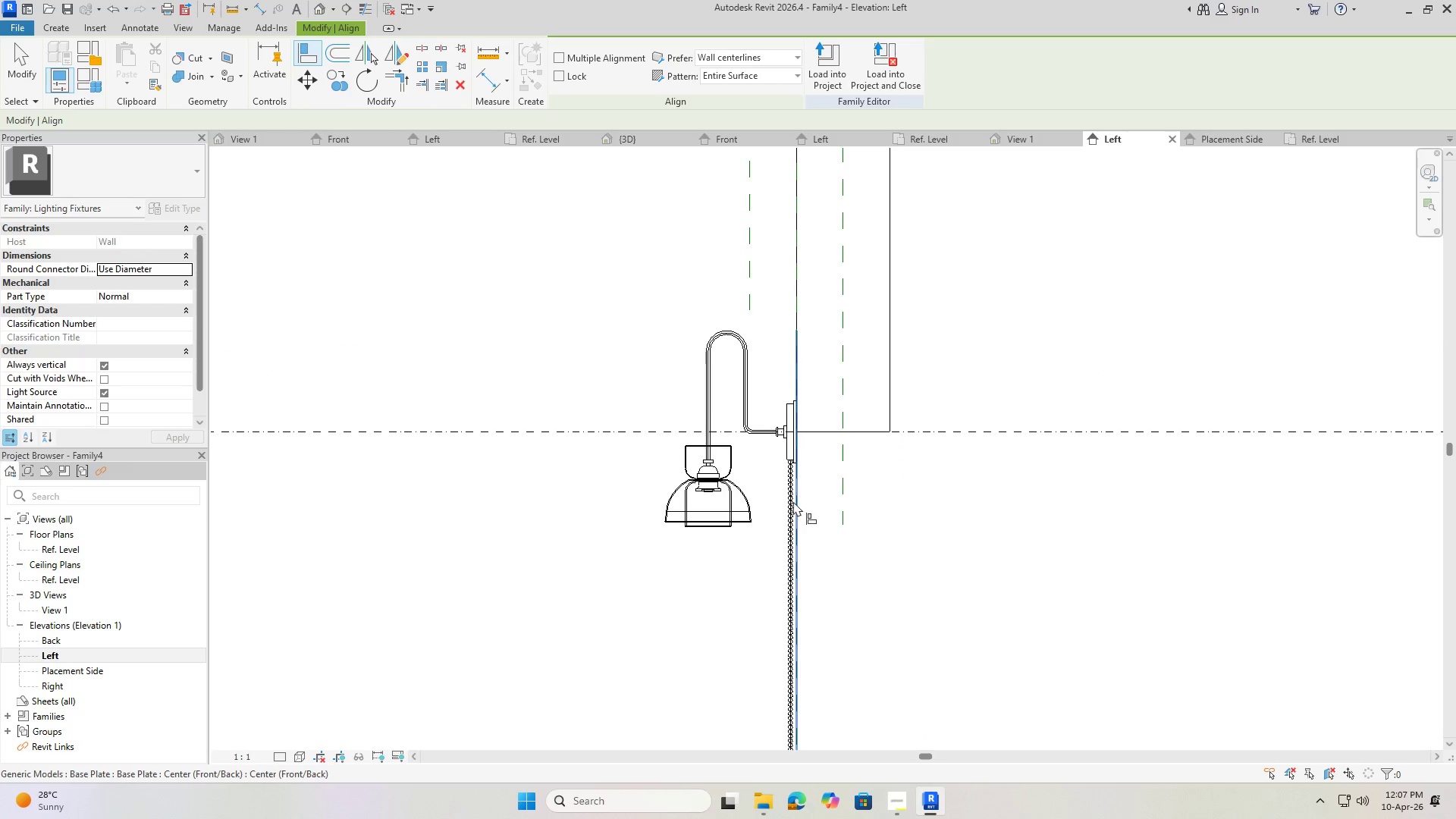 
scroll: coordinate [793, 501], scroll_direction: up, amount: 3.0
 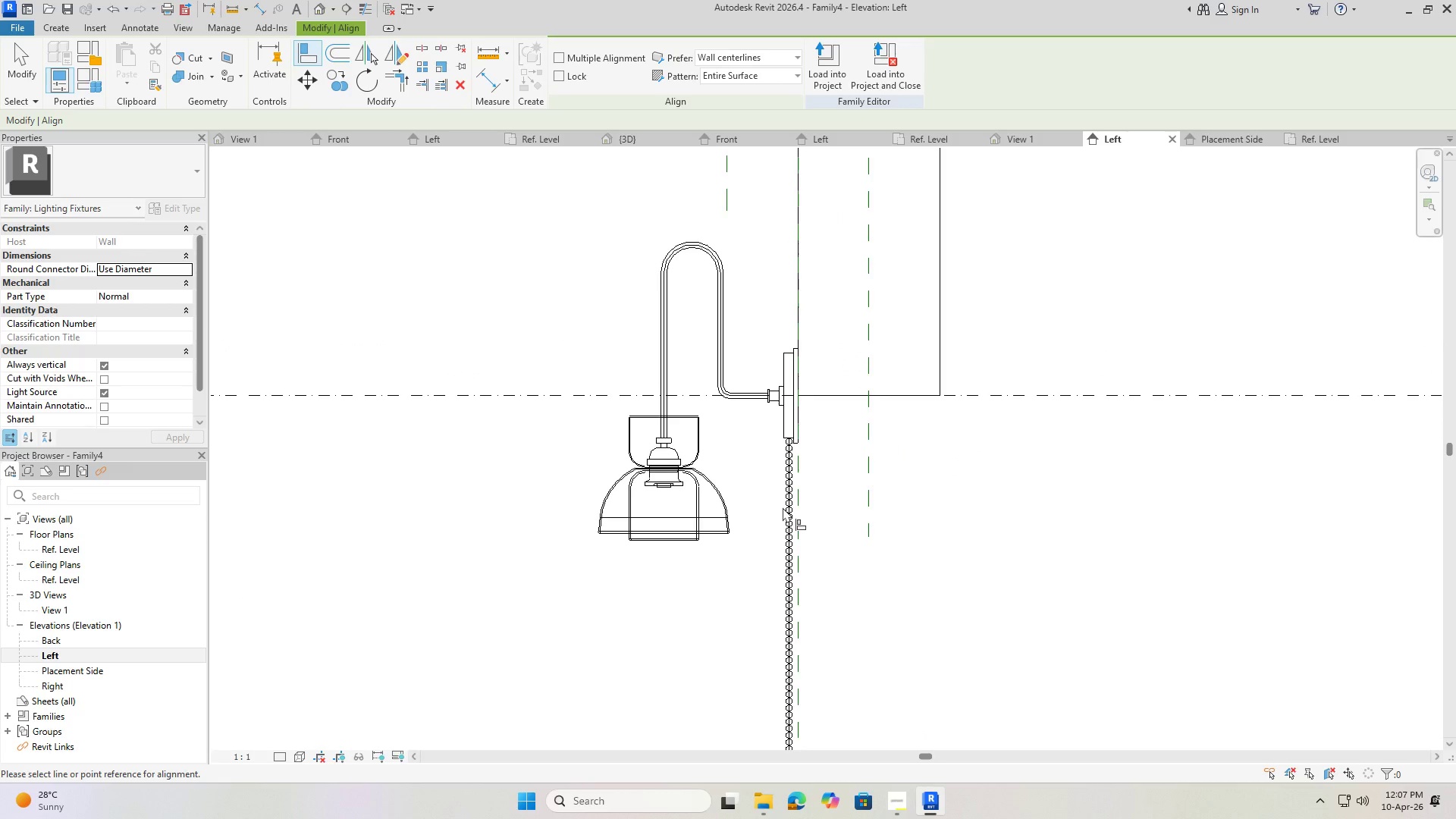 
scroll: coordinate [673, 550], scroll_direction: down, amount: 3.0
 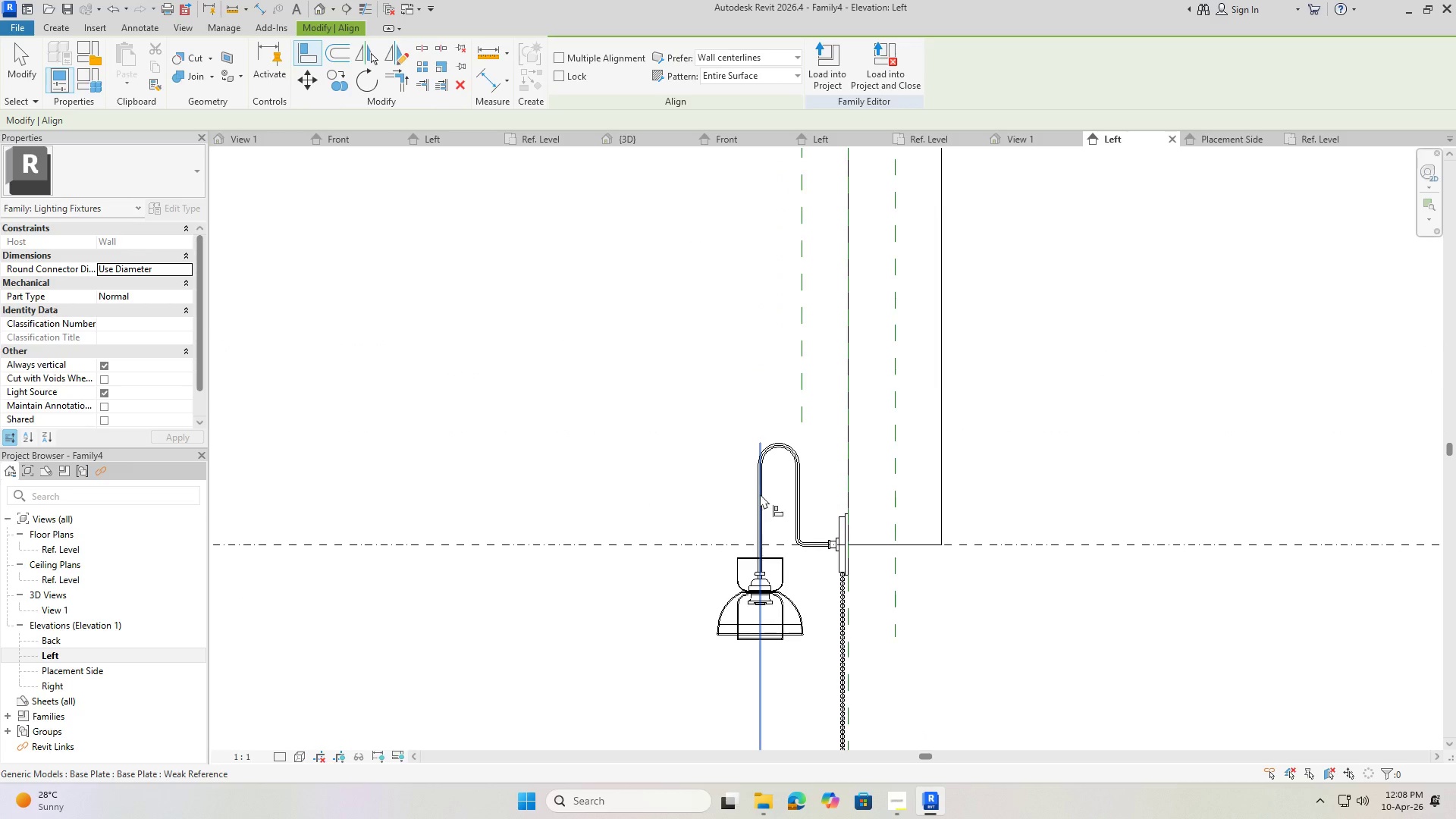 
key(Escape)
 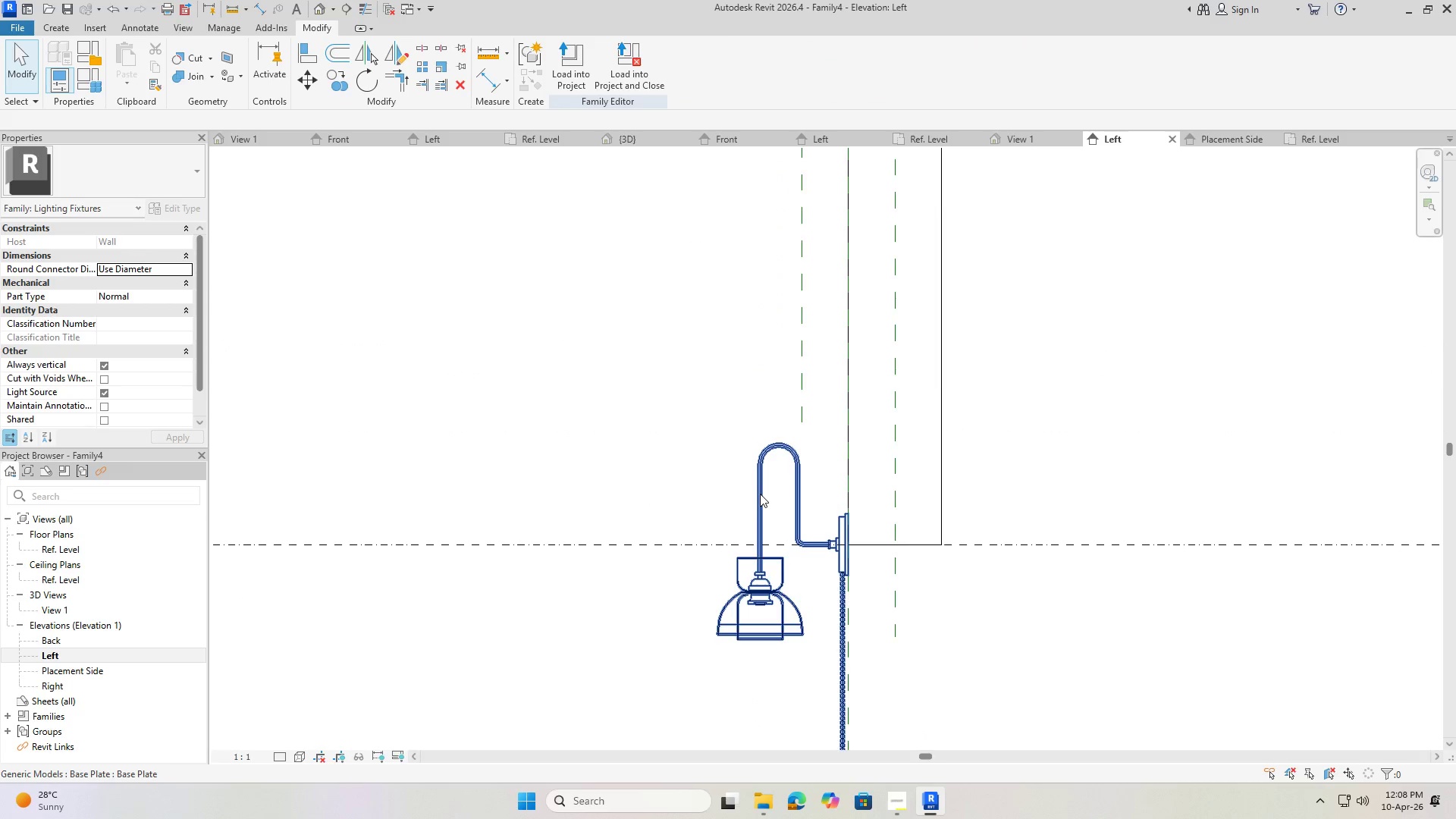 
key(Escape)
 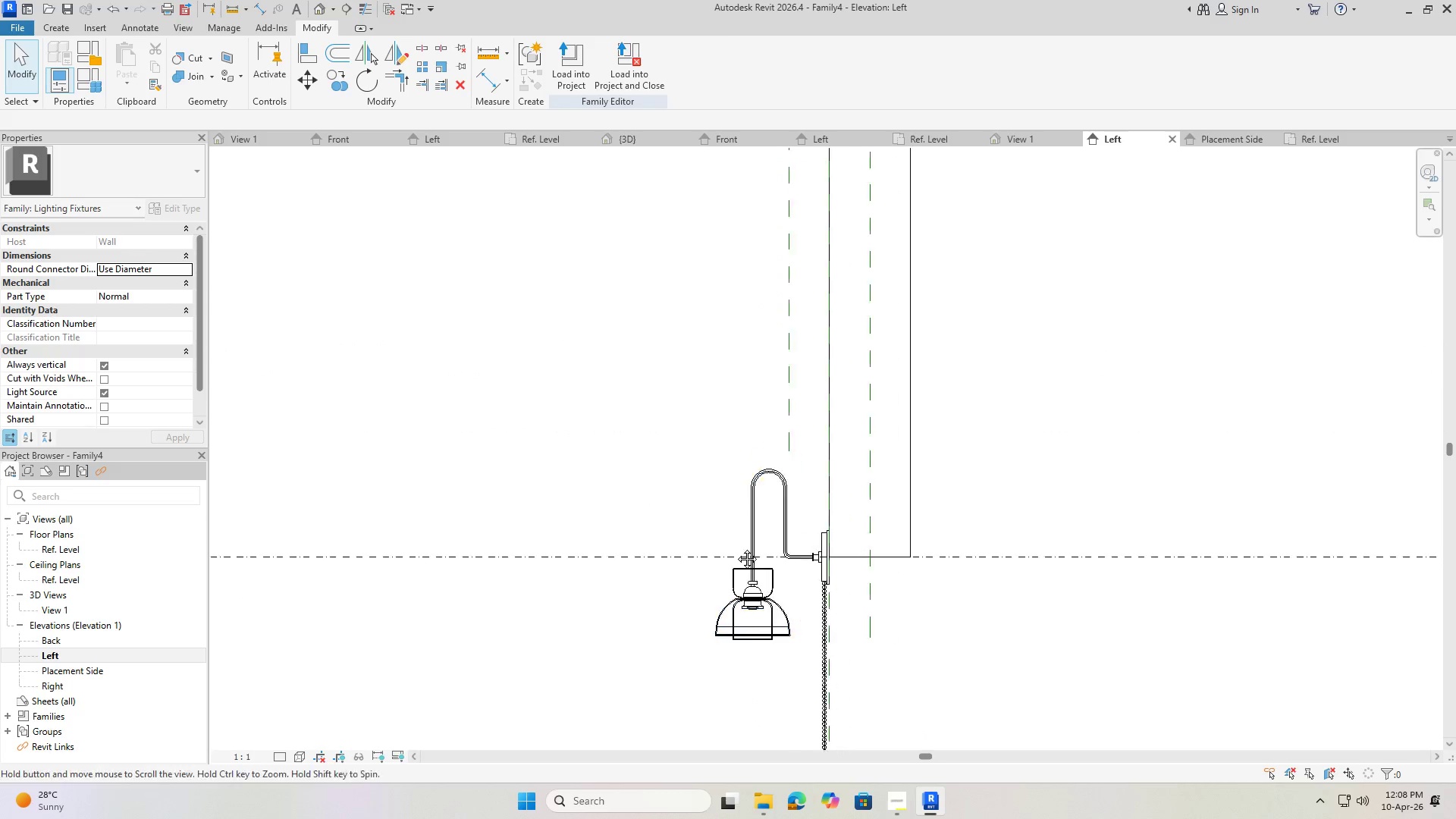 
scroll: coordinate [739, 513], scroll_direction: down, amount: 9.0
 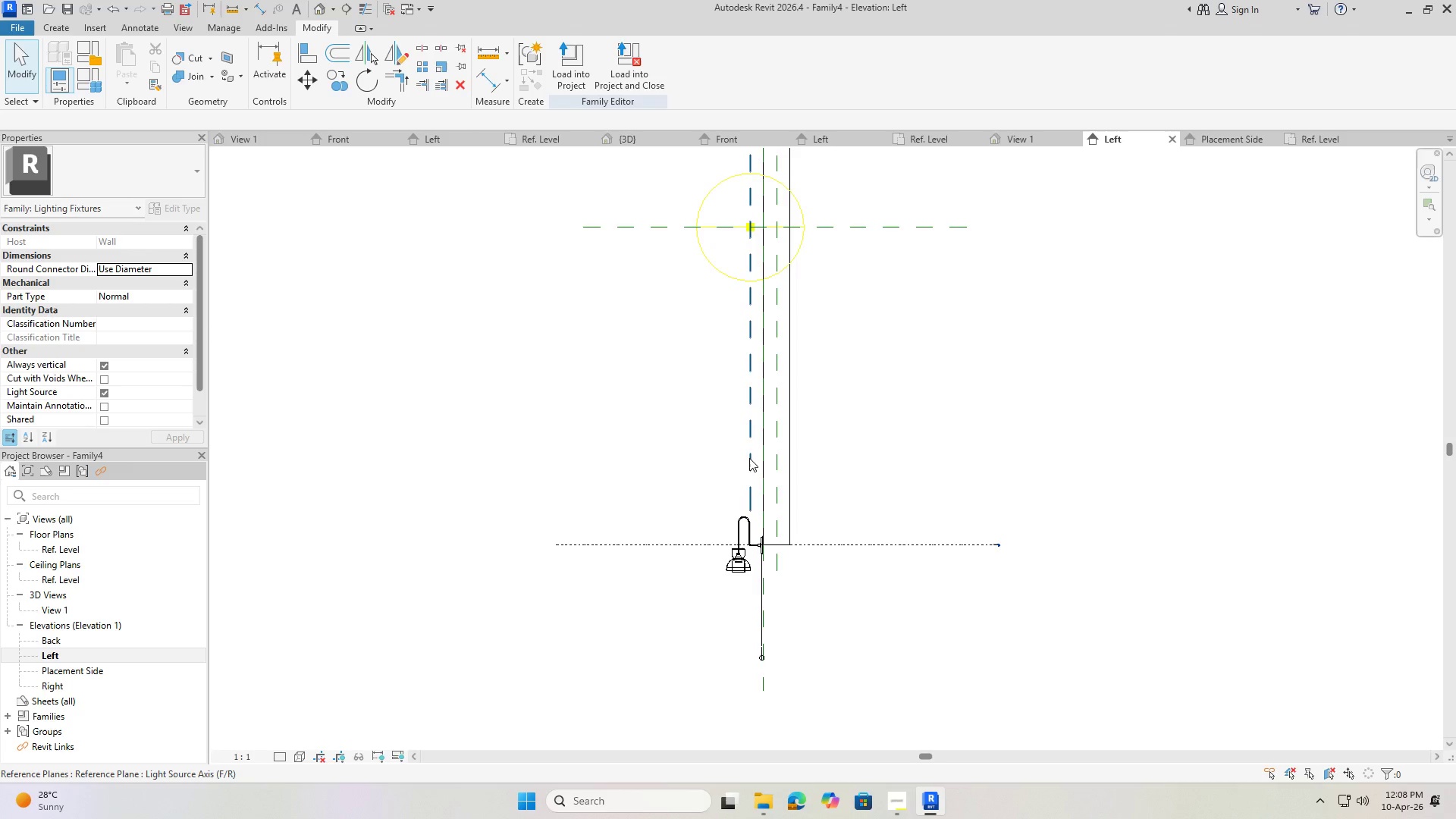 
wait(6.72)
 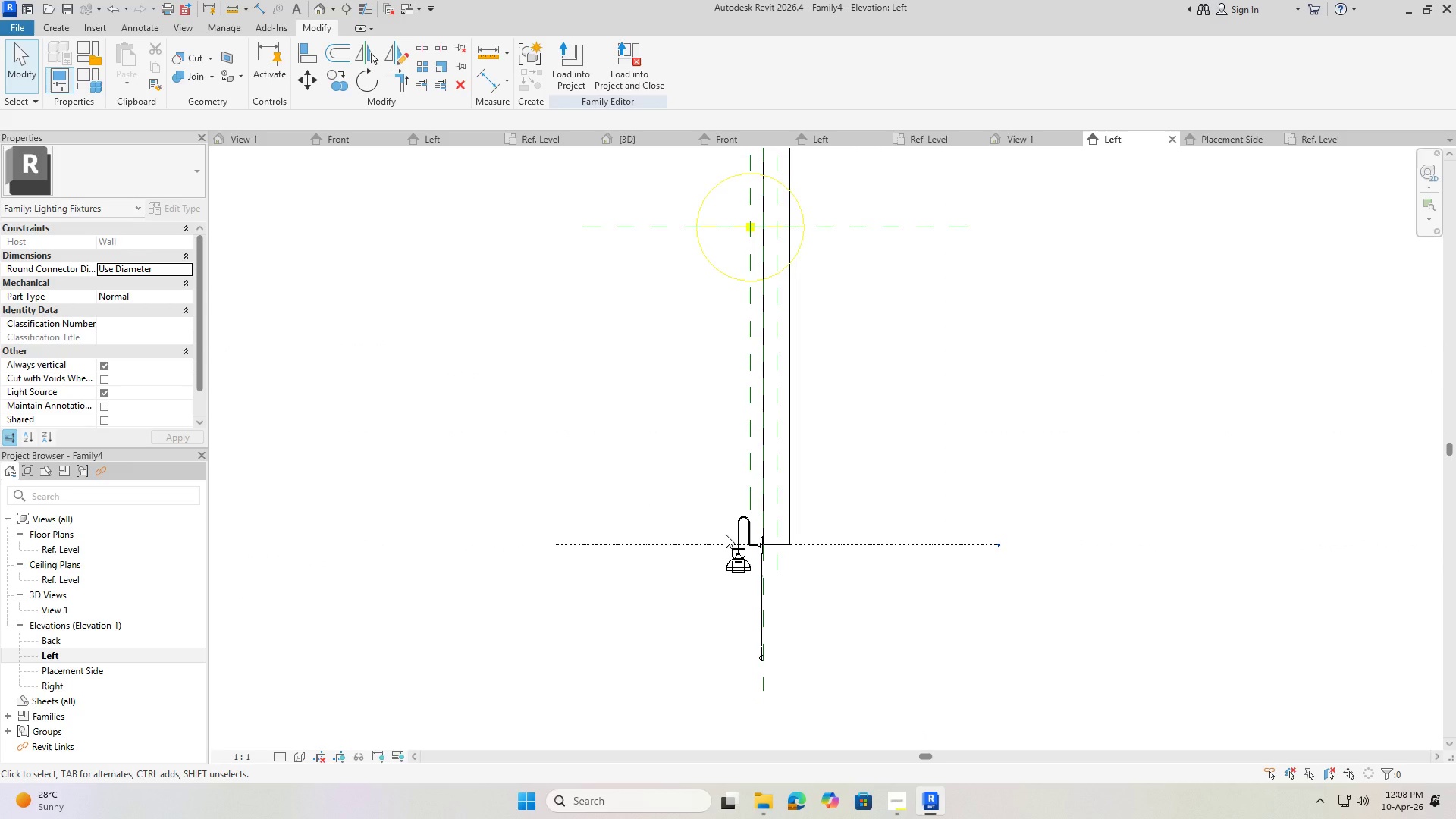 
left_click([753, 425])
 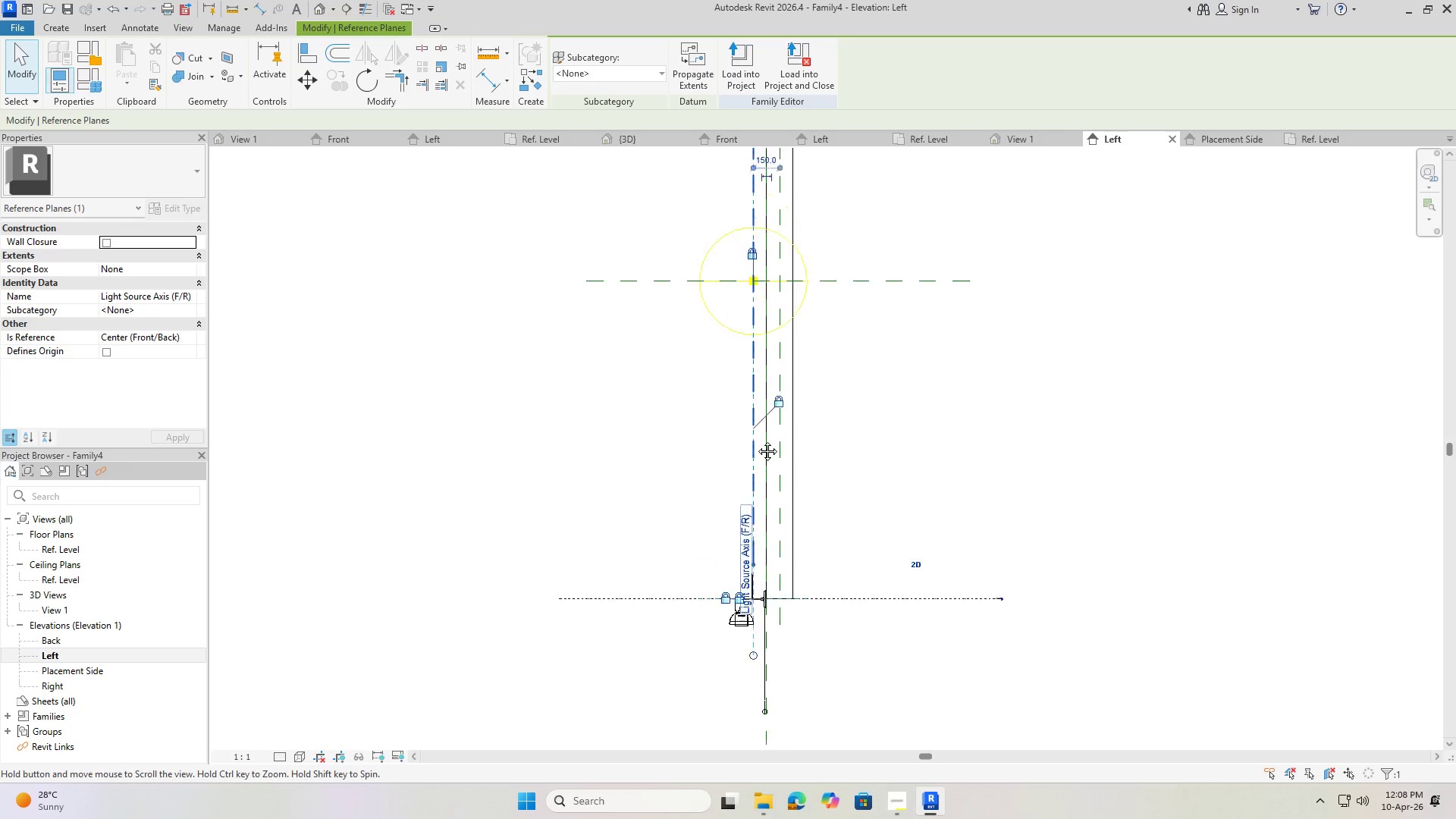 
scroll: coordinate [760, 321], scroll_direction: down, amount: 2.0
 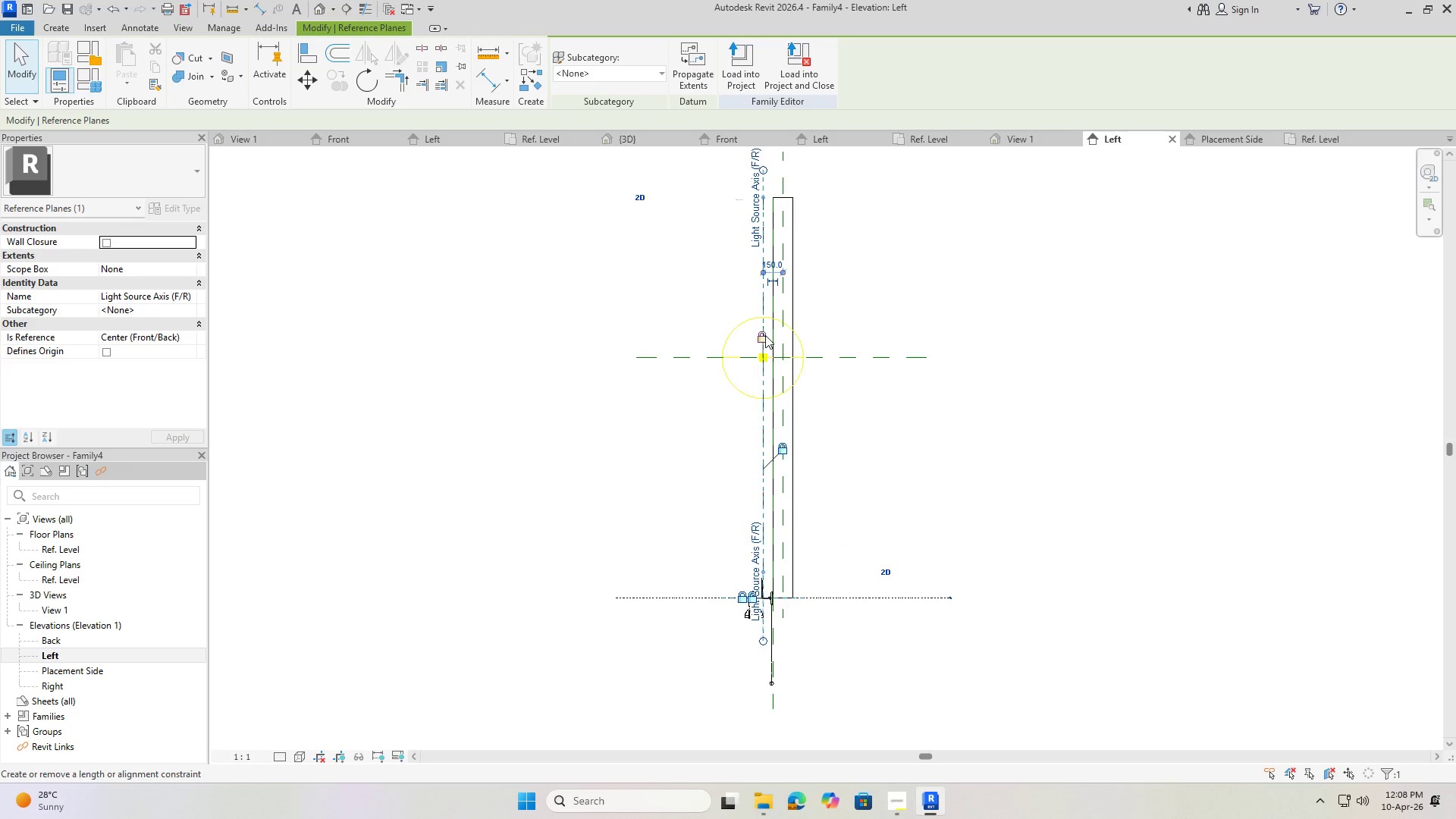 
scroll: coordinate [765, 322], scroll_direction: up, amount: 3.0
 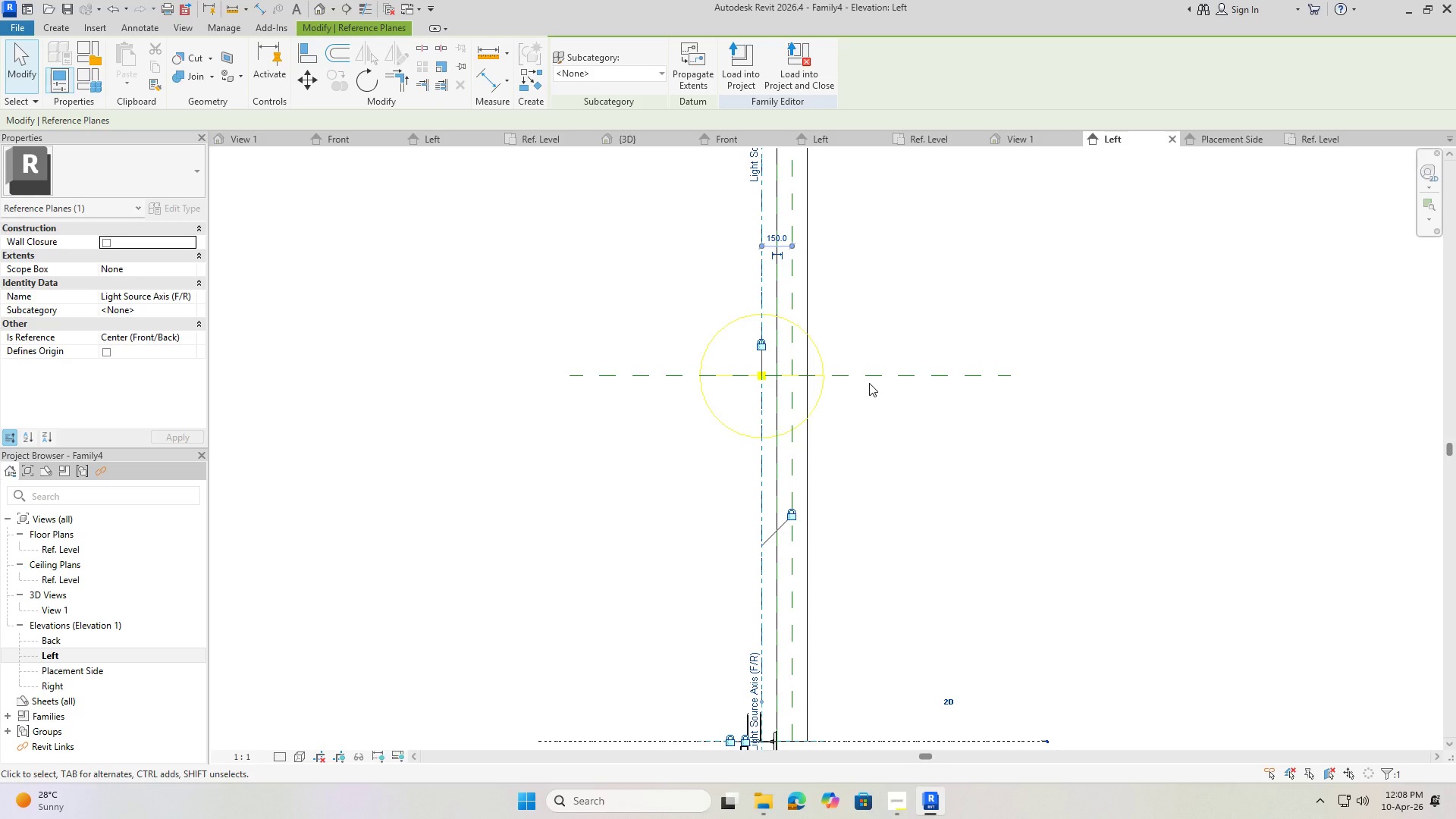 
wait(5.73)
 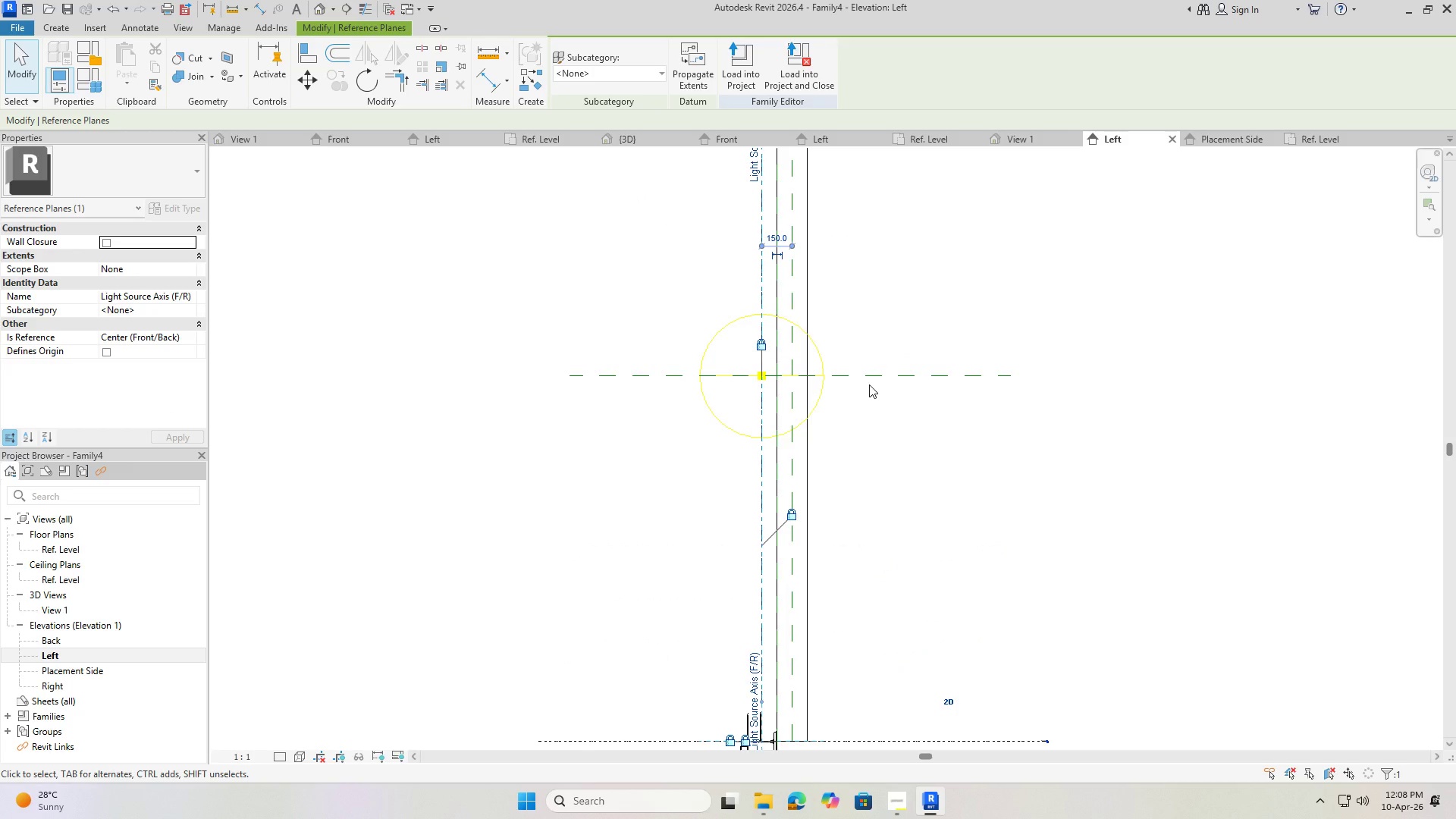 
scroll: coordinate [781, 453], scroll_direction: down, amount: 1.0
 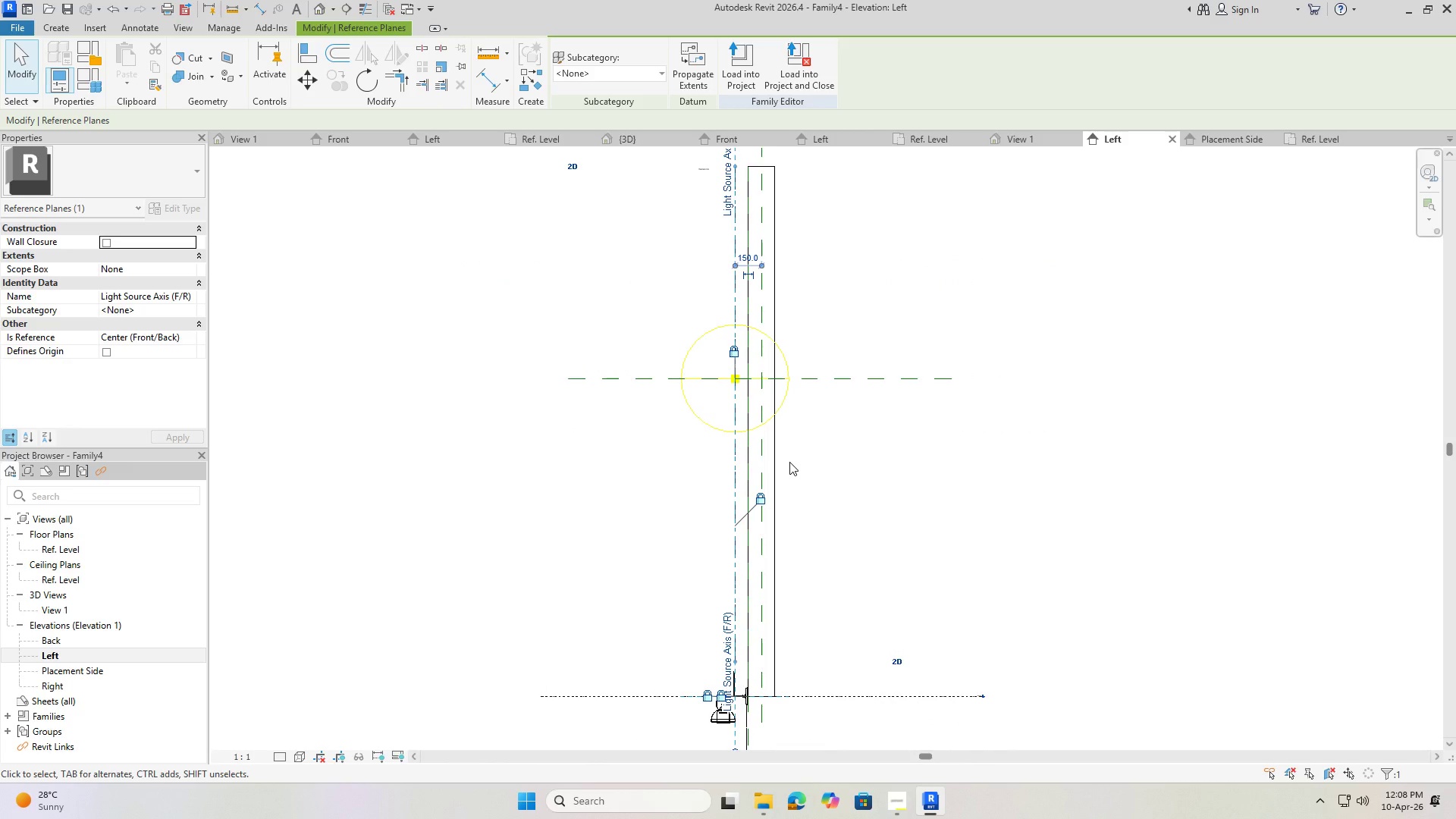 
key(Escape)
 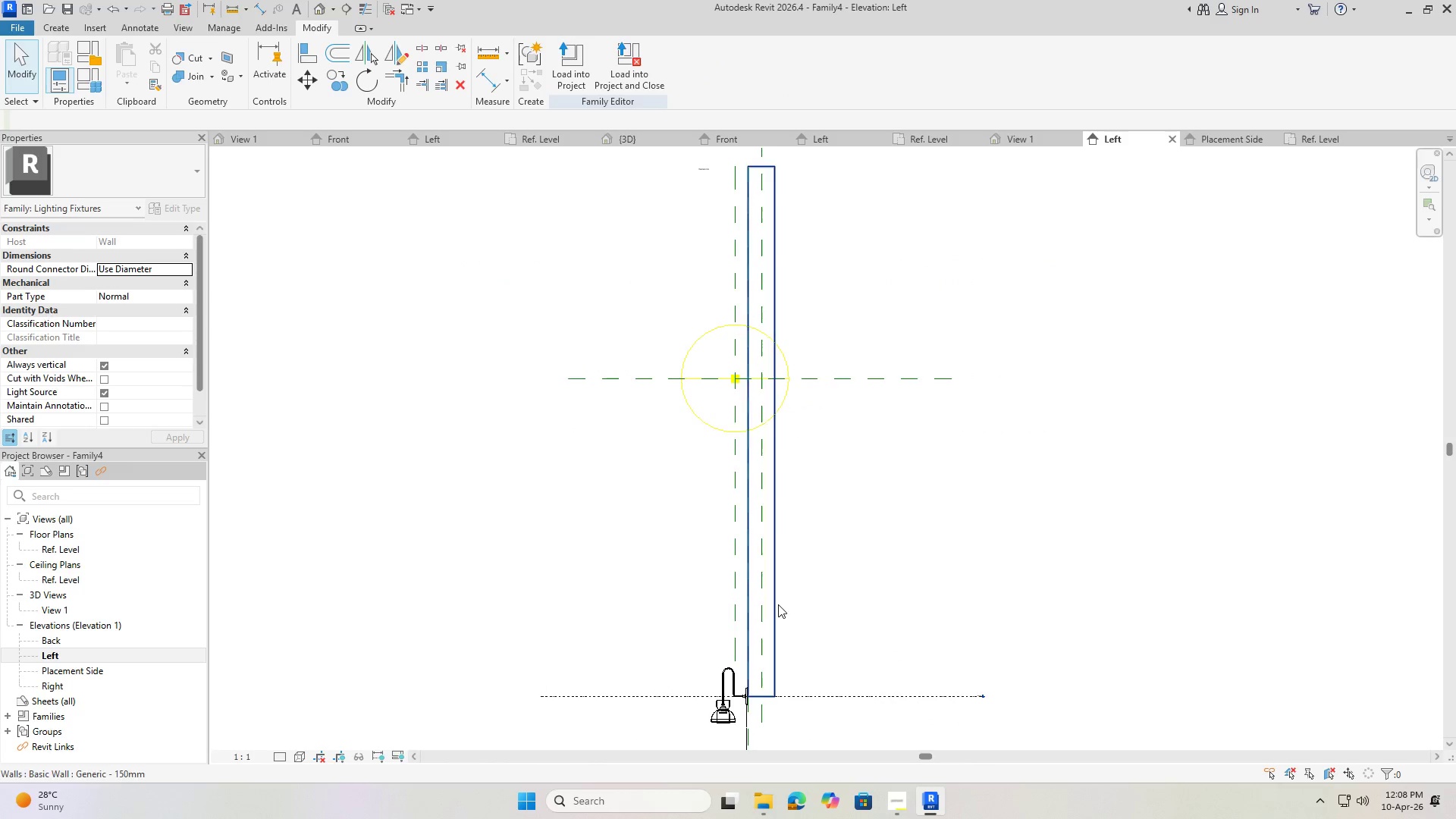 
scroll: coordinate [745, 450], scroll_direction: up, amount: 14.0
 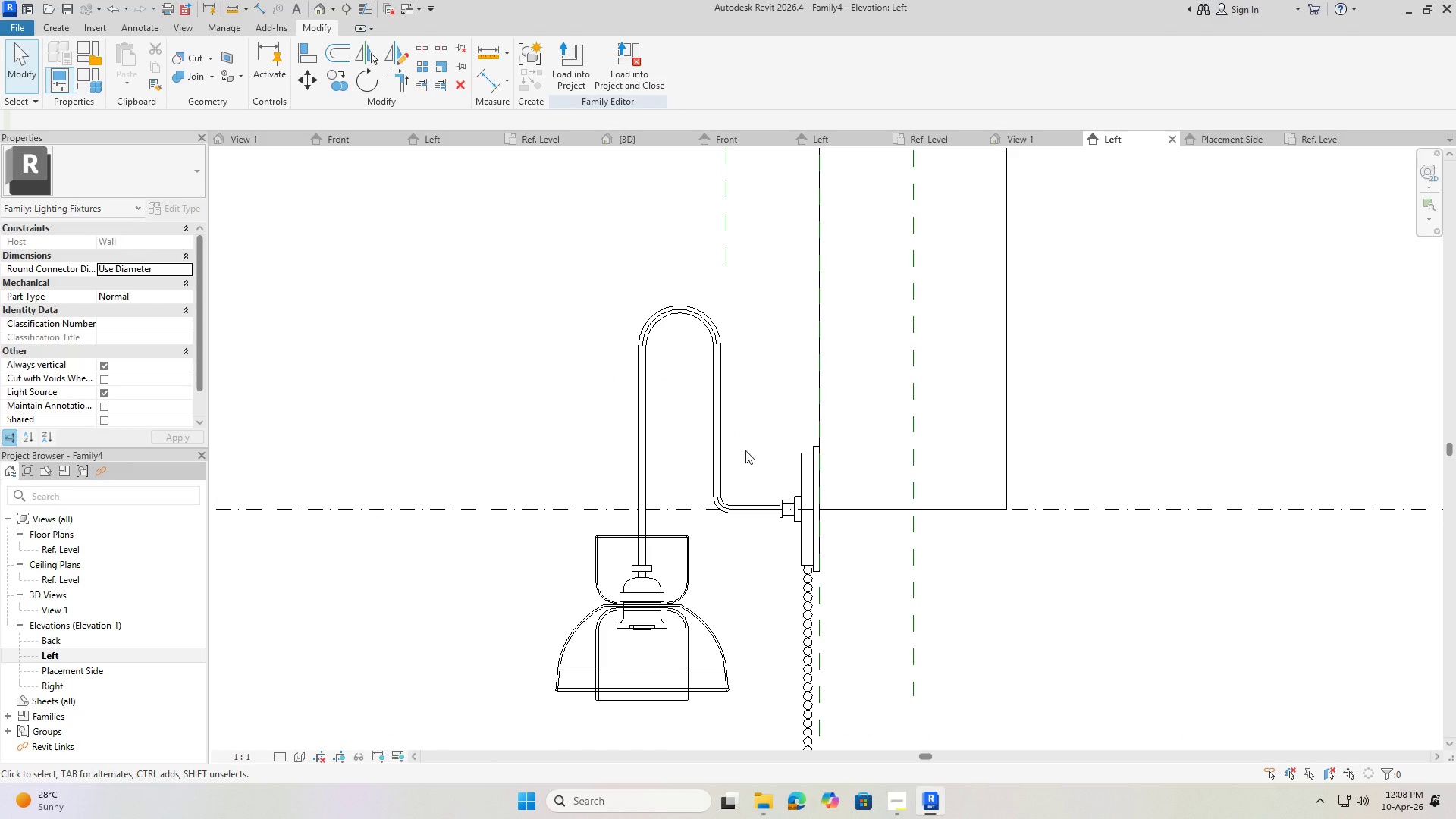 
scroll: coordinate [765, 428], scroll_direction: down, amount: 19.0